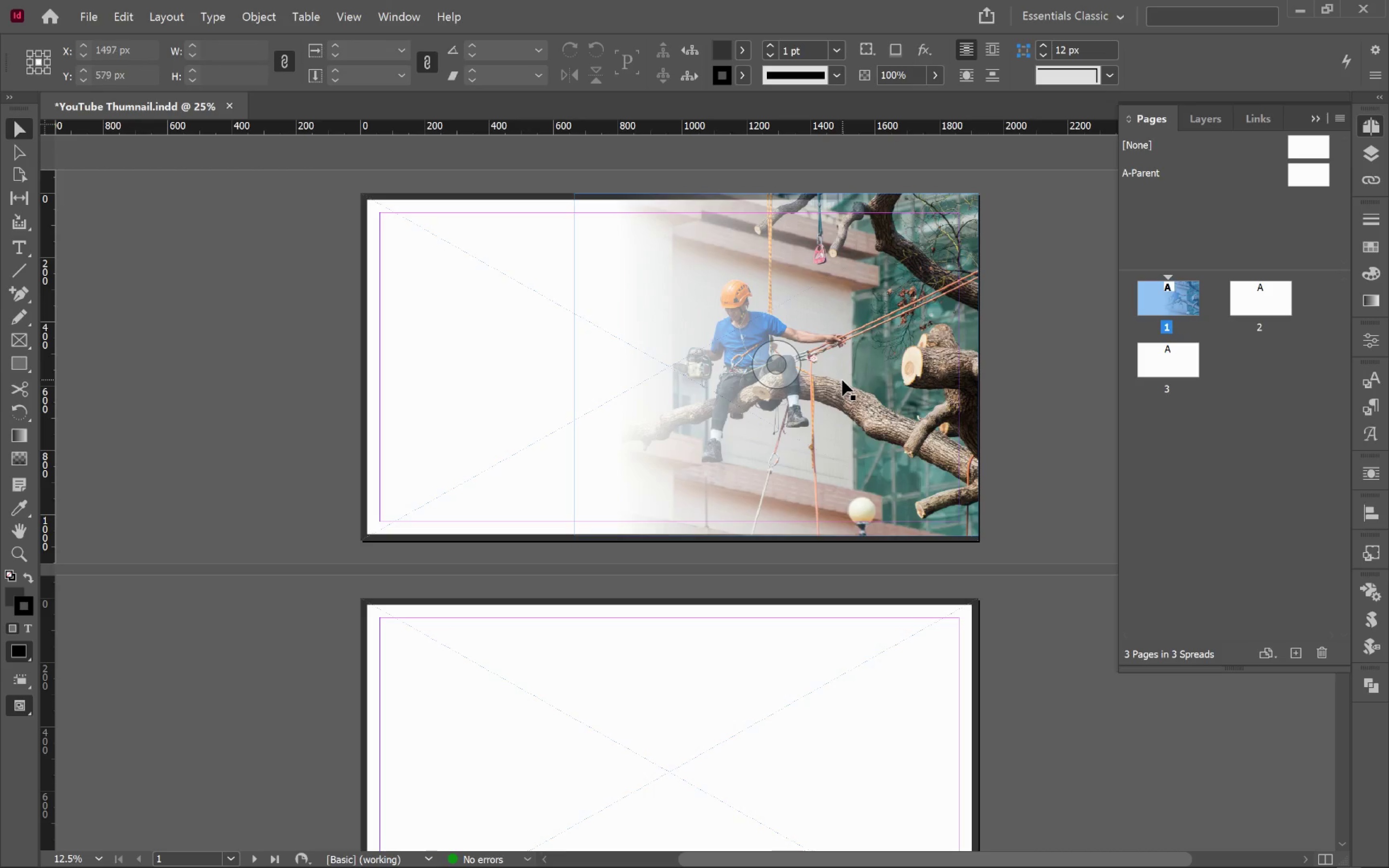 
double_click([842, 380])
 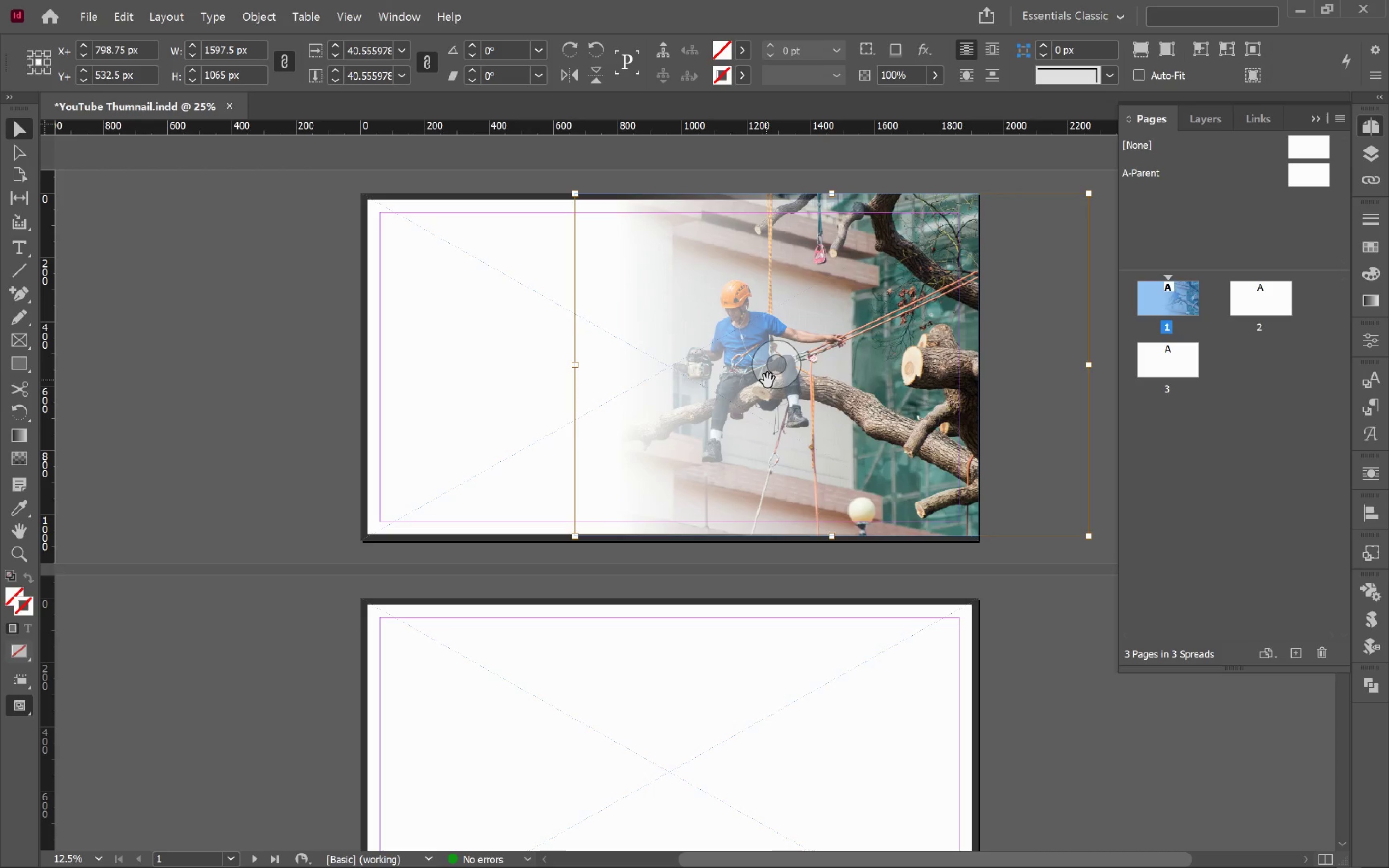 
left_click_drag(start_coordinate=[767, 380], to_coordinate=[803, 384])
 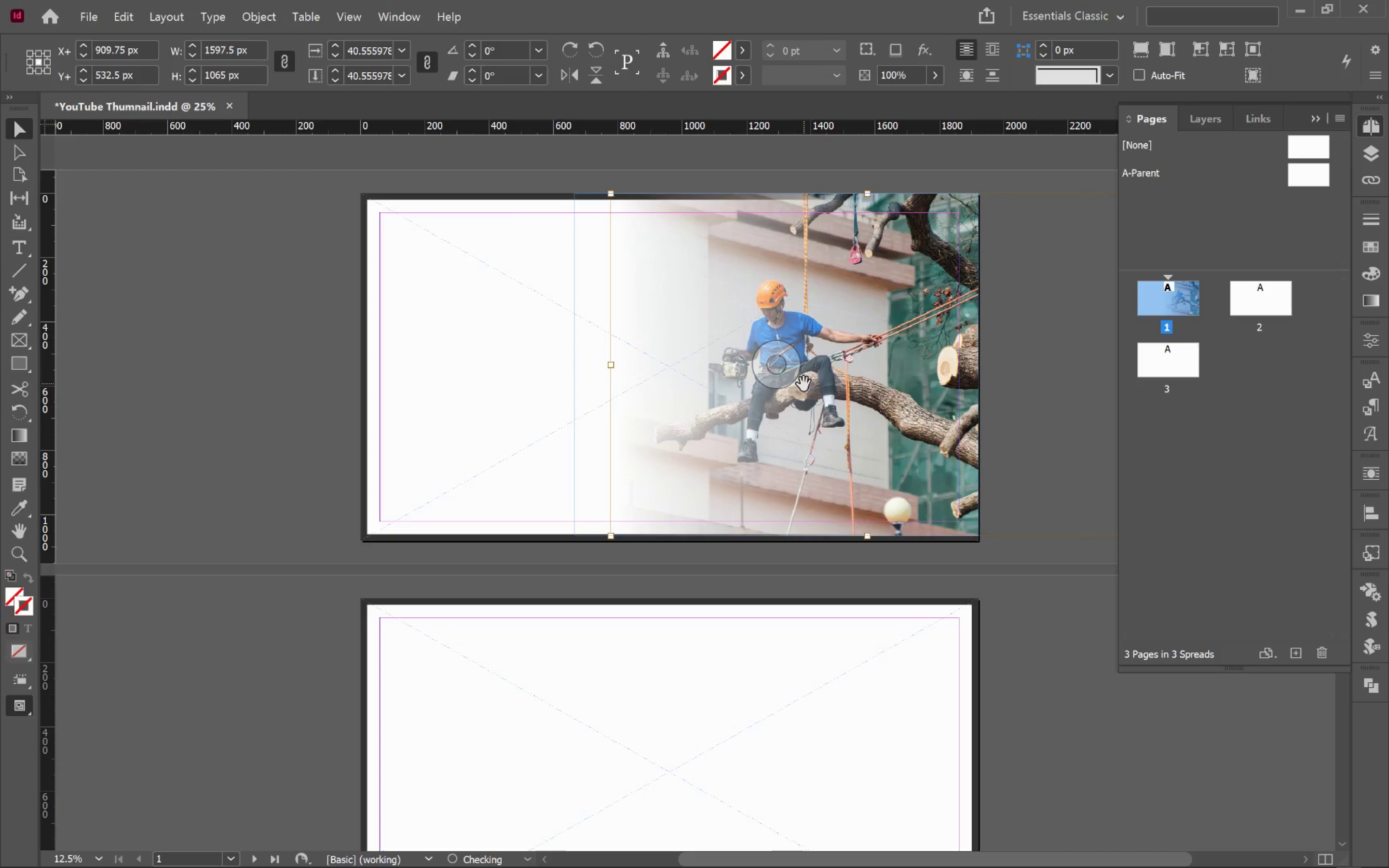 
hold_key(key=ShiftLeft, duration=2.72)
left_click_drag(start_coordinate=[803, 384], to_coordinate=[814, 385])
 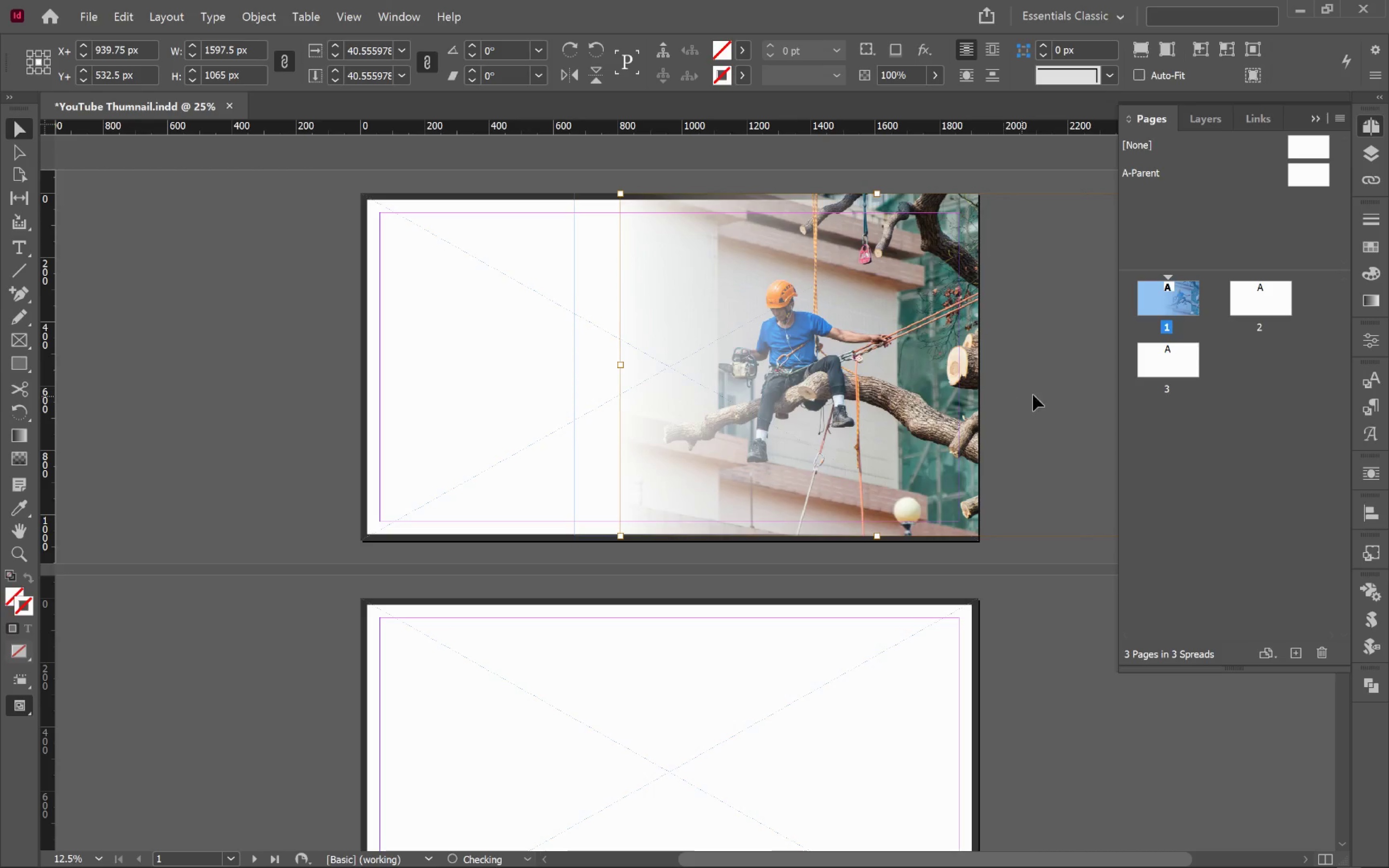 
left_click([1064, 392])
 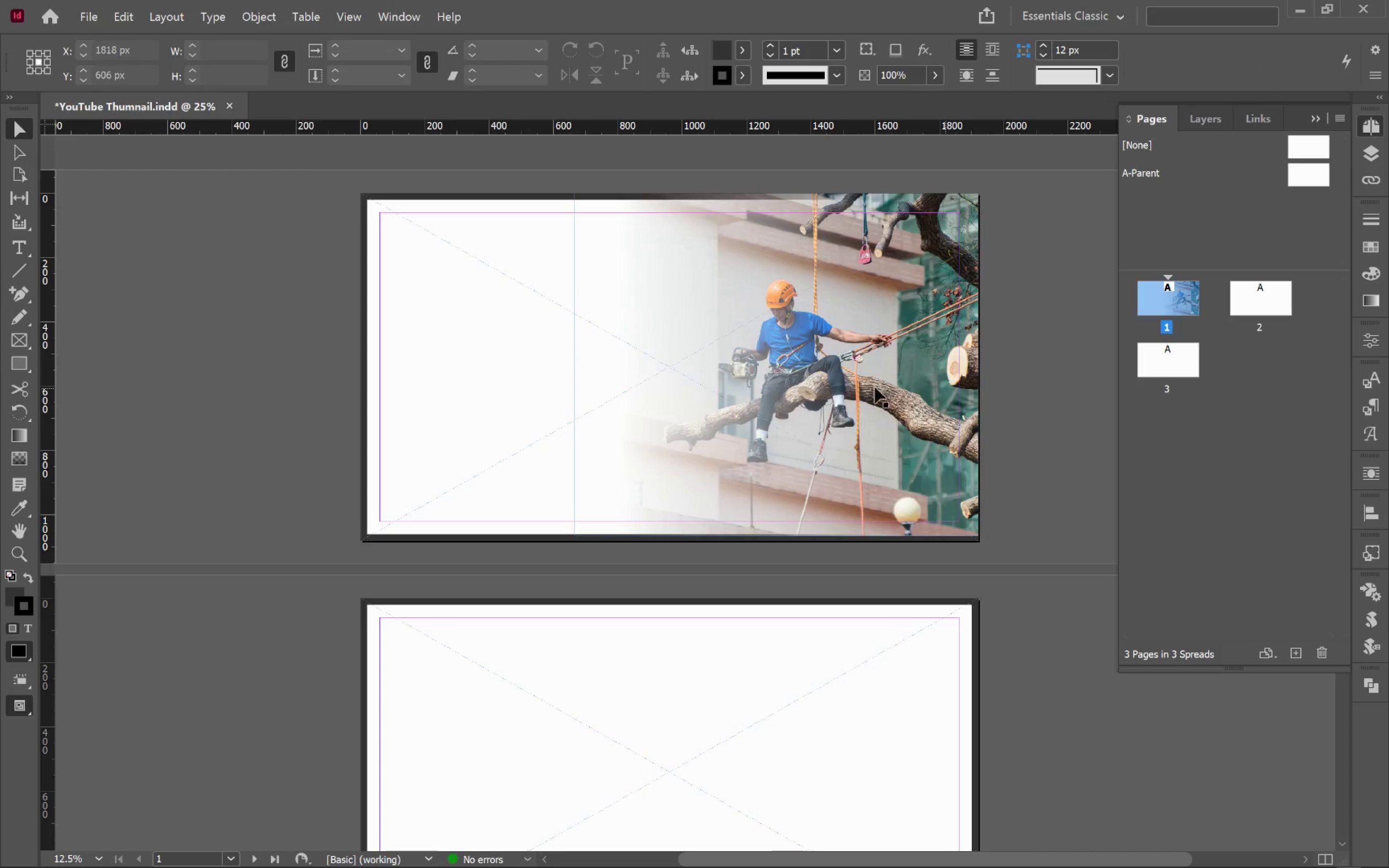 
key(W)
 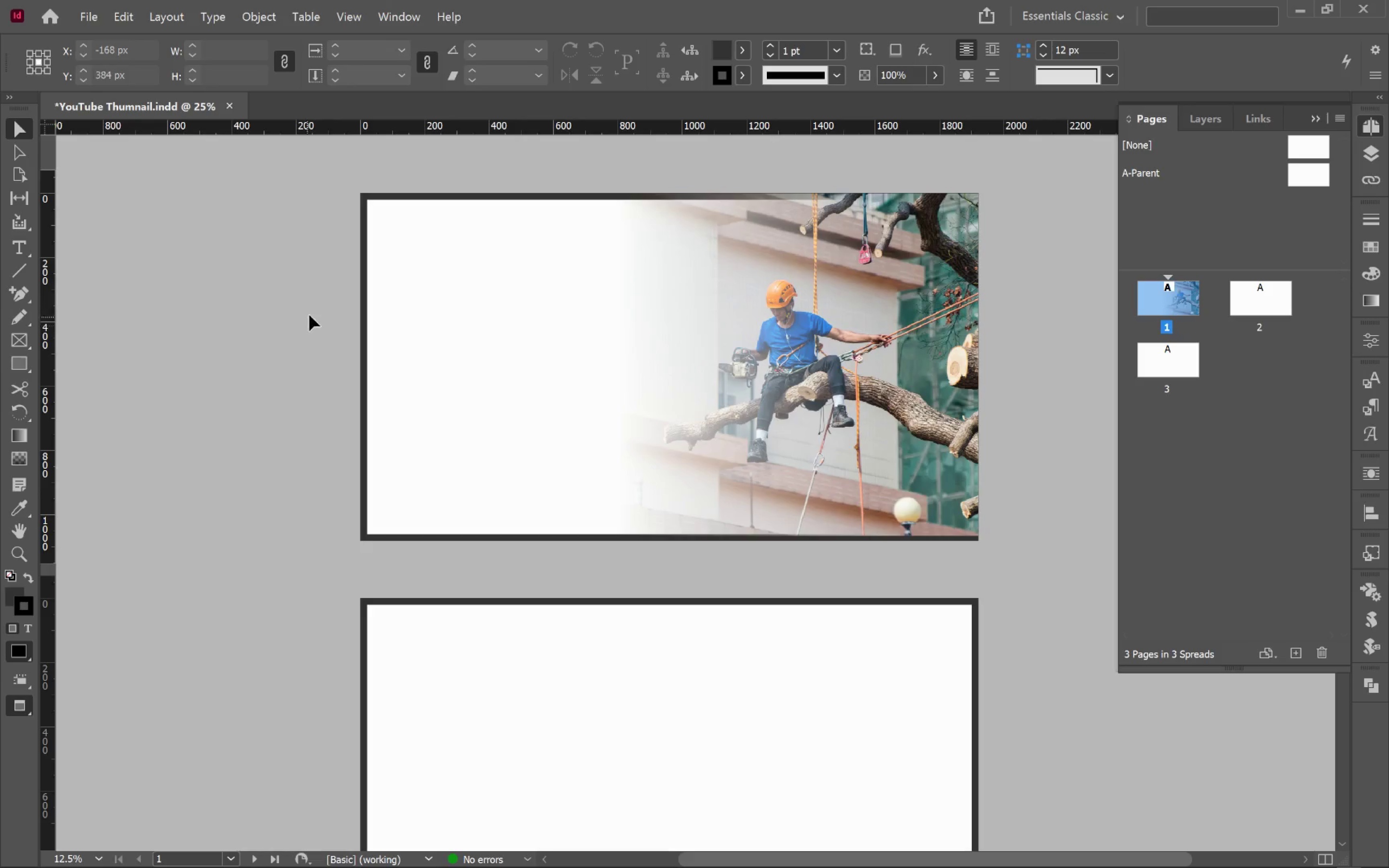 
left_click([898, 380])
 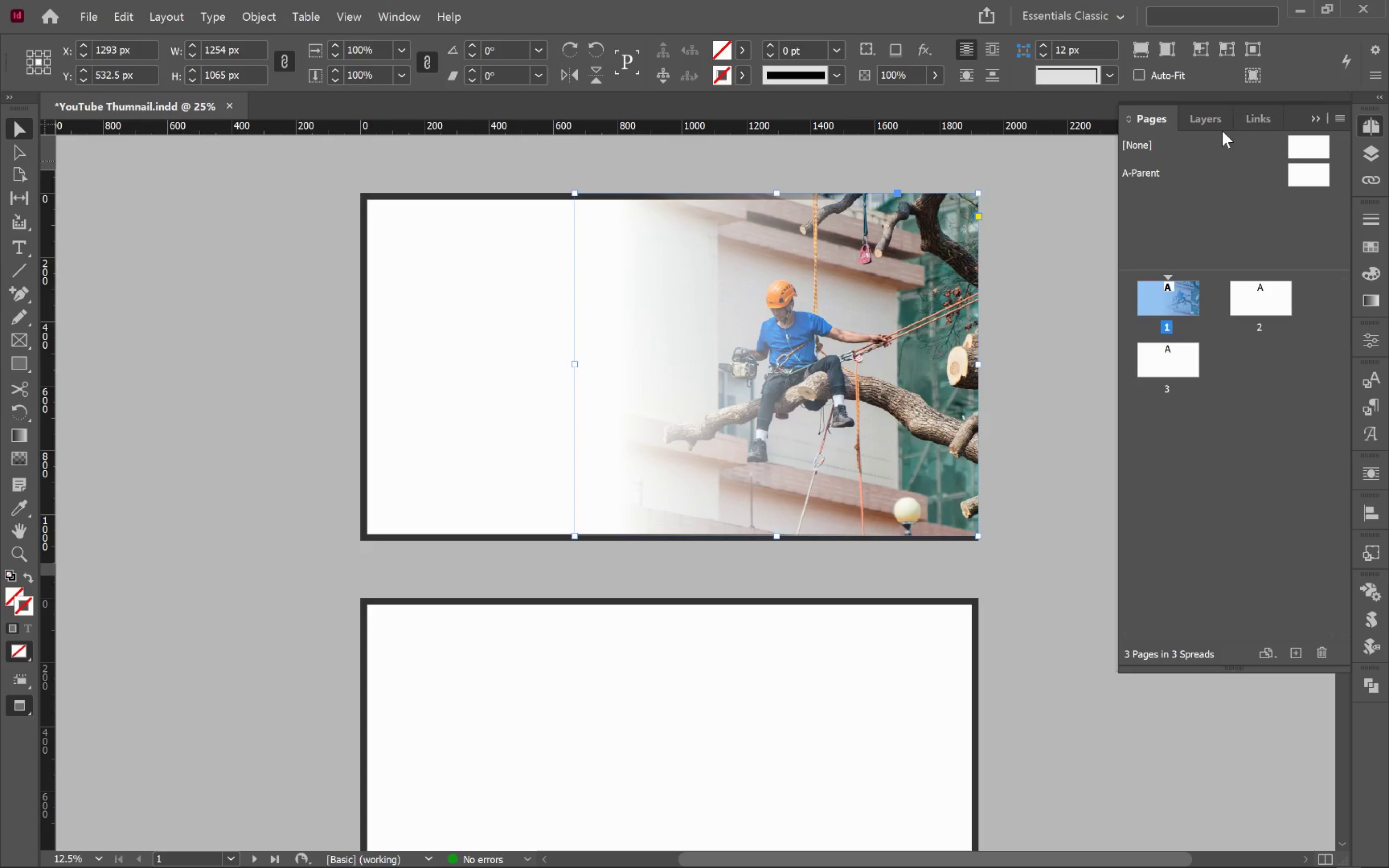 
left_click([1209, 119])
 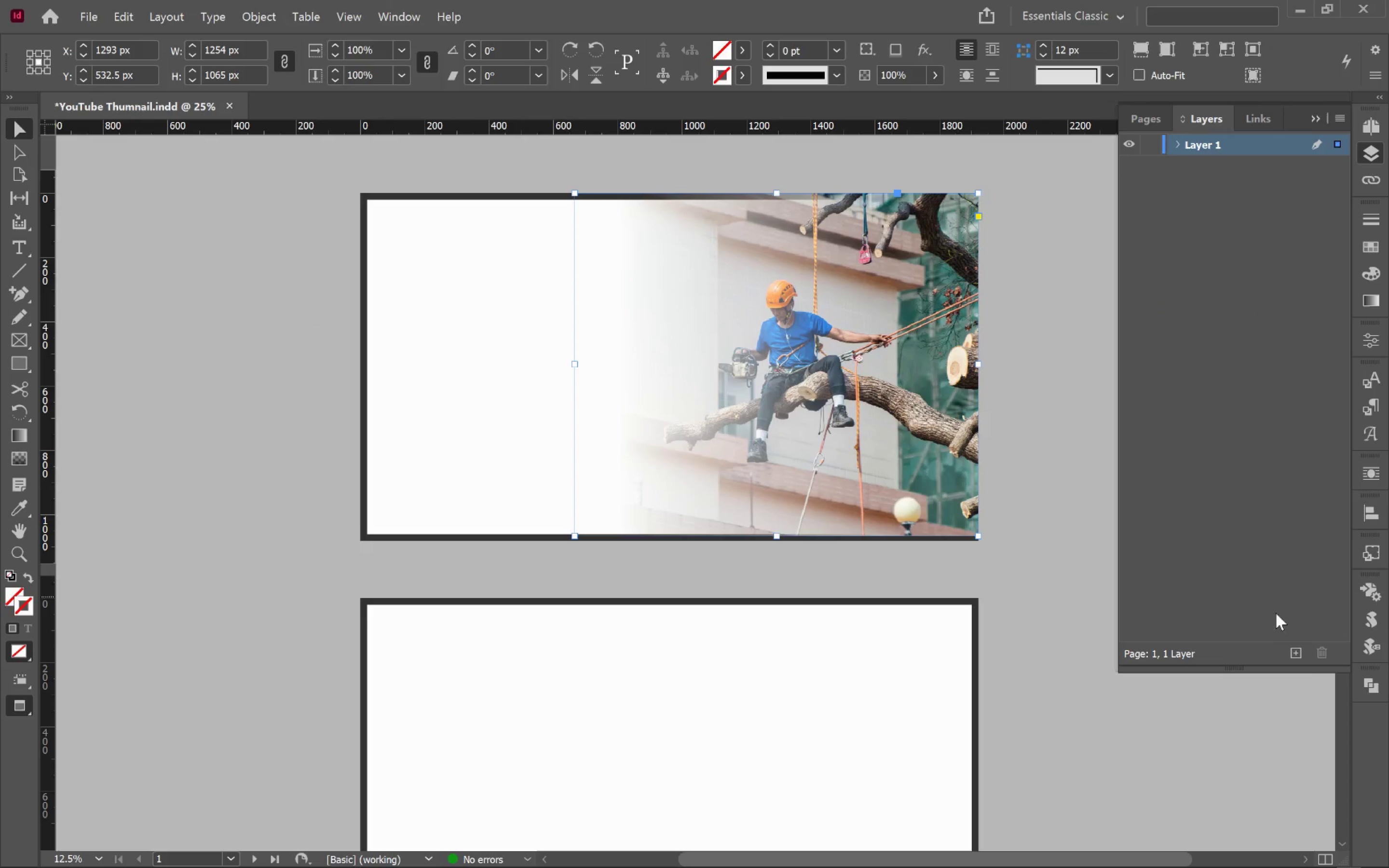 
left_click([1305, 654])
 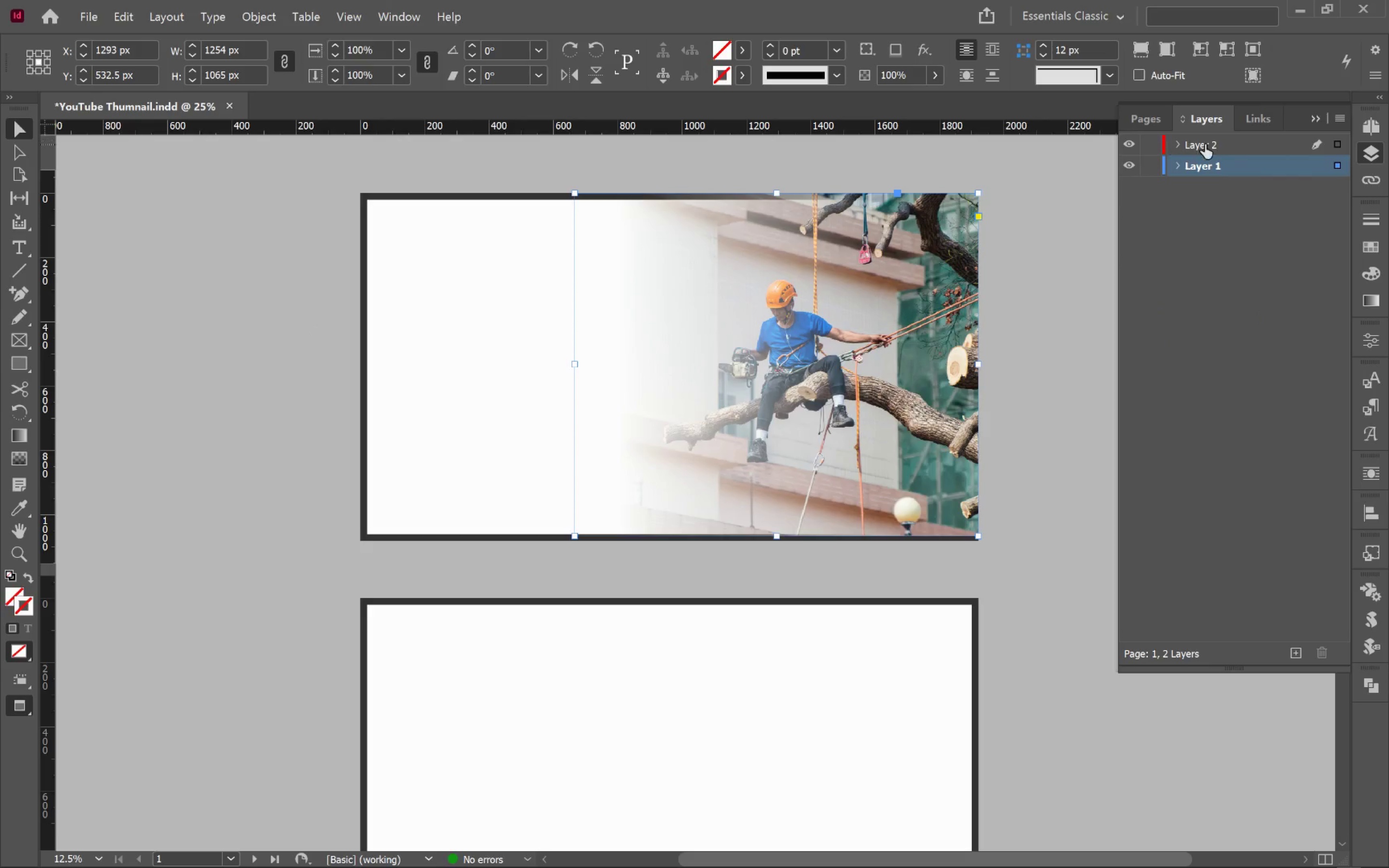 
left_click([1145, 117])
 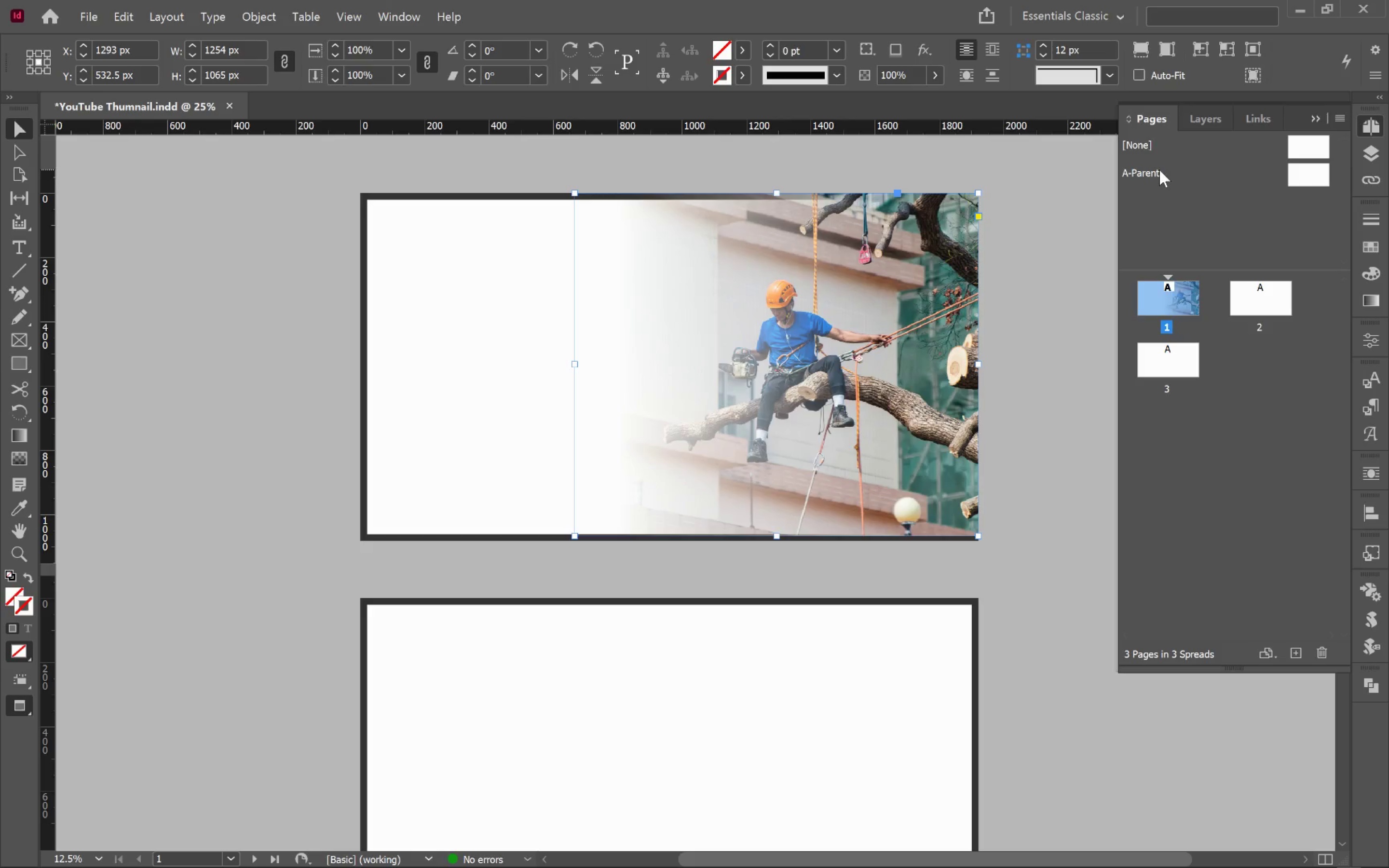 
double_click([1159, 170])
 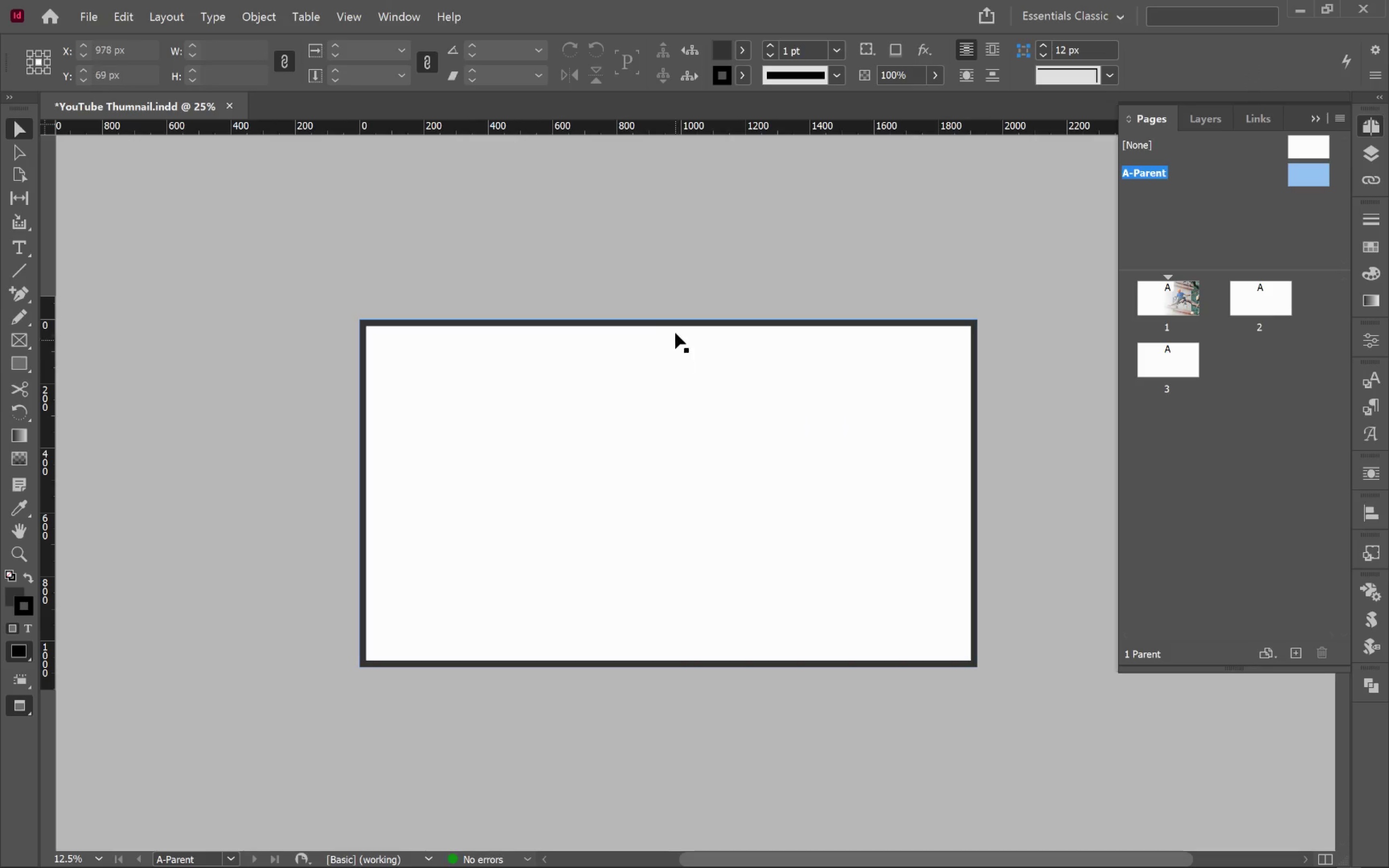 
left_click([679, 321])
 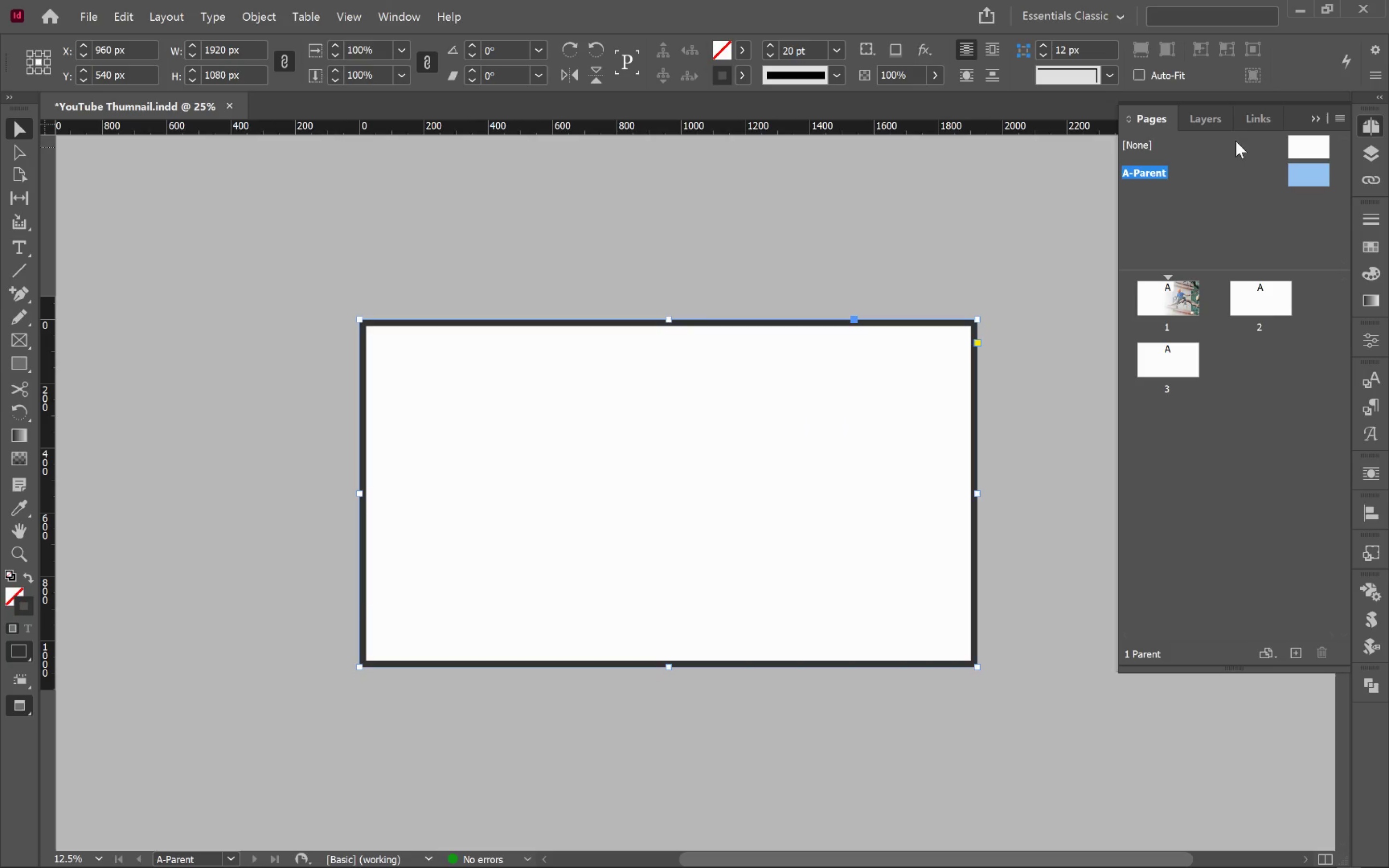 
left_click([1205, 121])
 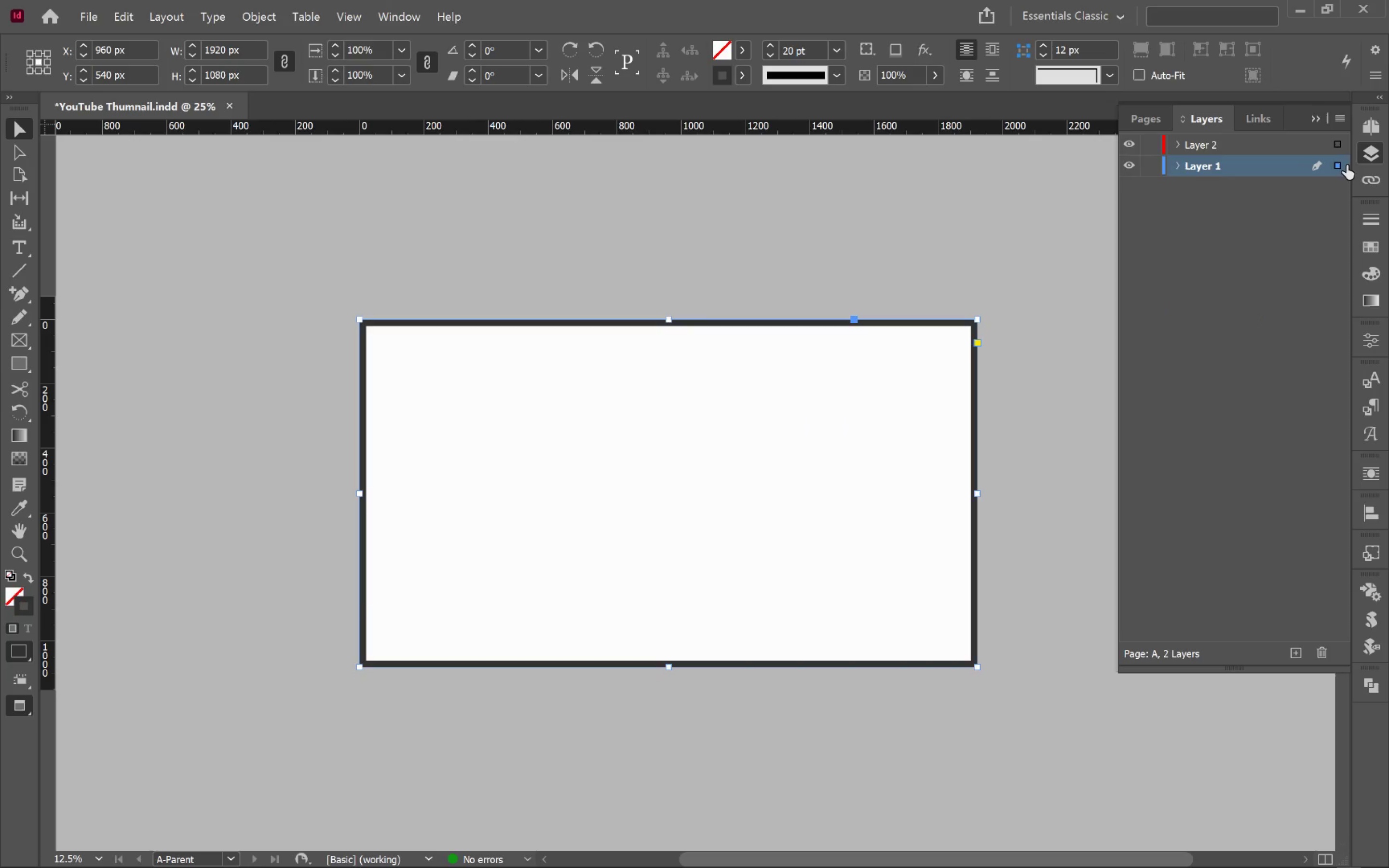 
left_click_drag(start_coordinate=[1338, 163], to_coordinate=[1343, 145])
 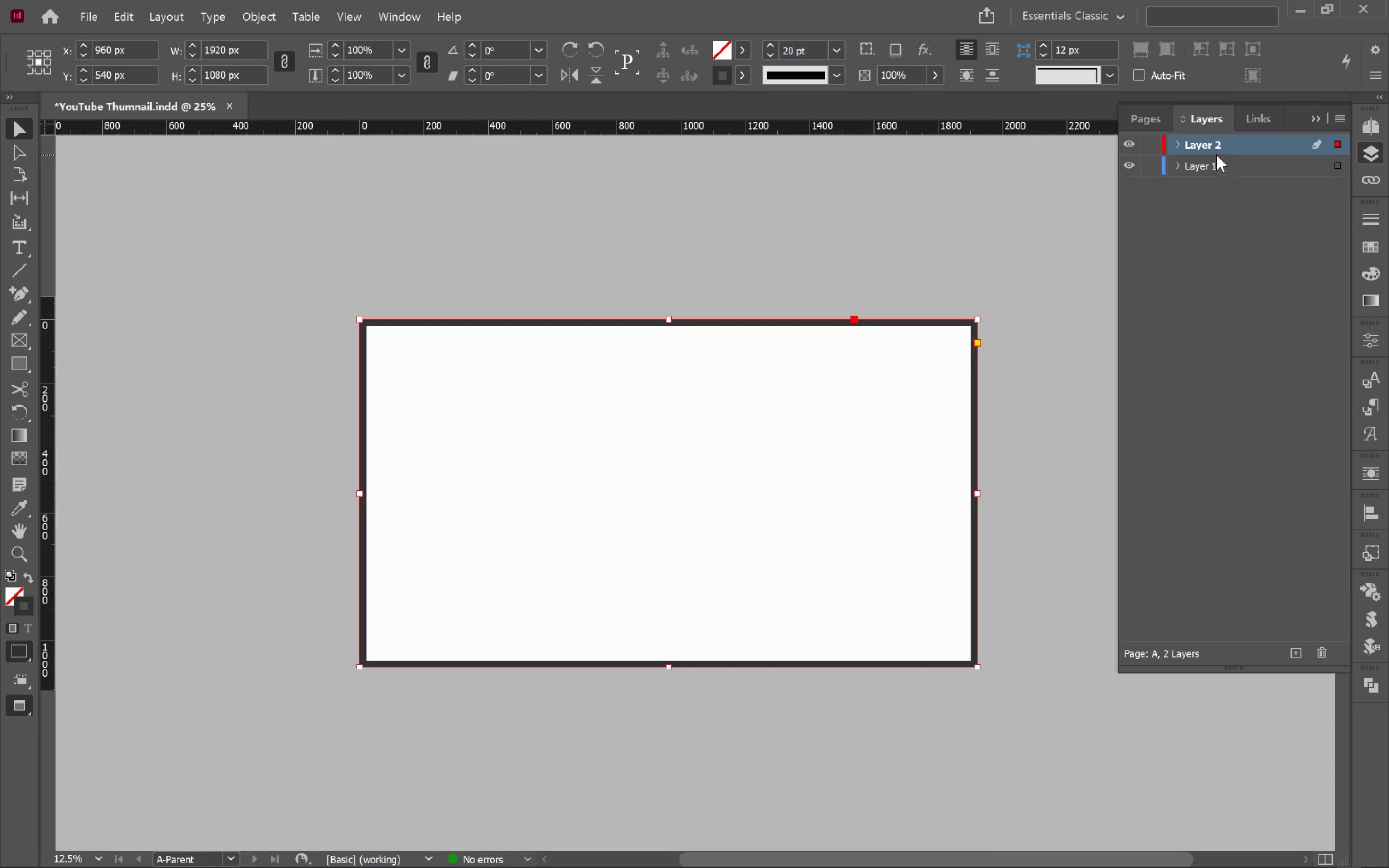 
double_click([1213, 146])
 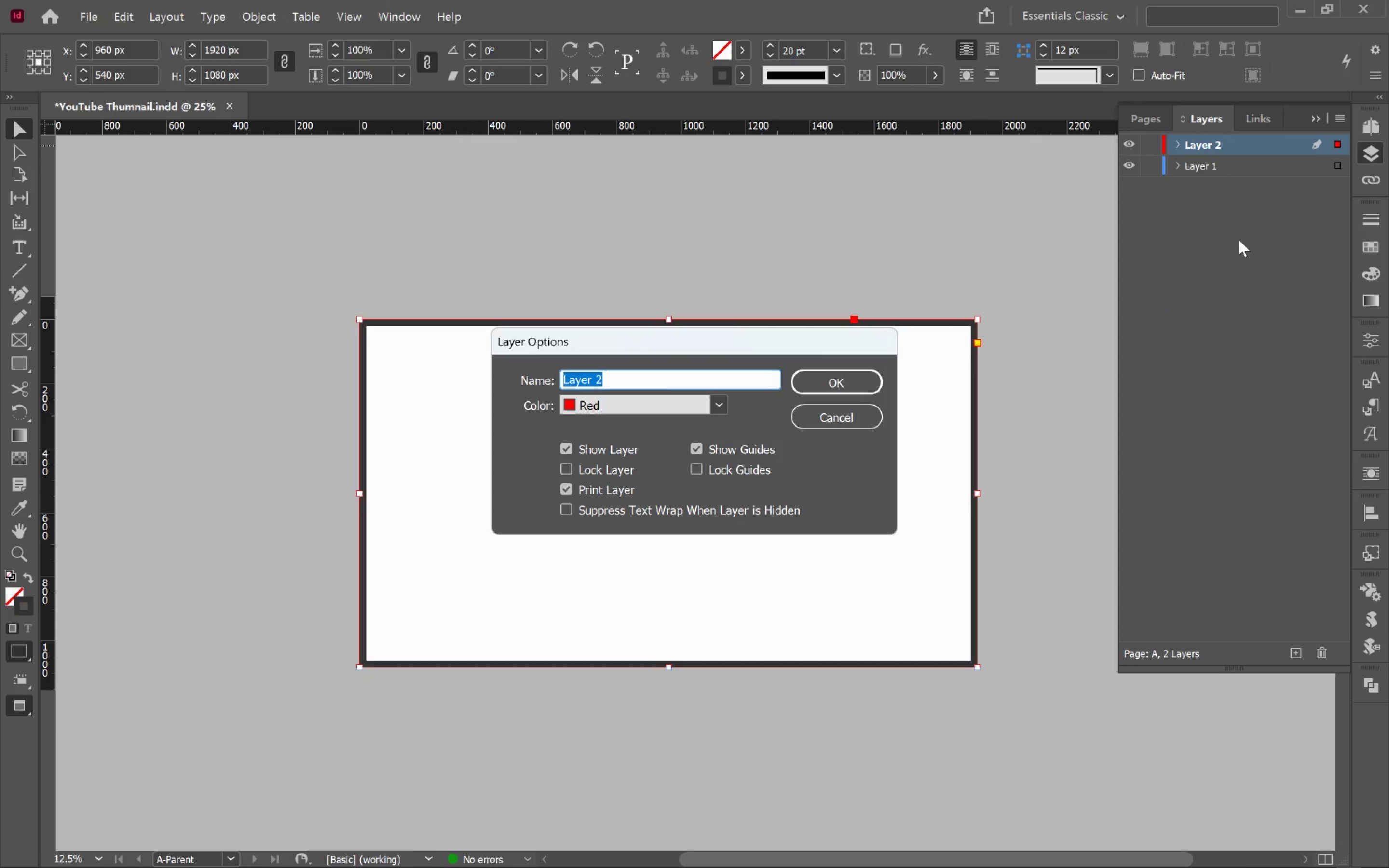 
type(Border)
 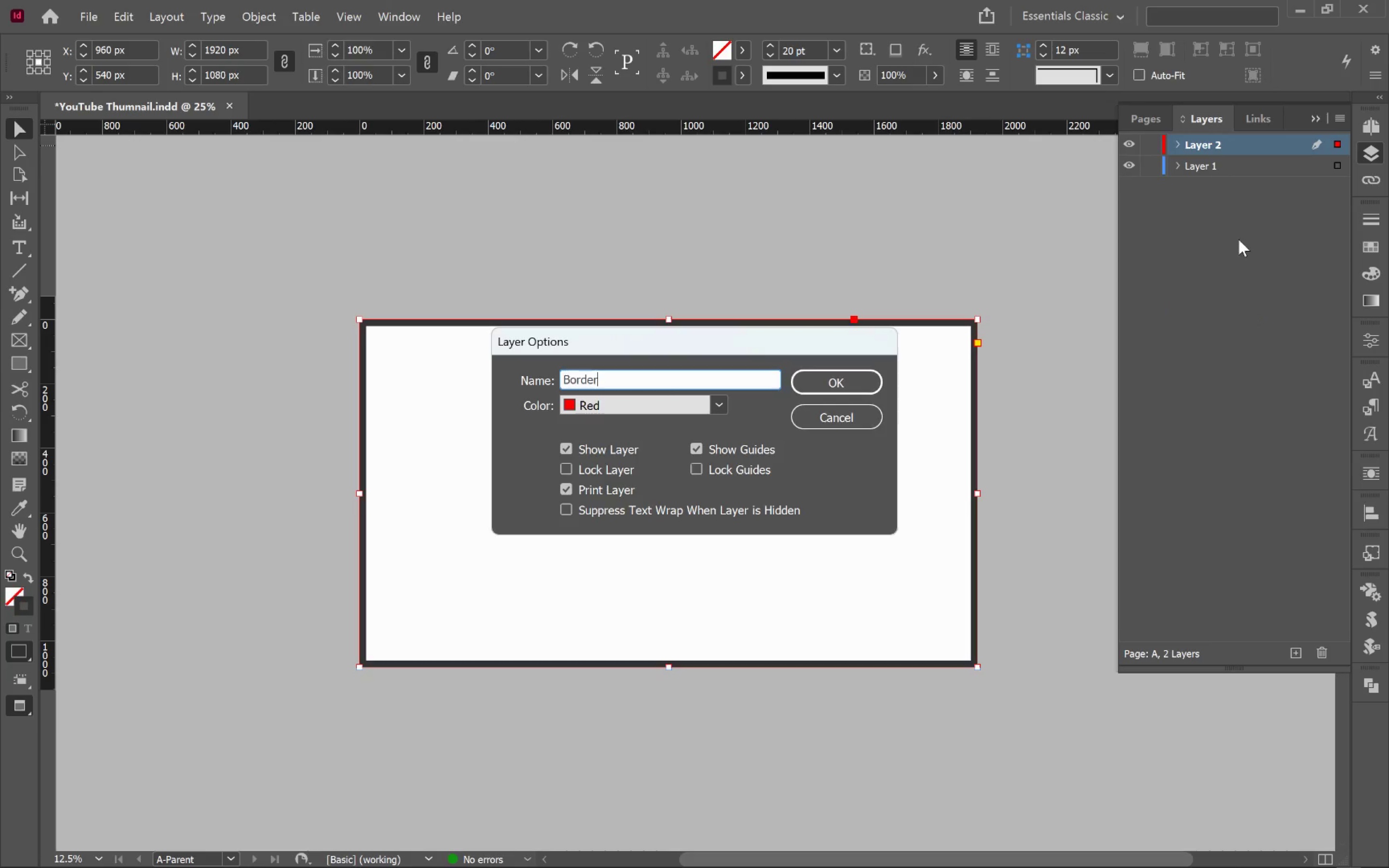 
key(Enter)
 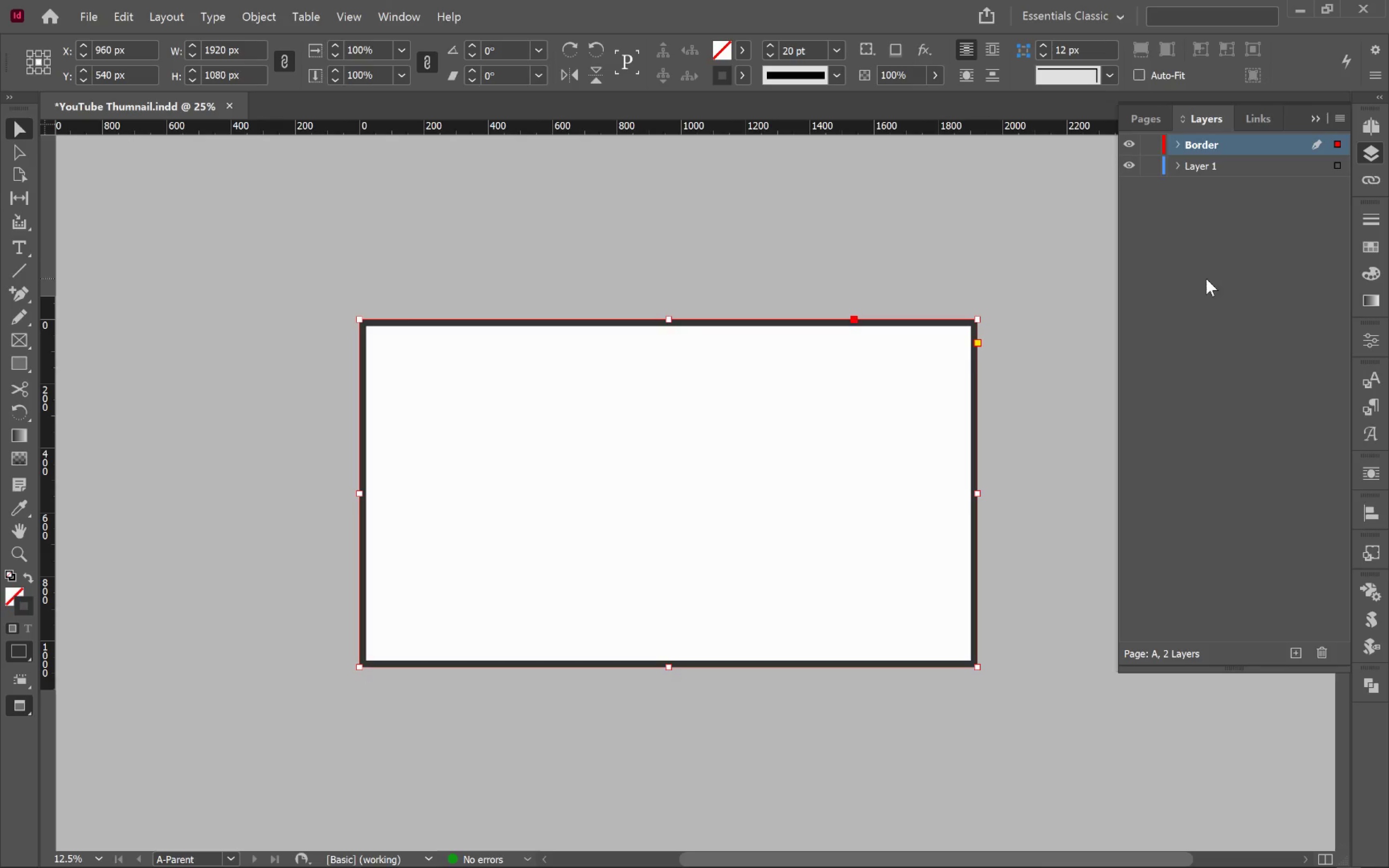 
left_click([1148, 115])
 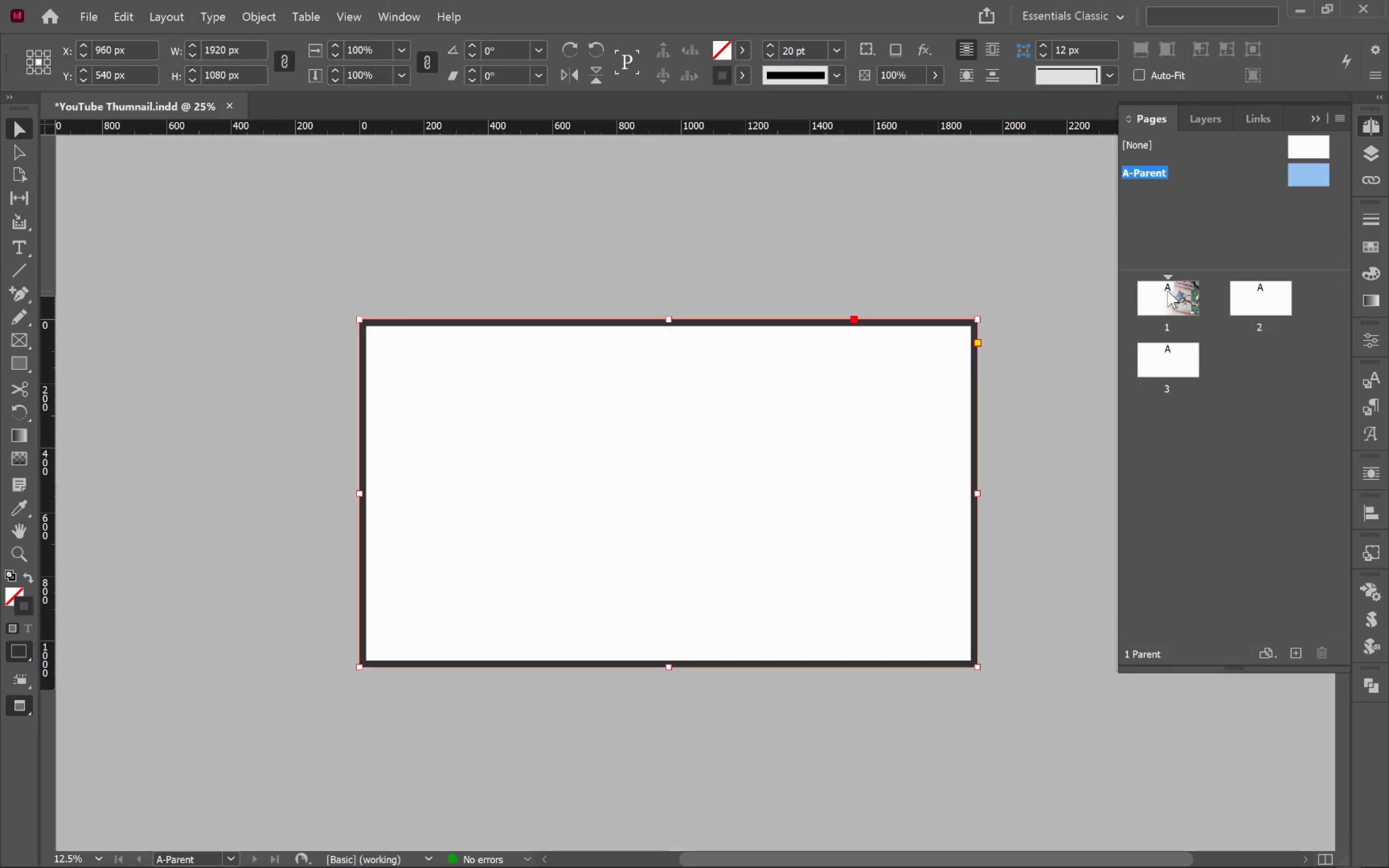 
double_click([1168, 291])
 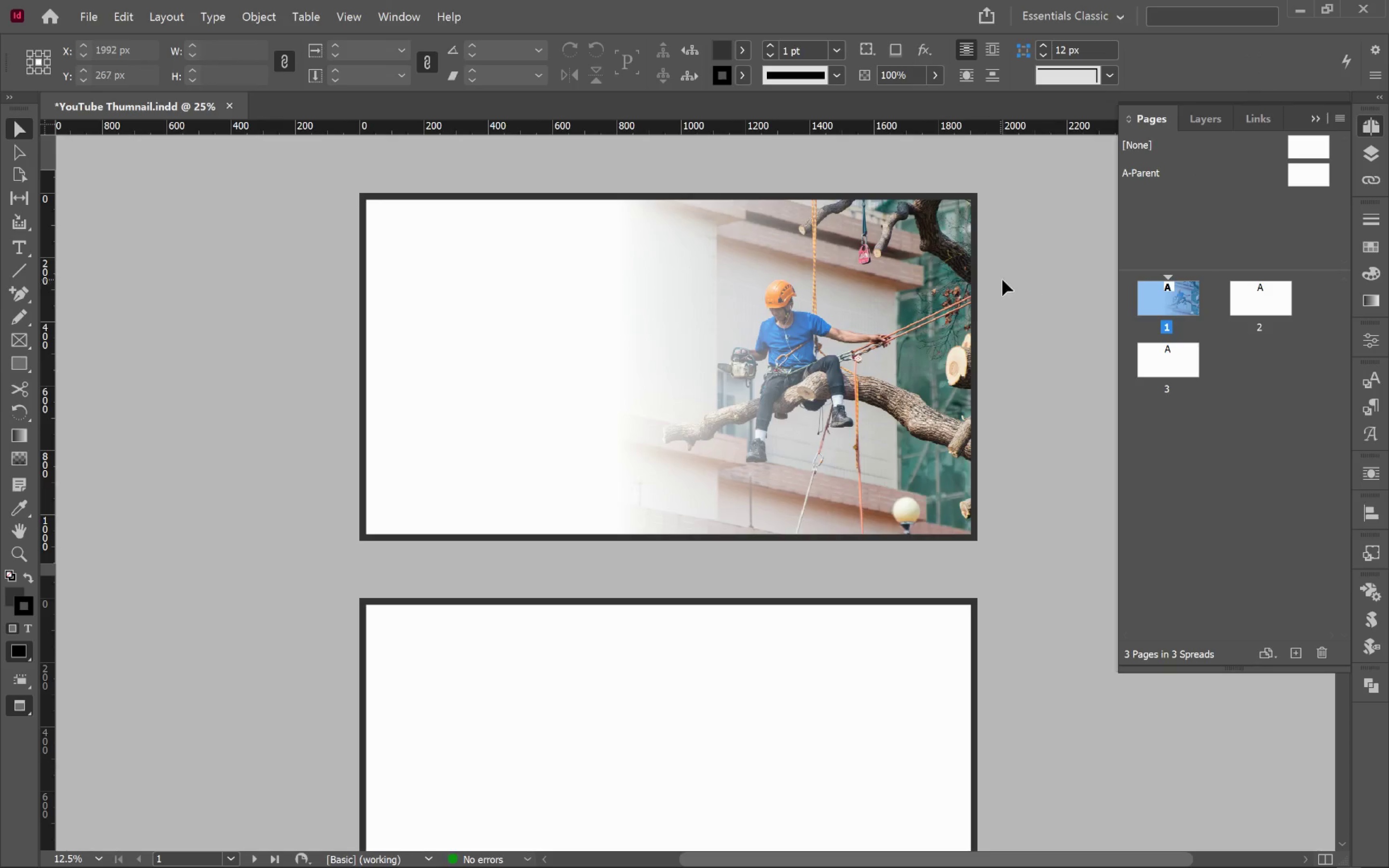 
left_click([1015, 280])
 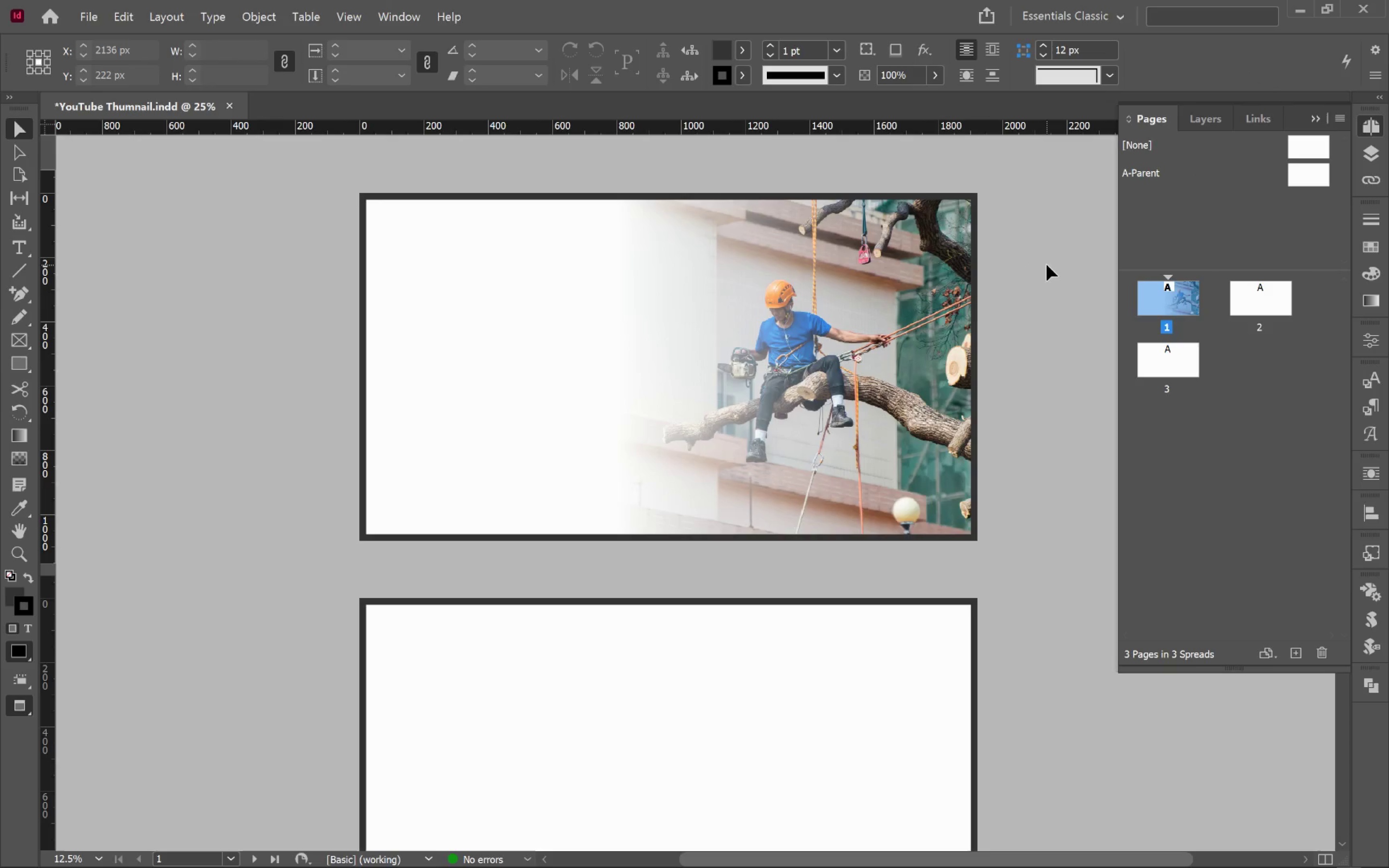 
wait(8.71)
 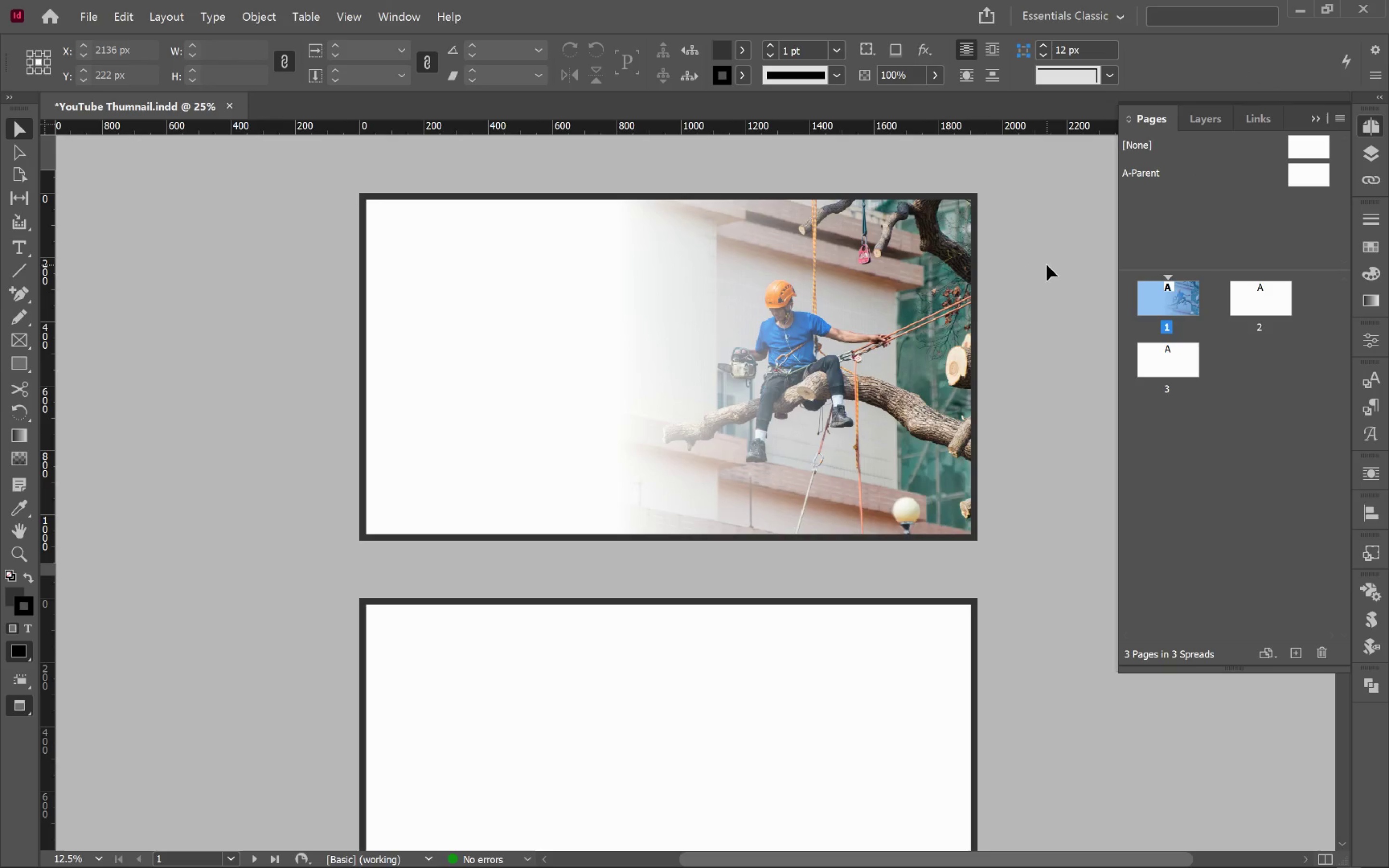 
left_click([865, 426])
 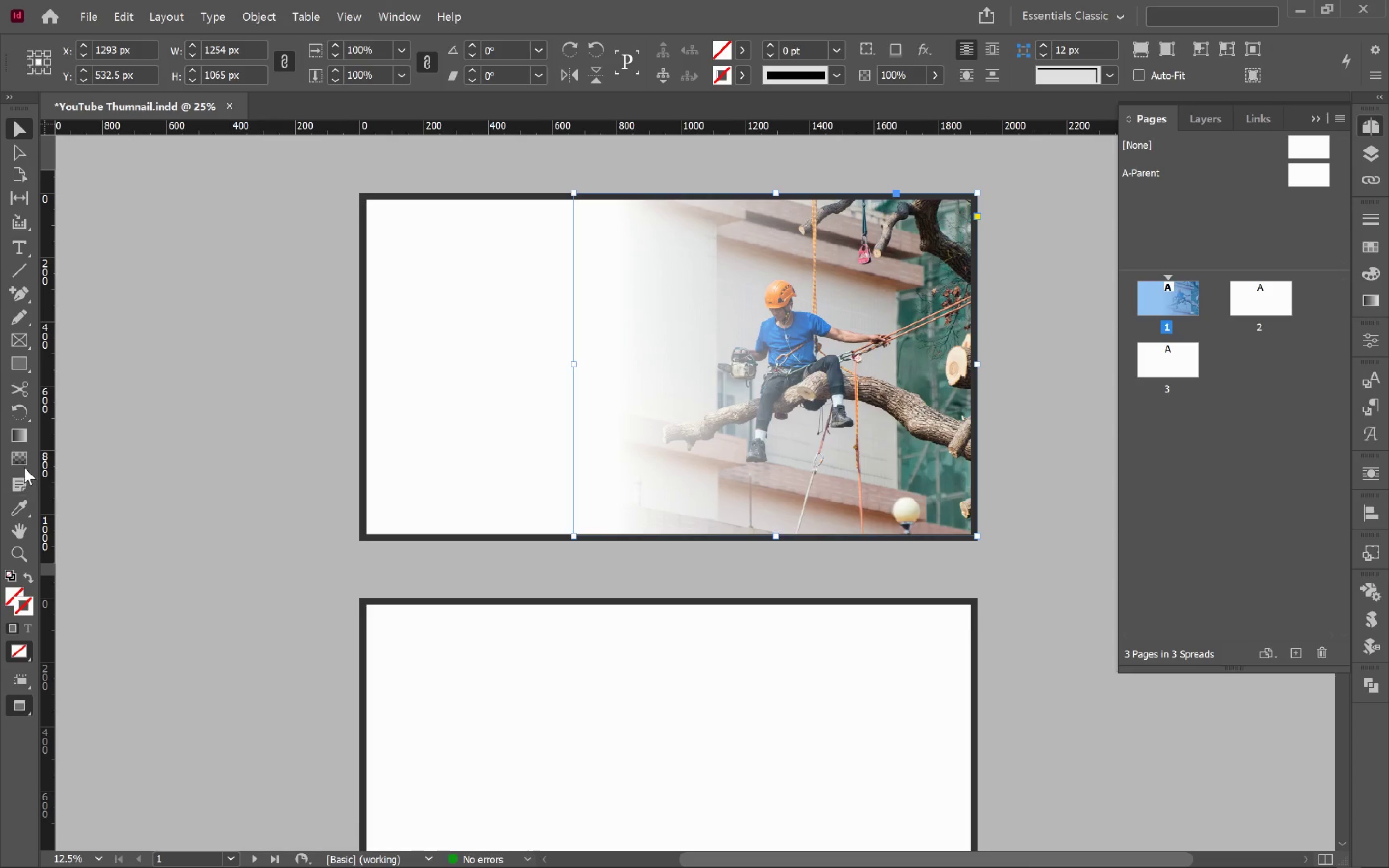 
left_click([20, 453])
 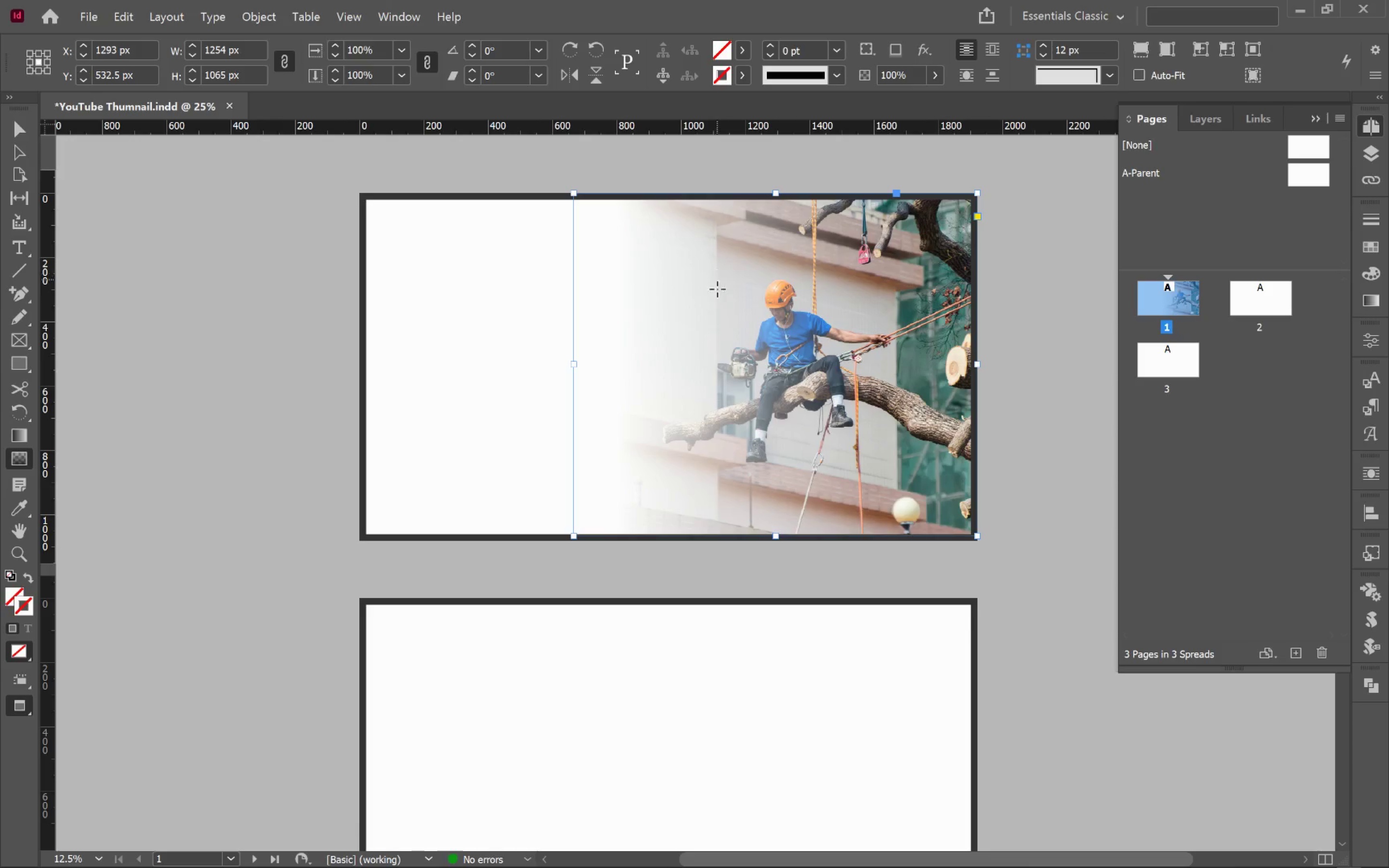 
left_click_drag(start_coordinate=[716, 298], to_coordinate=[470, 164])
 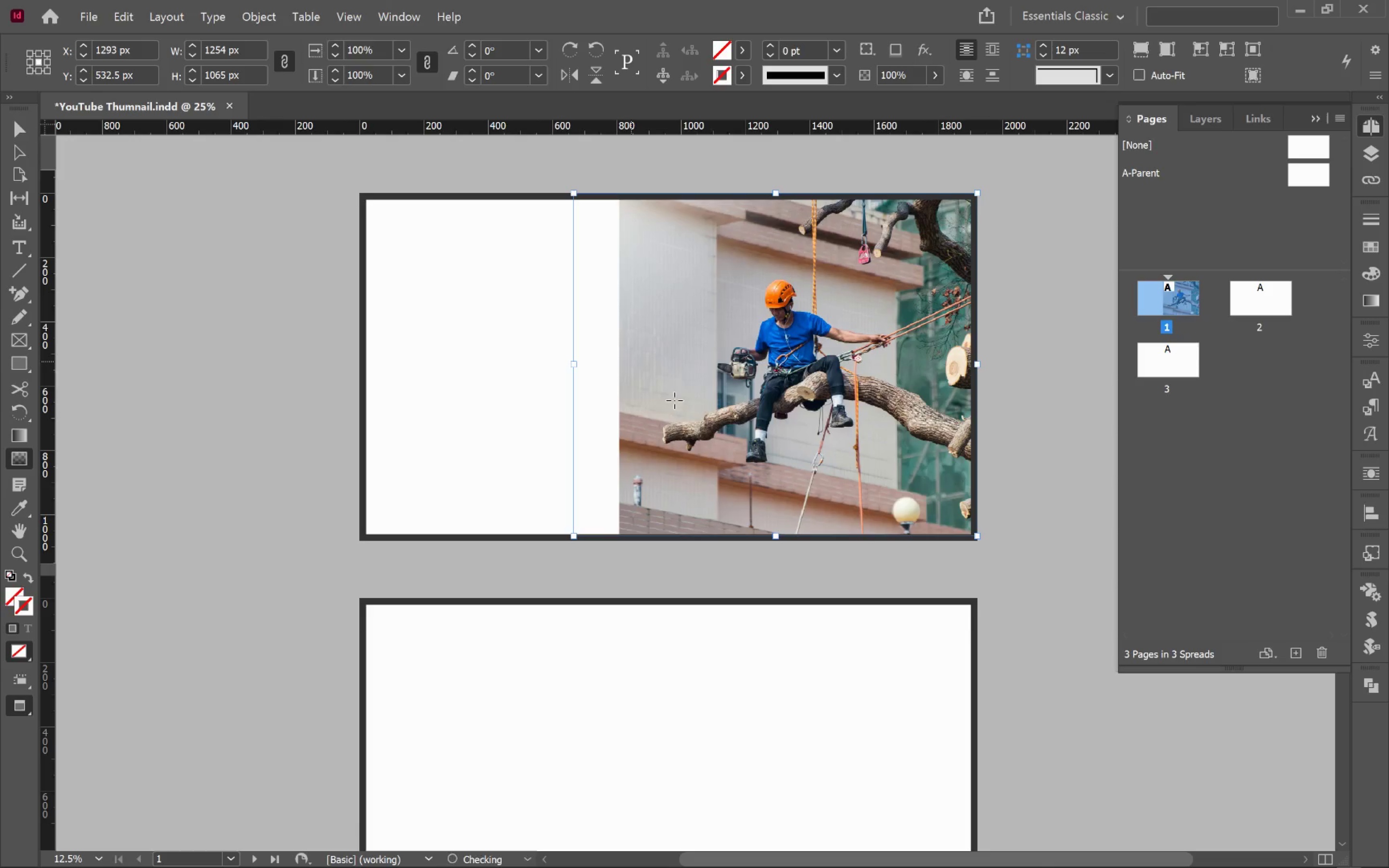 
hold_key(key=ShiftLeft, duration=0.71)
 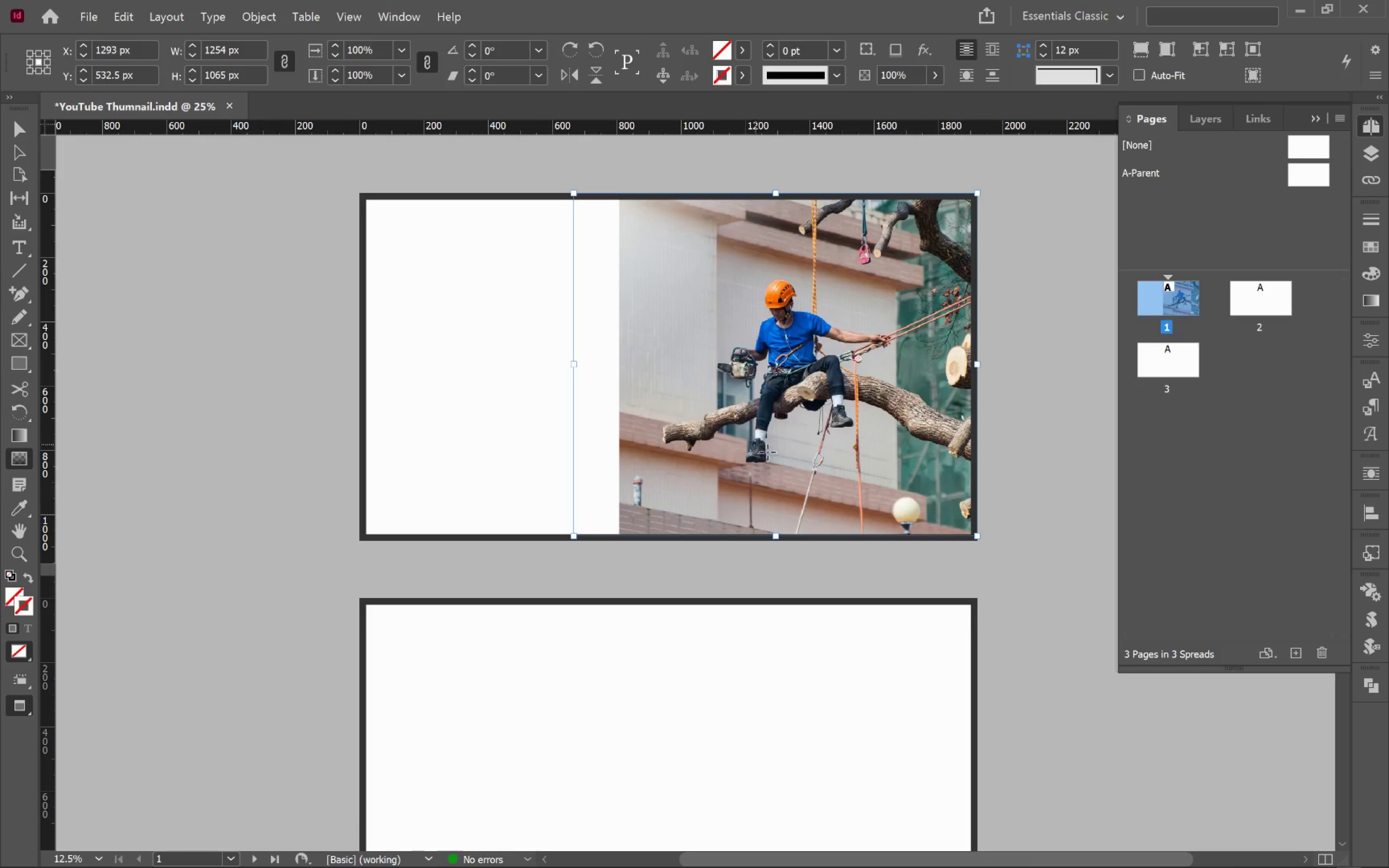 
left_click_drag(start_coordinate=[776, 456], to_coordinate=[474, 274])
 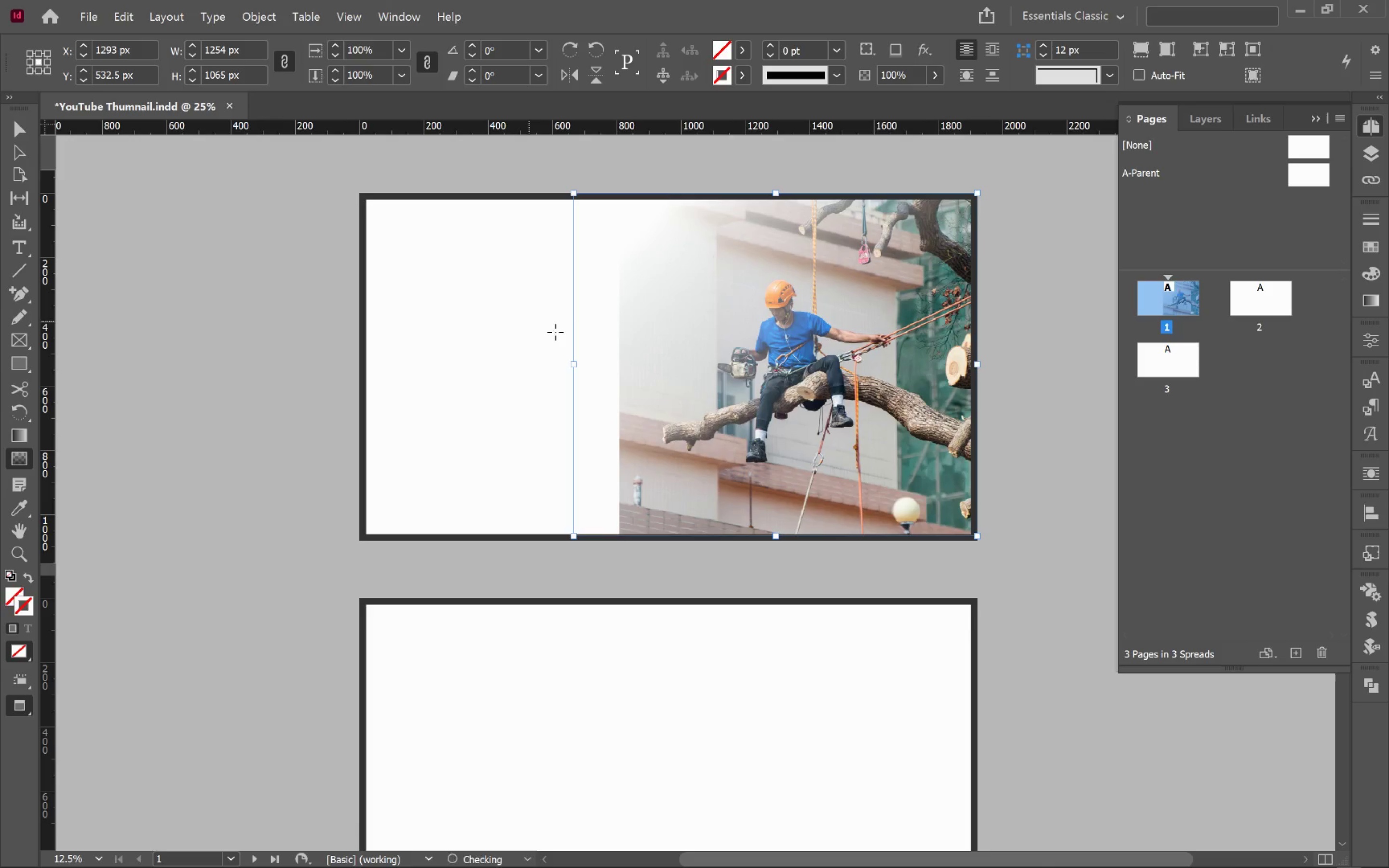 
hold_key(key=ShiftLeft, duration=0.83)
 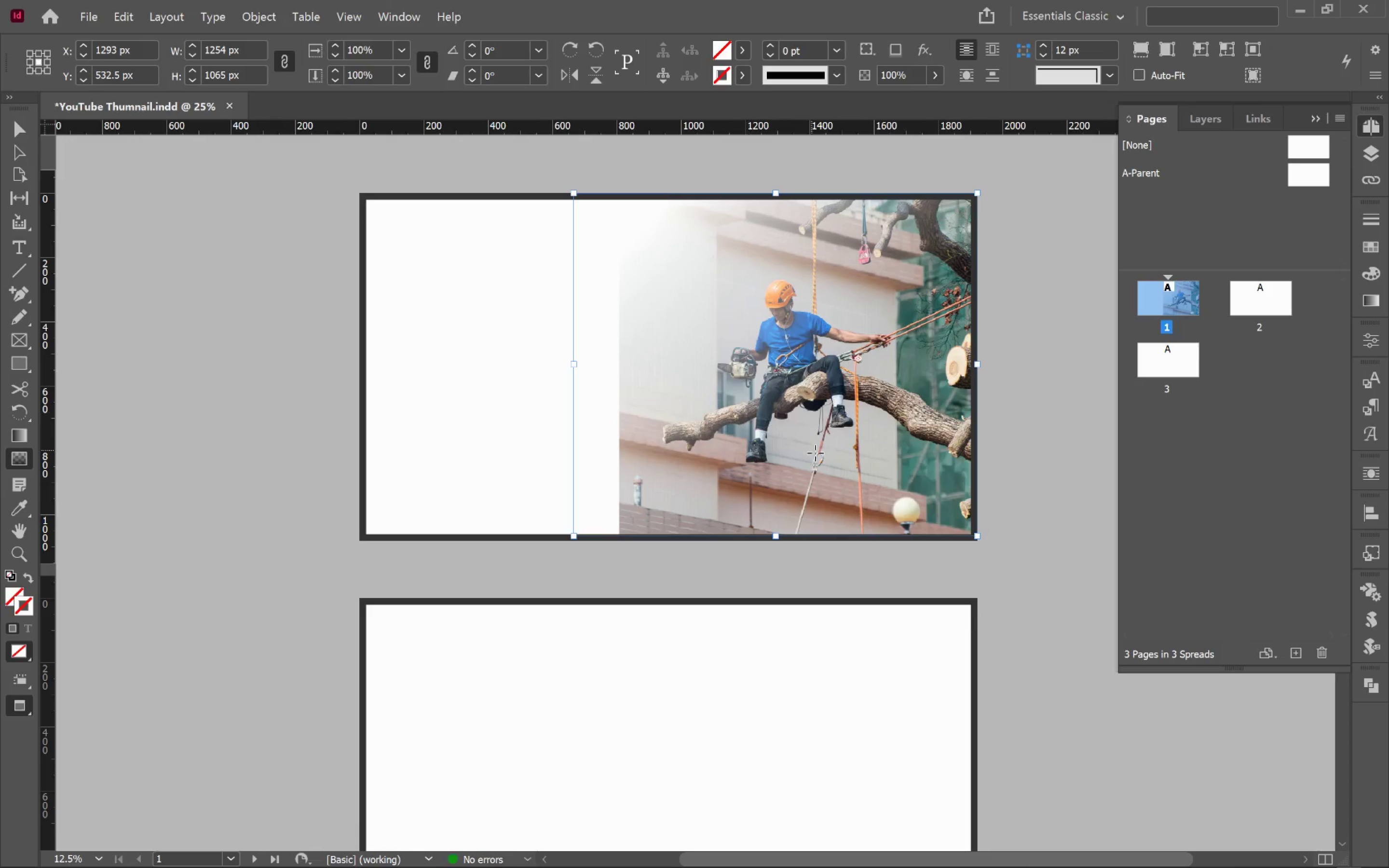 
hold_key(key=ShiftLeft, duration=0.73)
left_click_drag(start_coordinate=[833, 465], to_coordinate=[558, 312])
 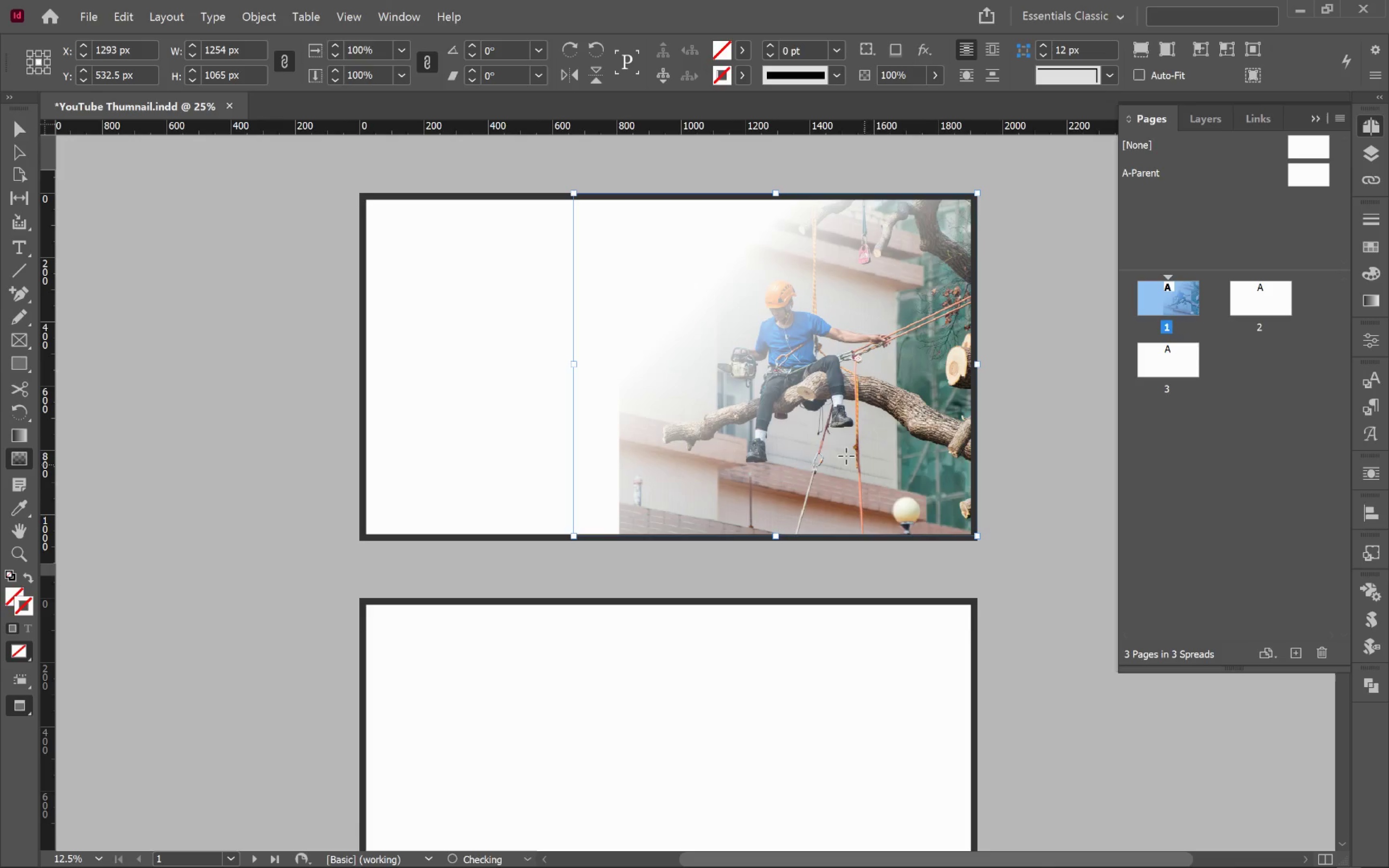 
key(Control+Z)
 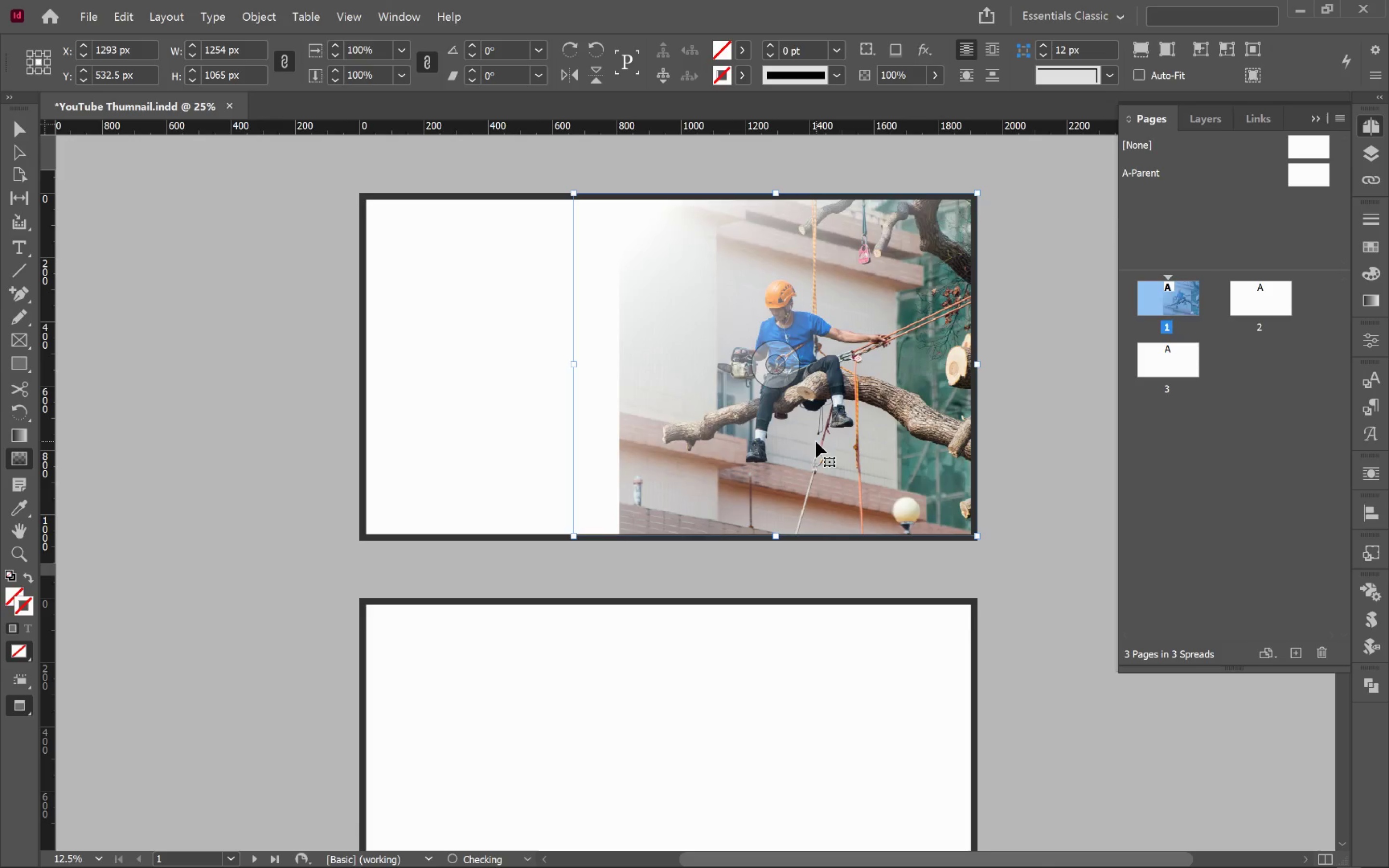 
key(Control+Z)
 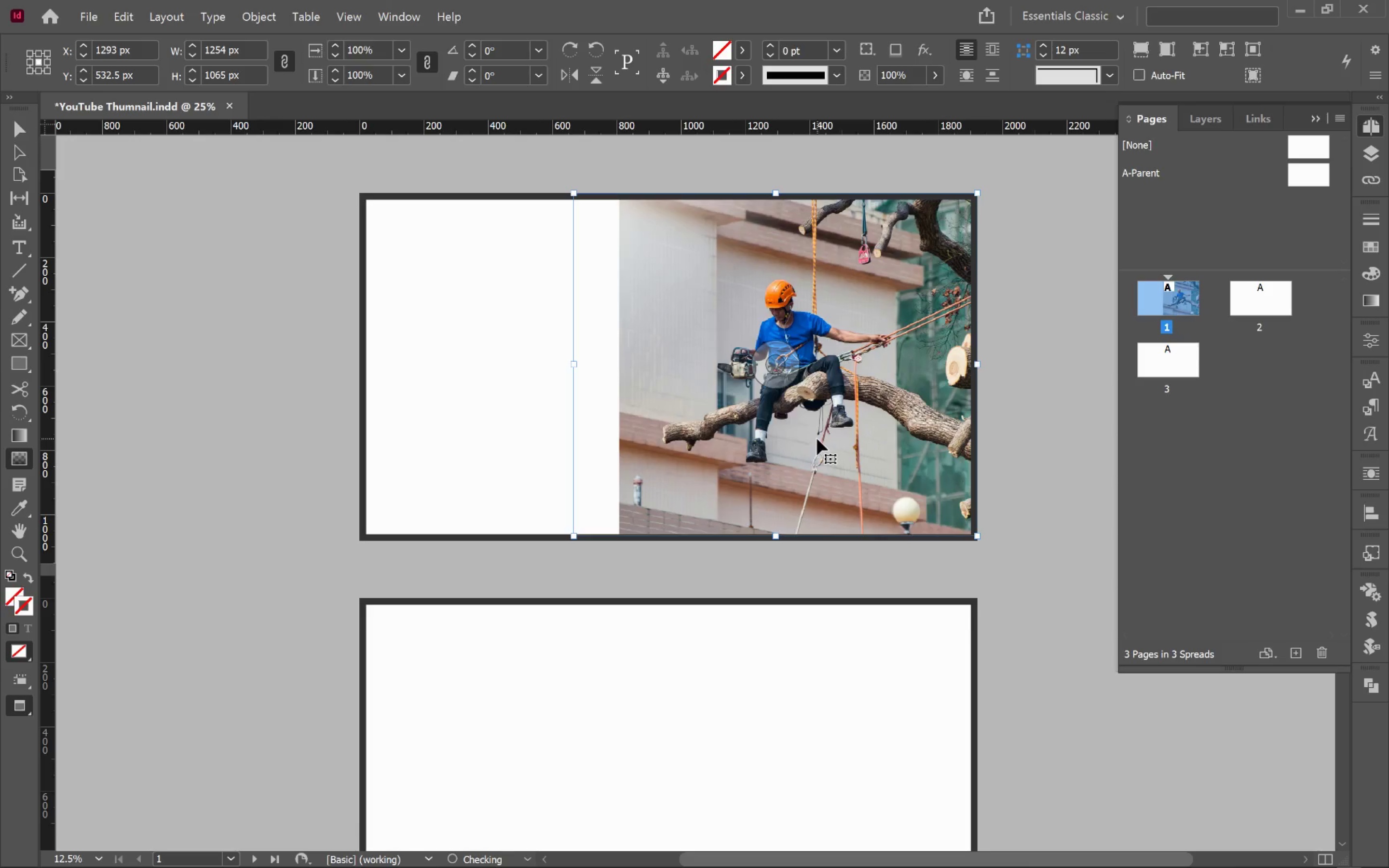 
key(Control+Z)
 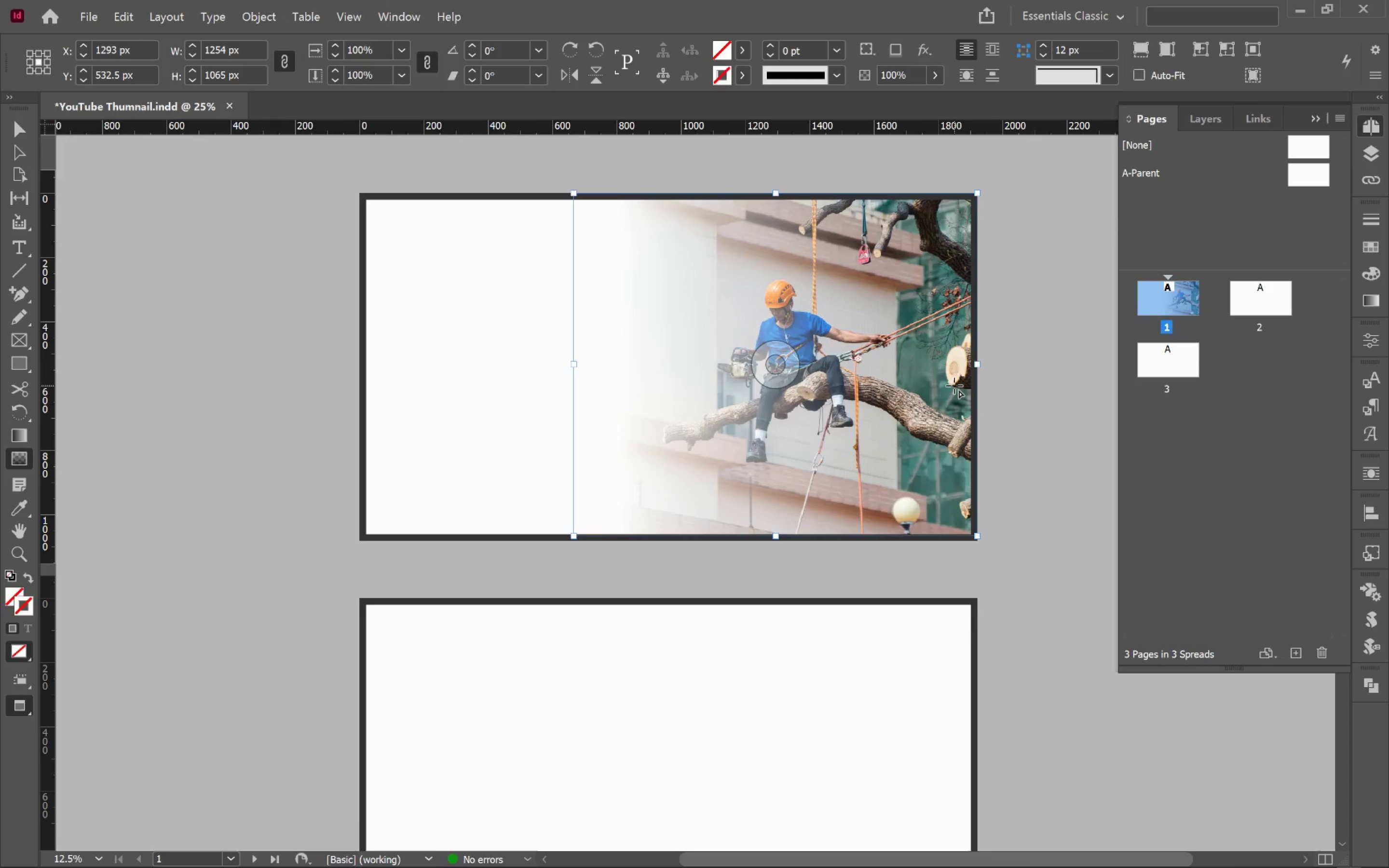 
key(V)
 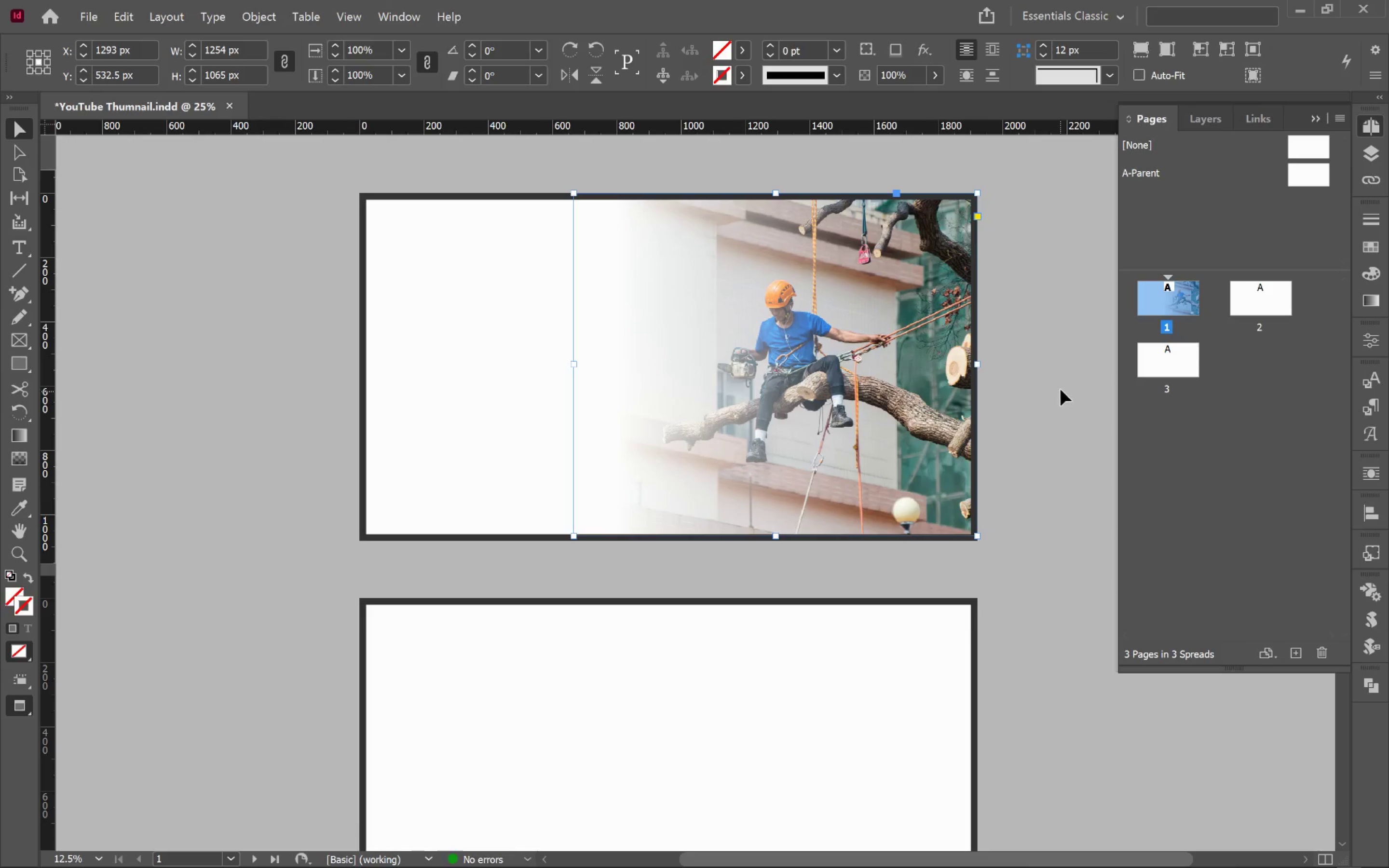 
left_click([1061, 390])
 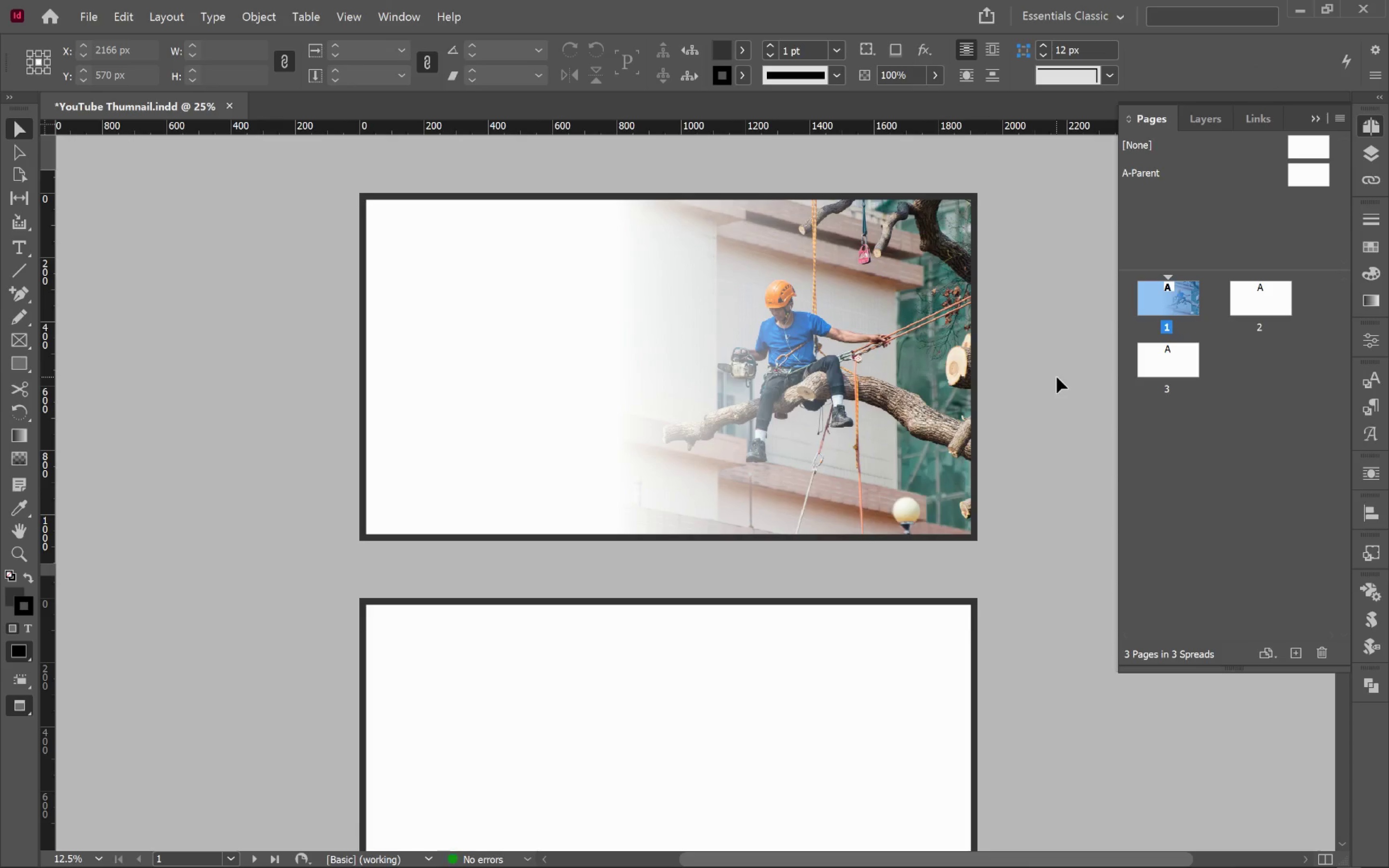 
wait(15.16)
 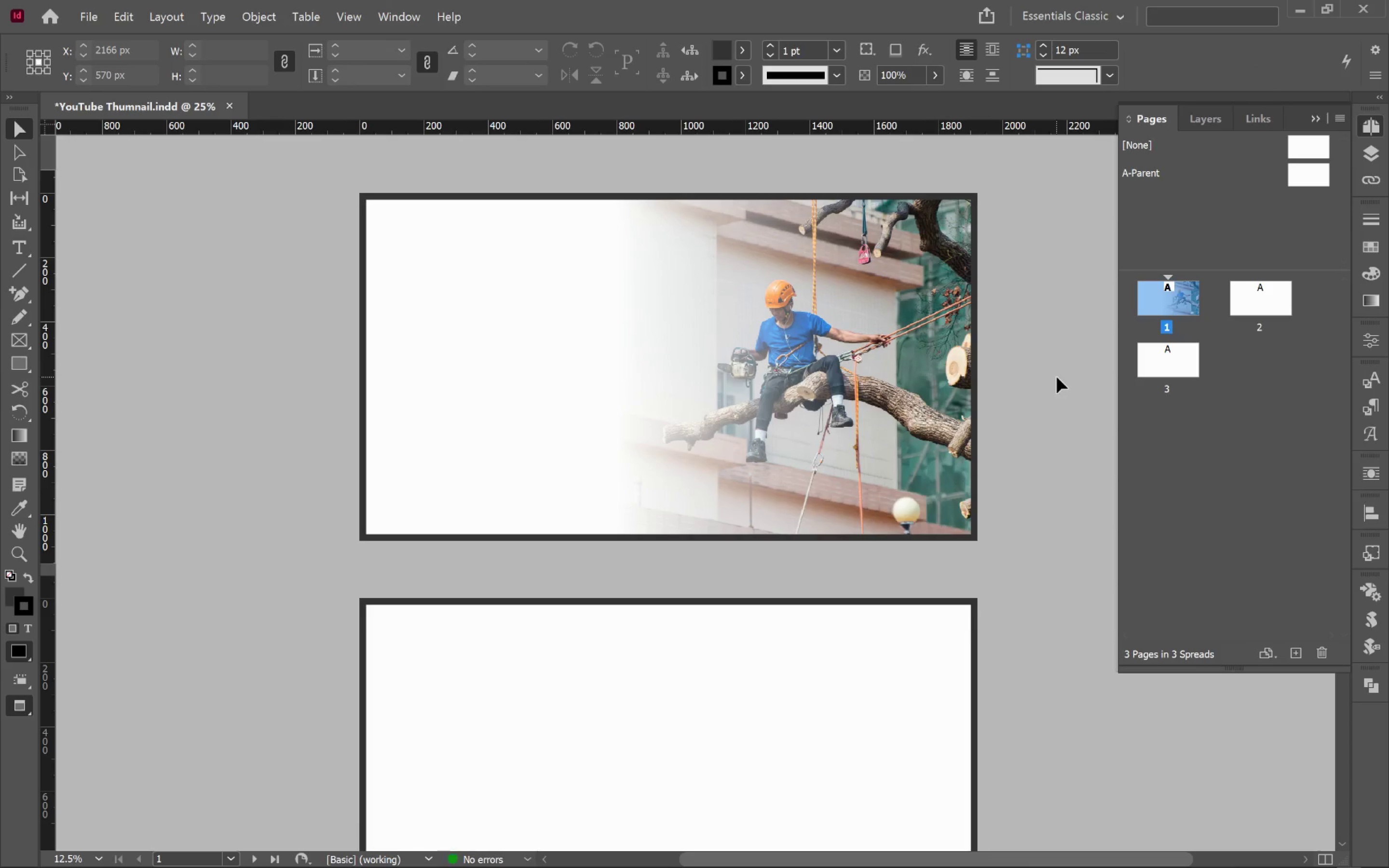 
key(Alt+Tab)
 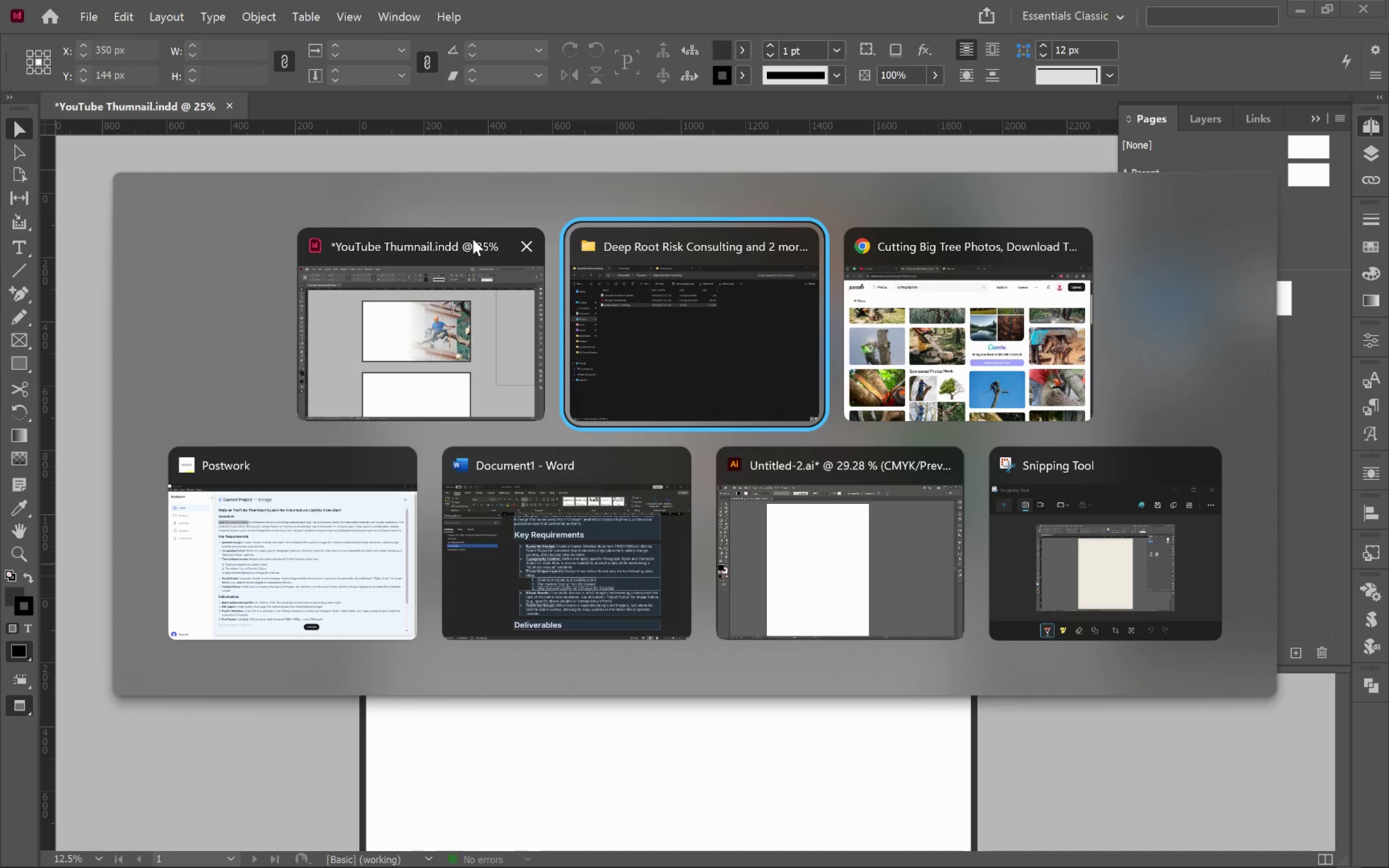 
key(Alt+Tab)
 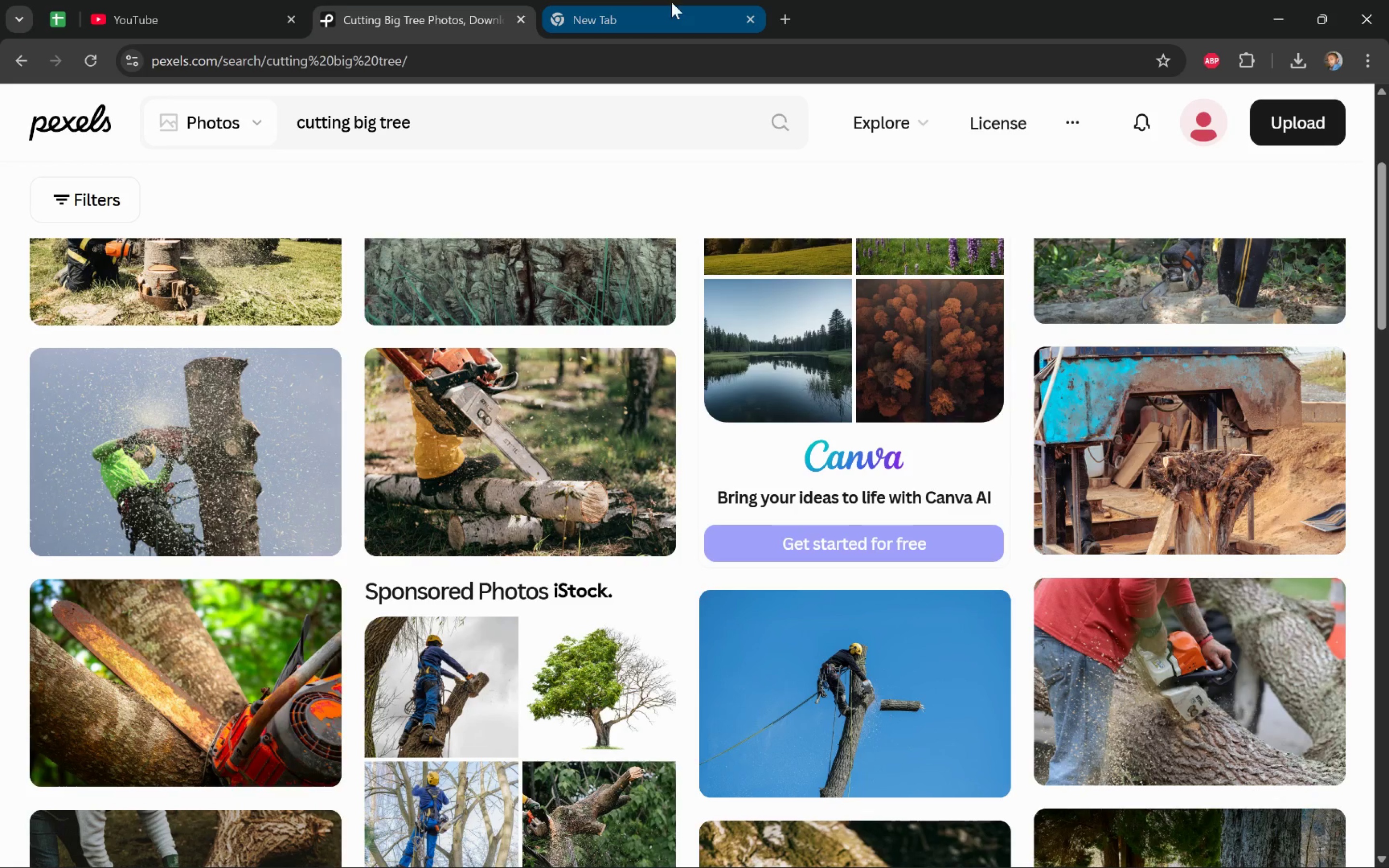 
left_click([638, 15])
 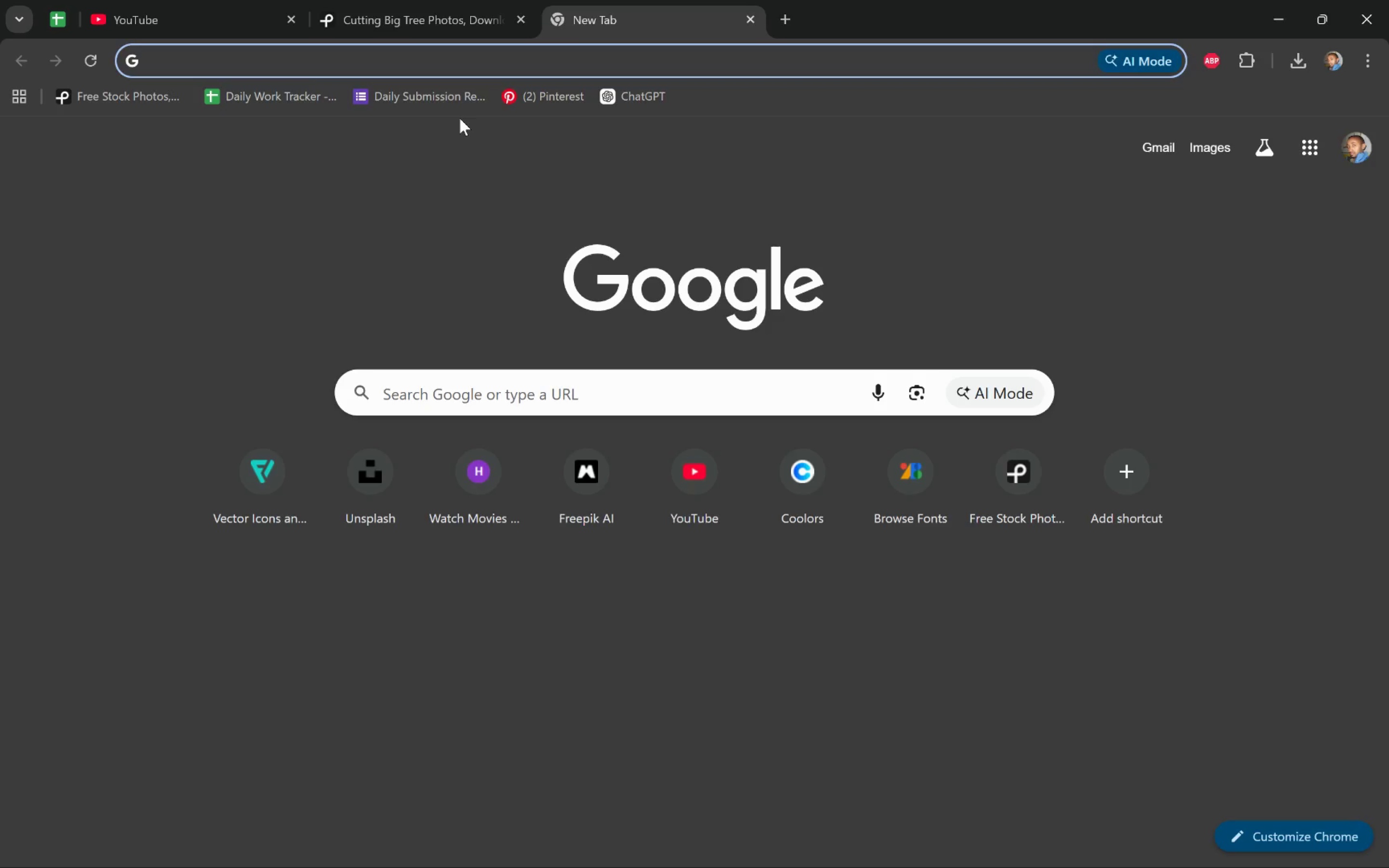 
type(free)
 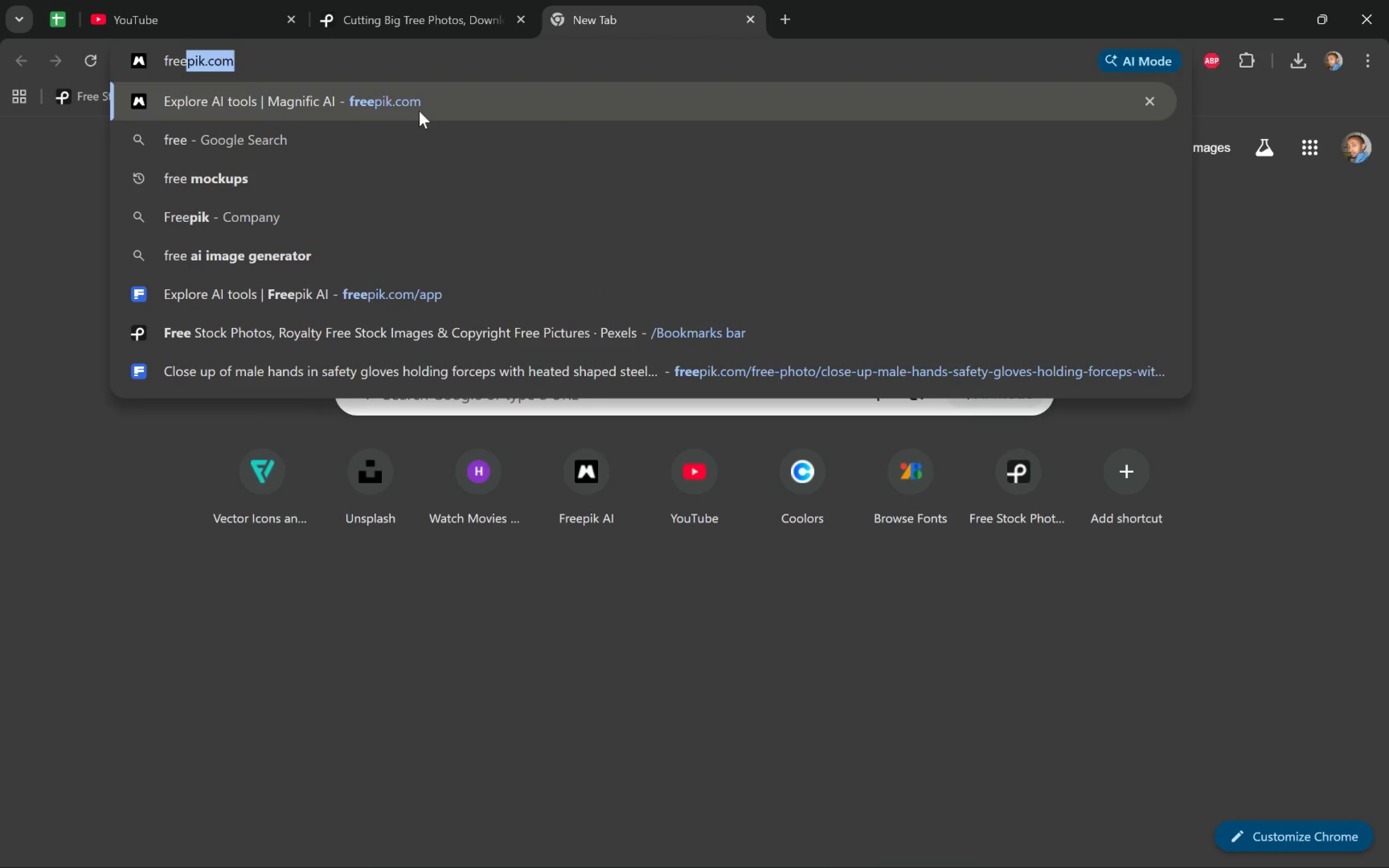 
left_click([418, 110])
 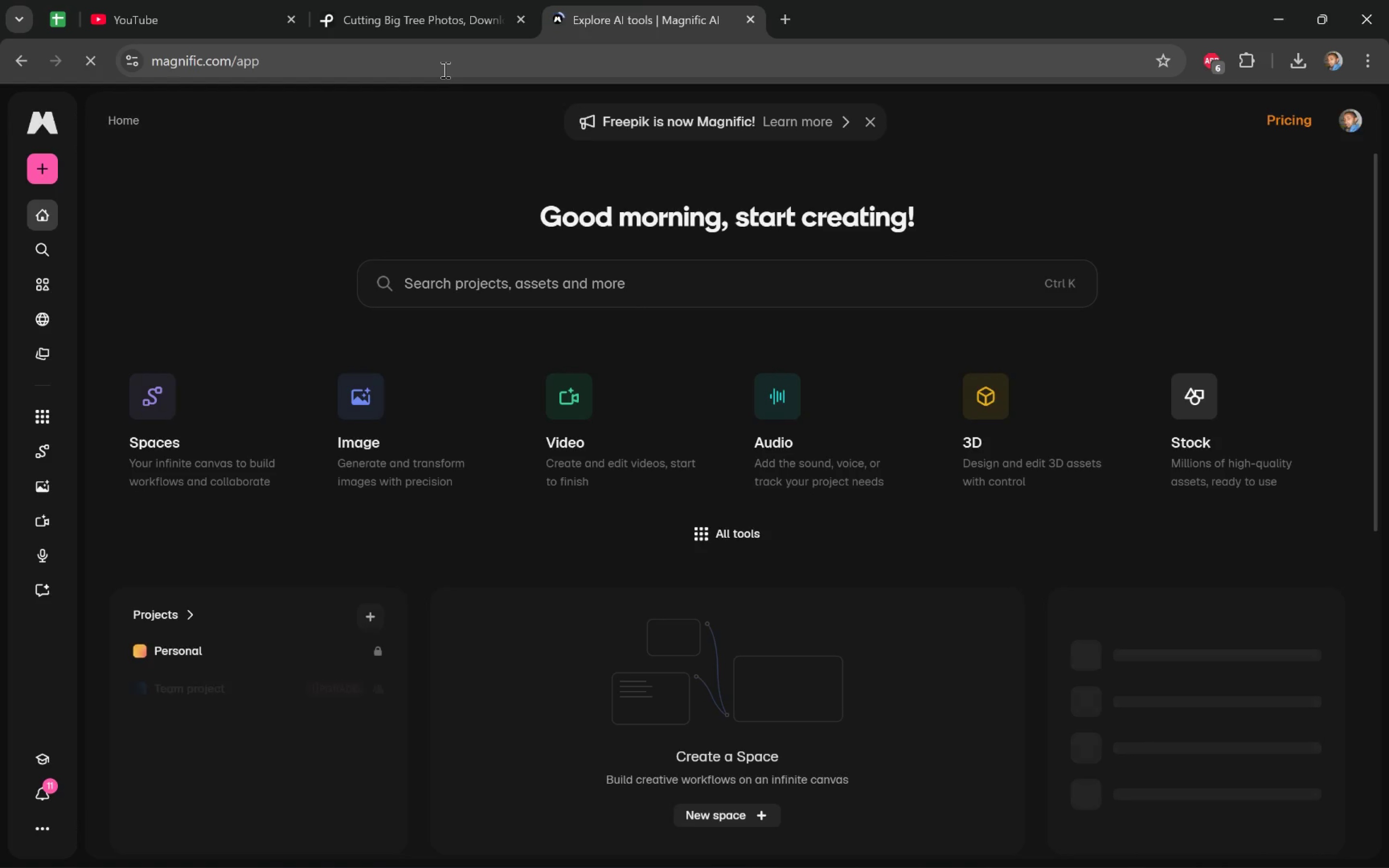 
wait(6.96)
 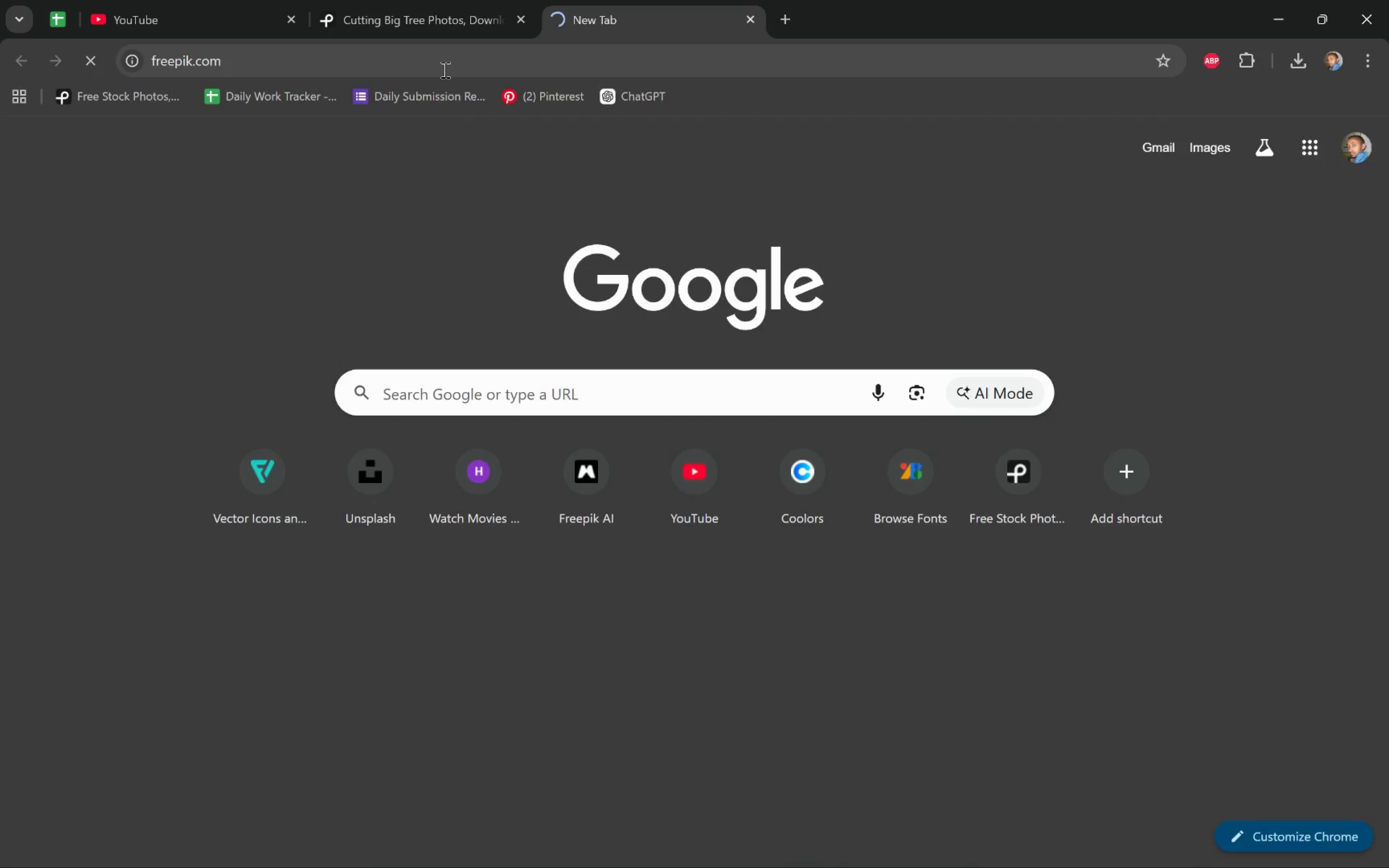 
left_click([686, 292])
 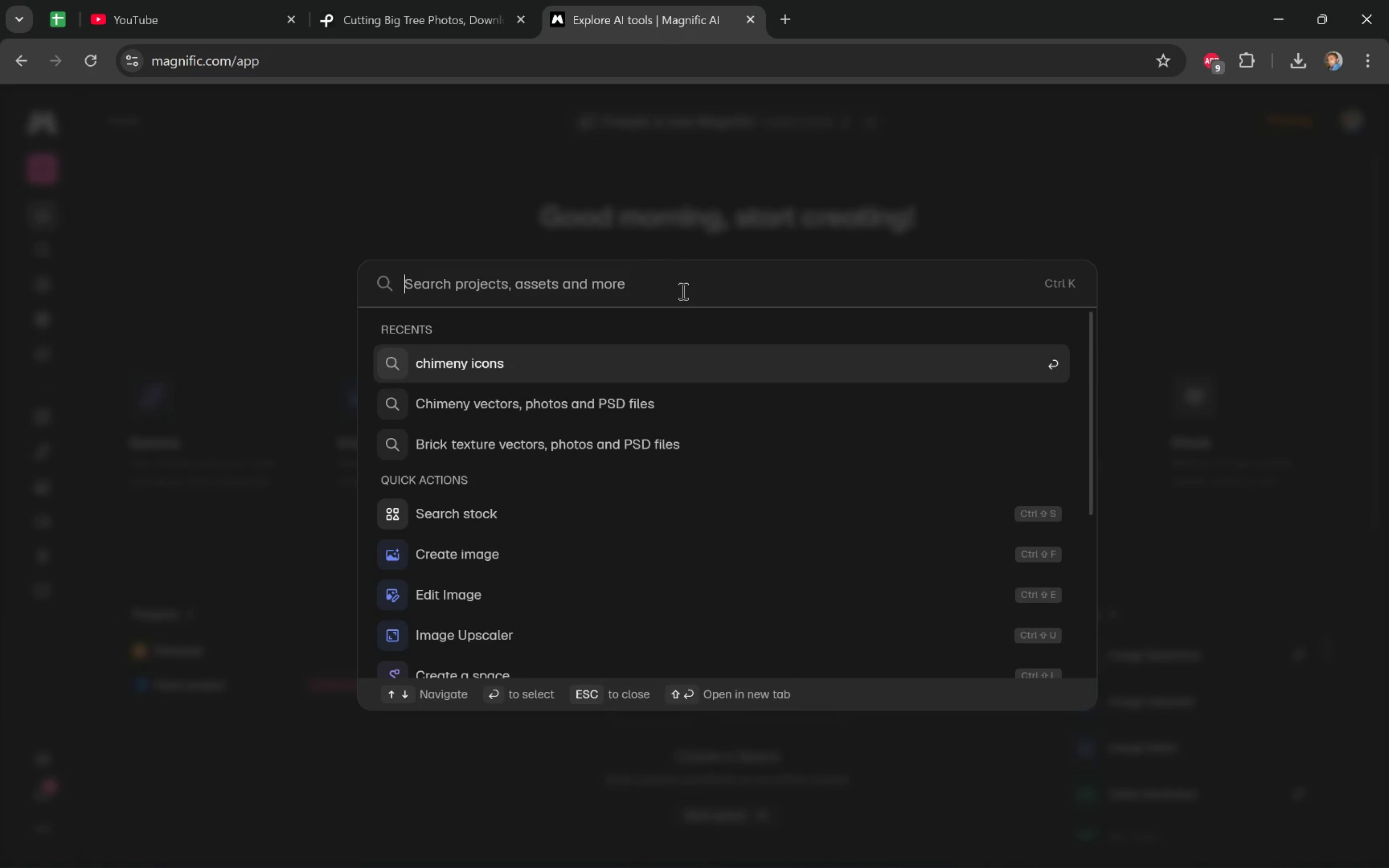 
type(tree logo)
 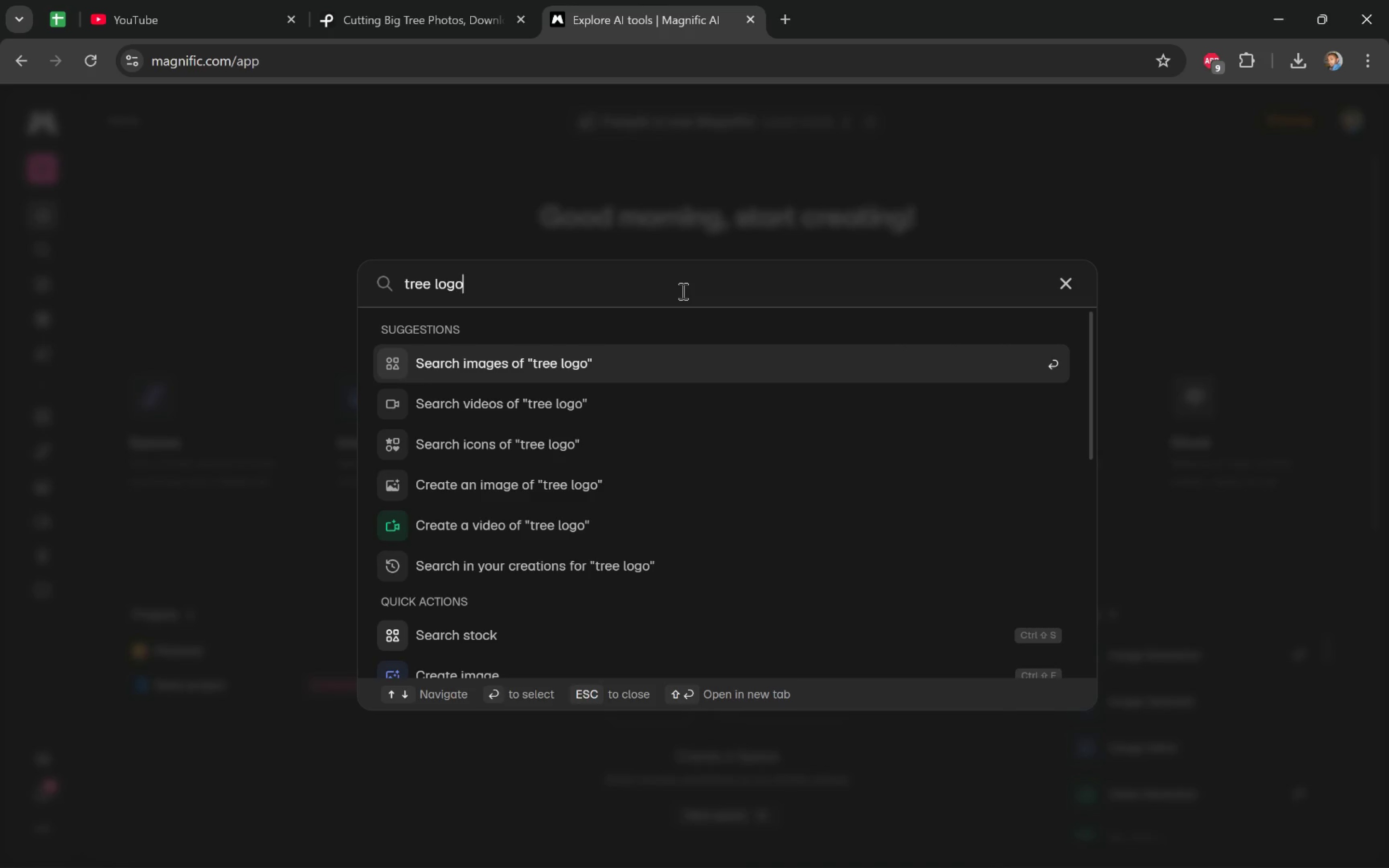 
key(Enter)
 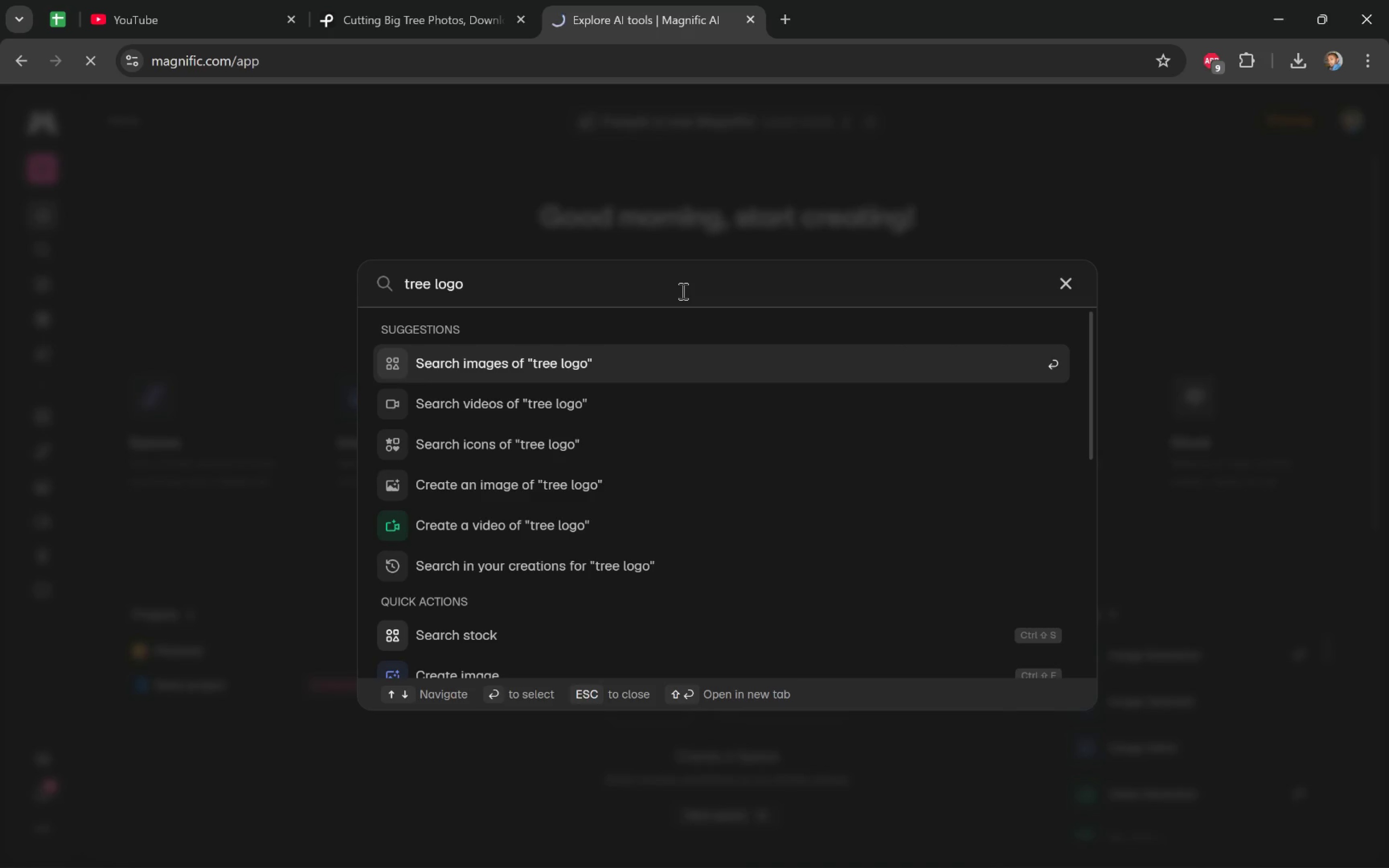 
key(Enter)
 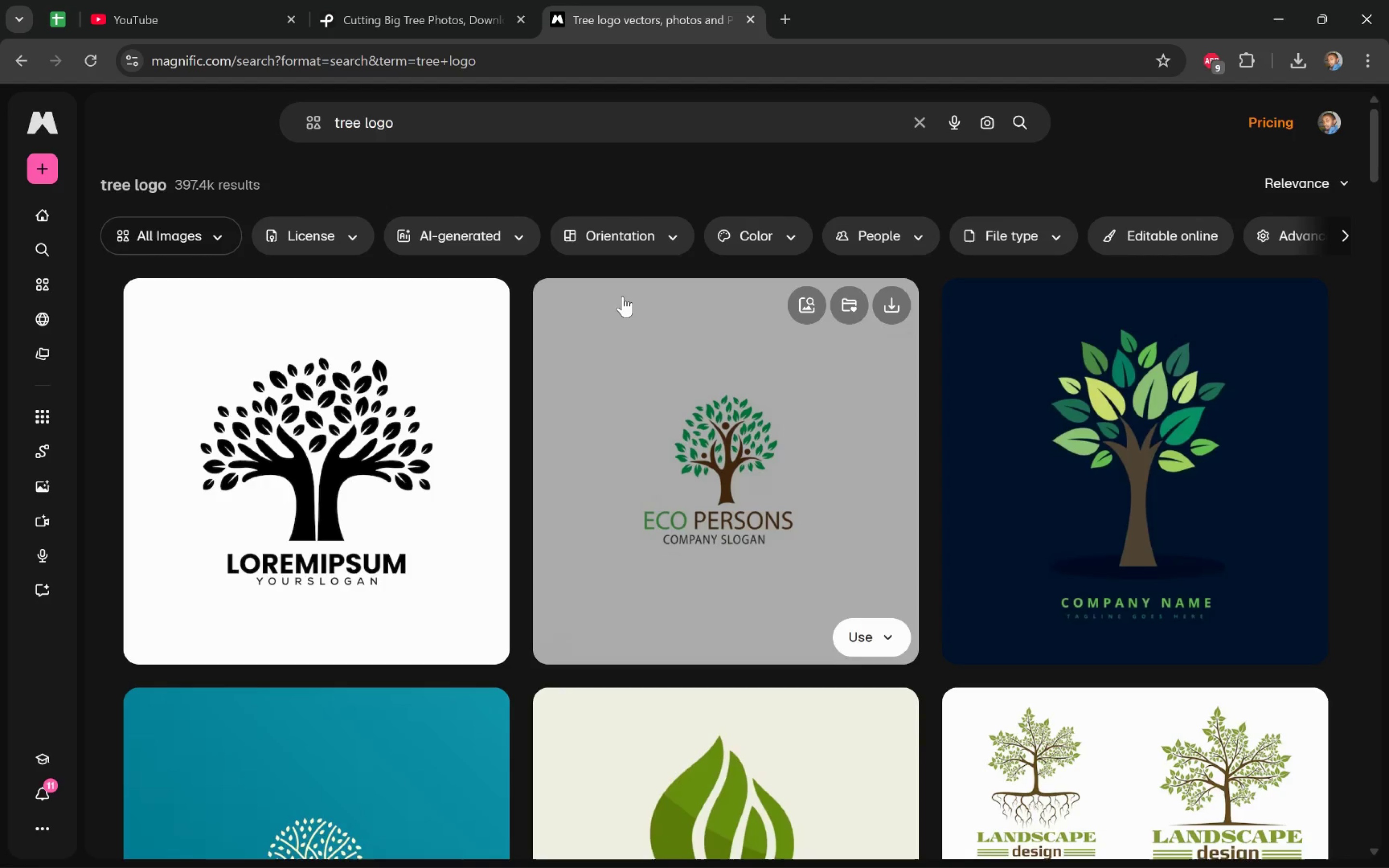 
wait(10.16)
 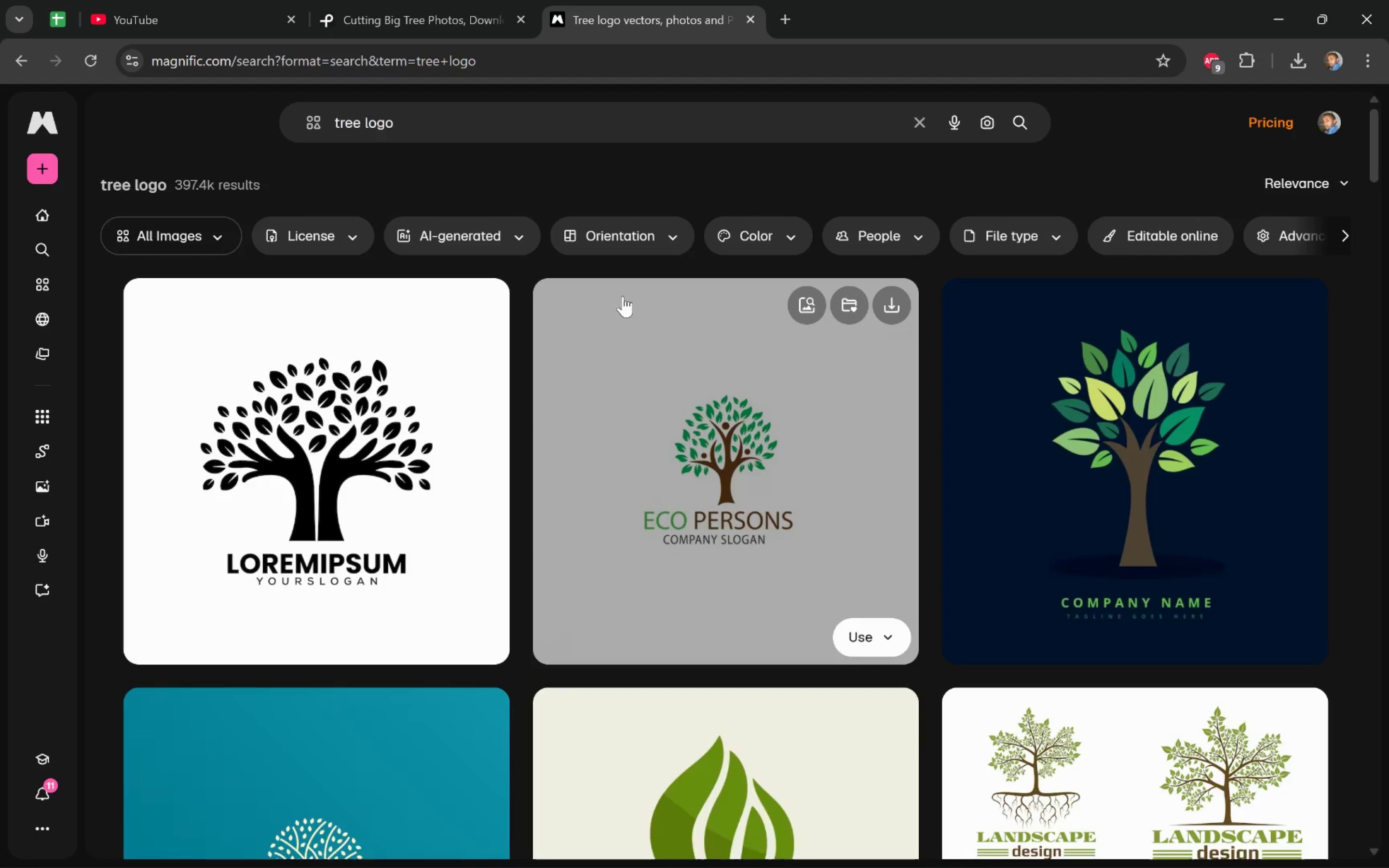 
scroll: coordinate [382, 517], scroll_direction: down, amount: 12.0
 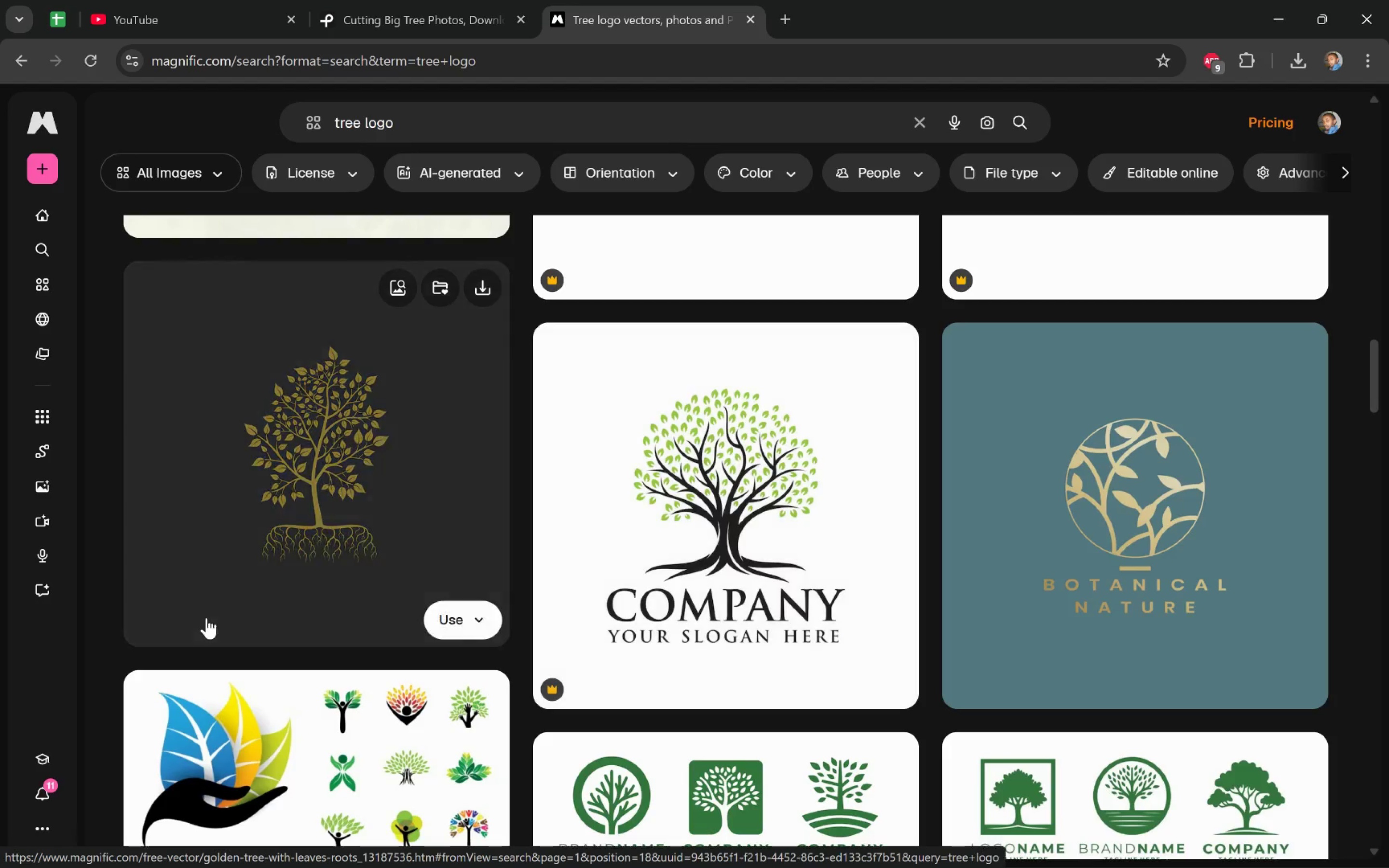 
left_click([336, 172])
 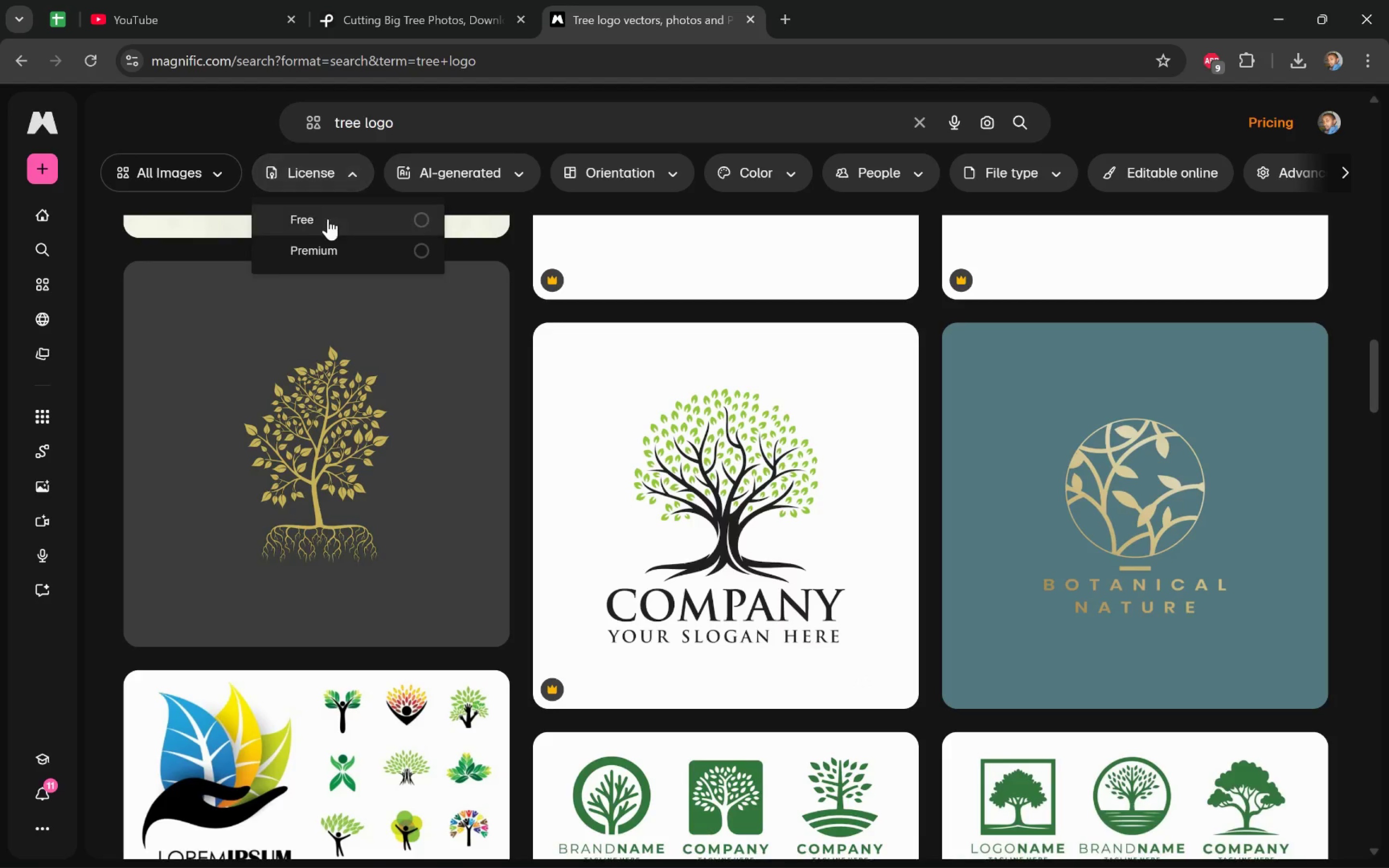 
left_click([326, 225])
 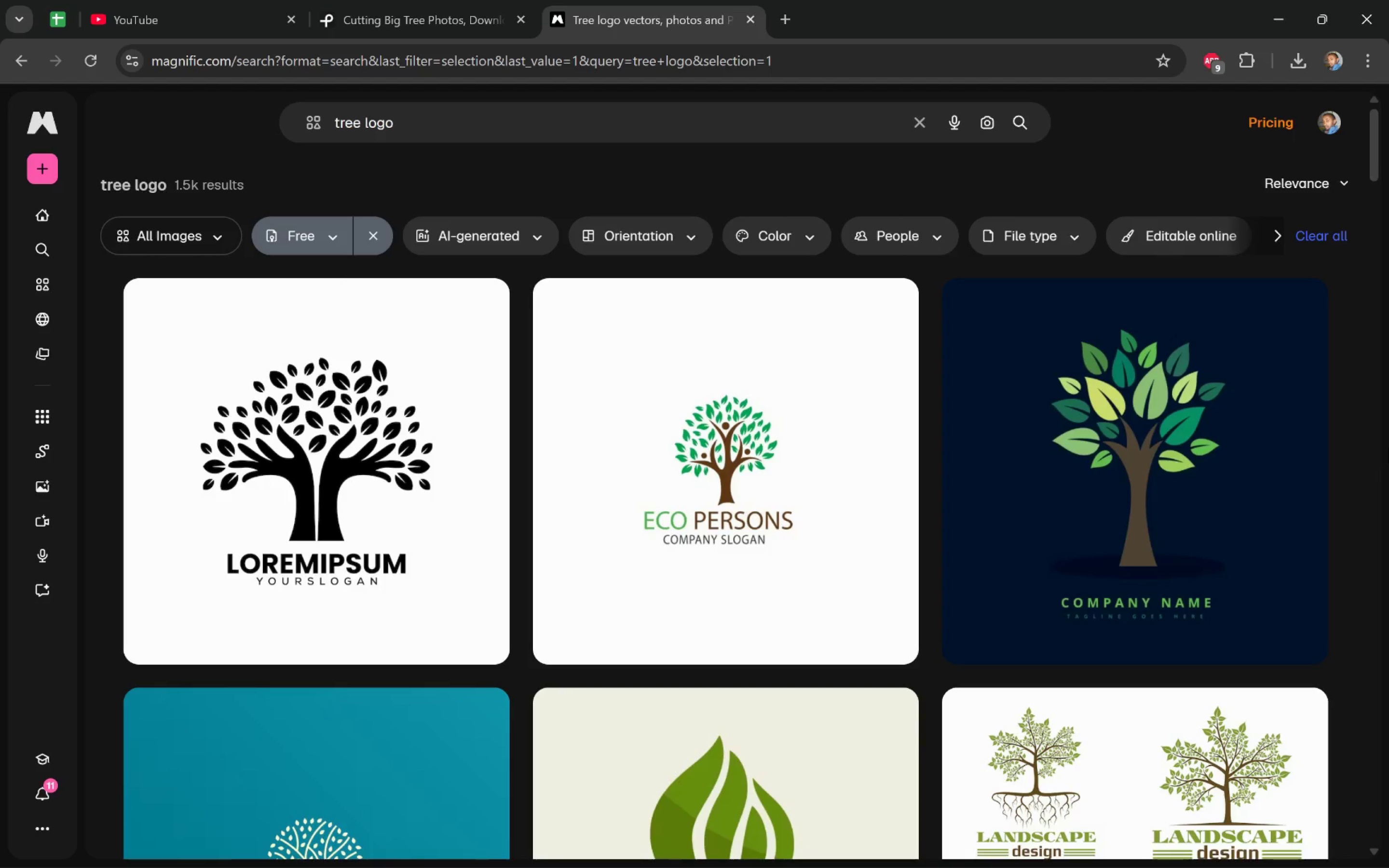 
wait(5.03)
 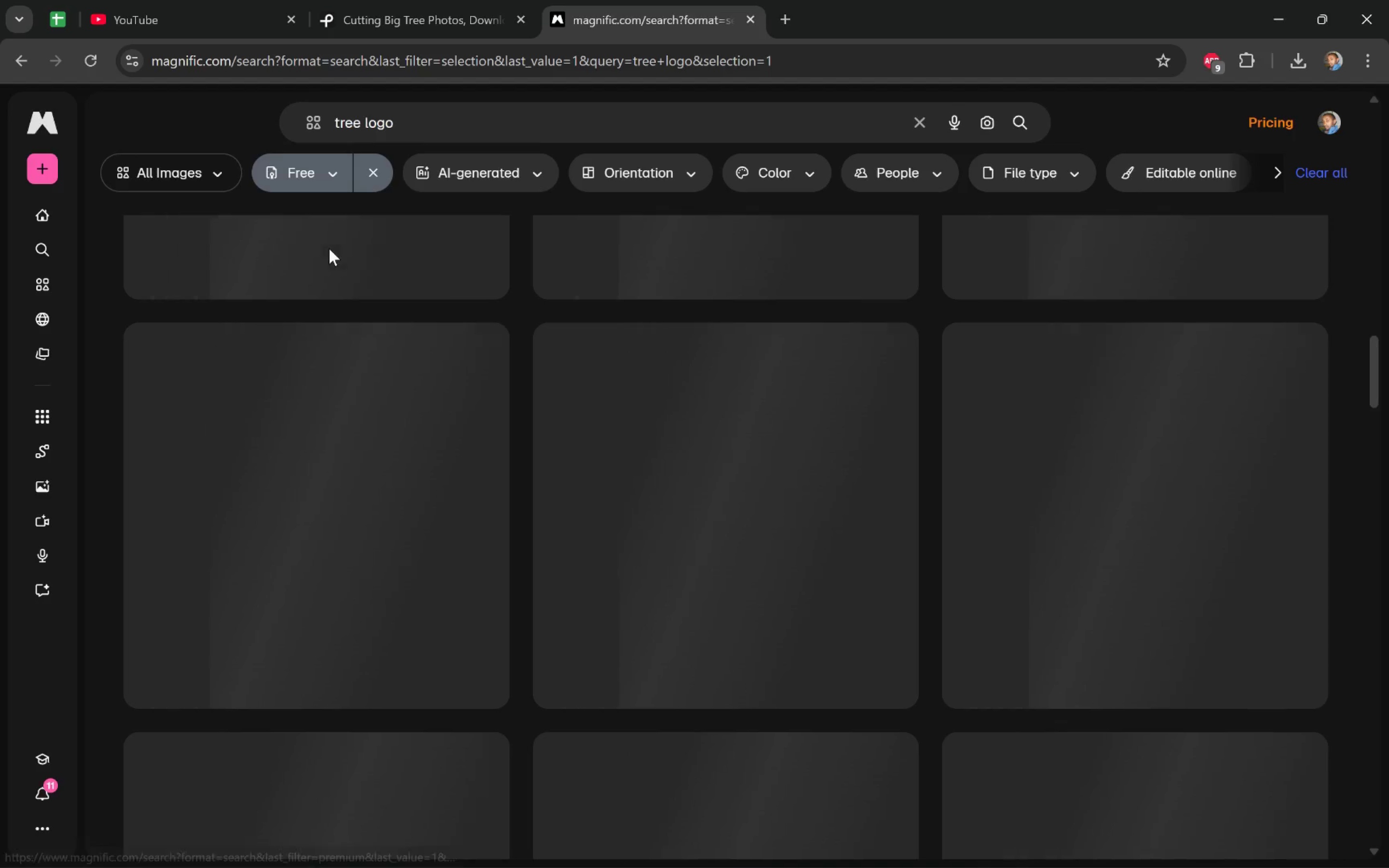 
scroll: coordinate [1328, 424], scroll_direction: down, amount: 14.0
 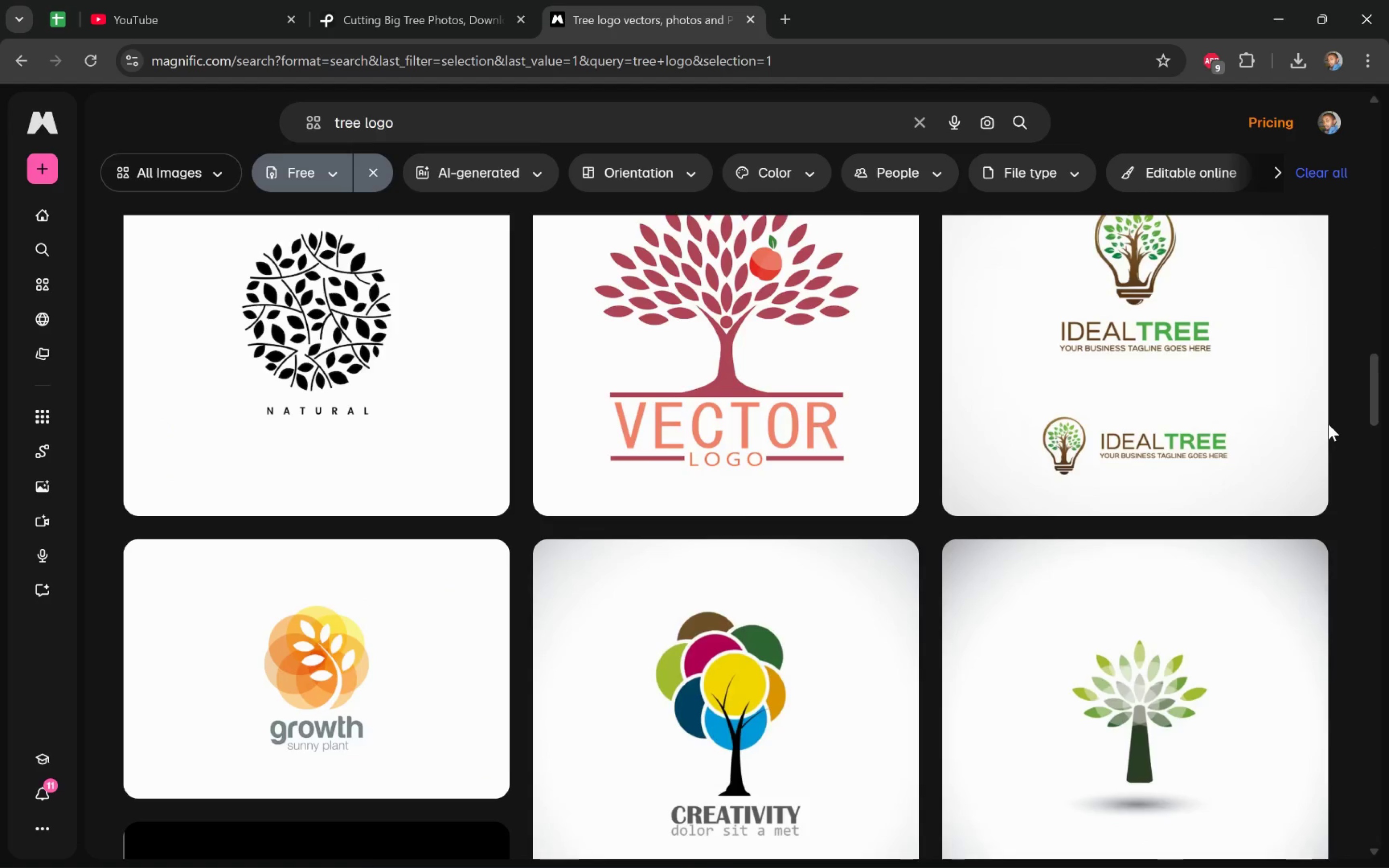 
scroll: coordinate [1328, 424], scroll_direction: down, amount: 11.0
 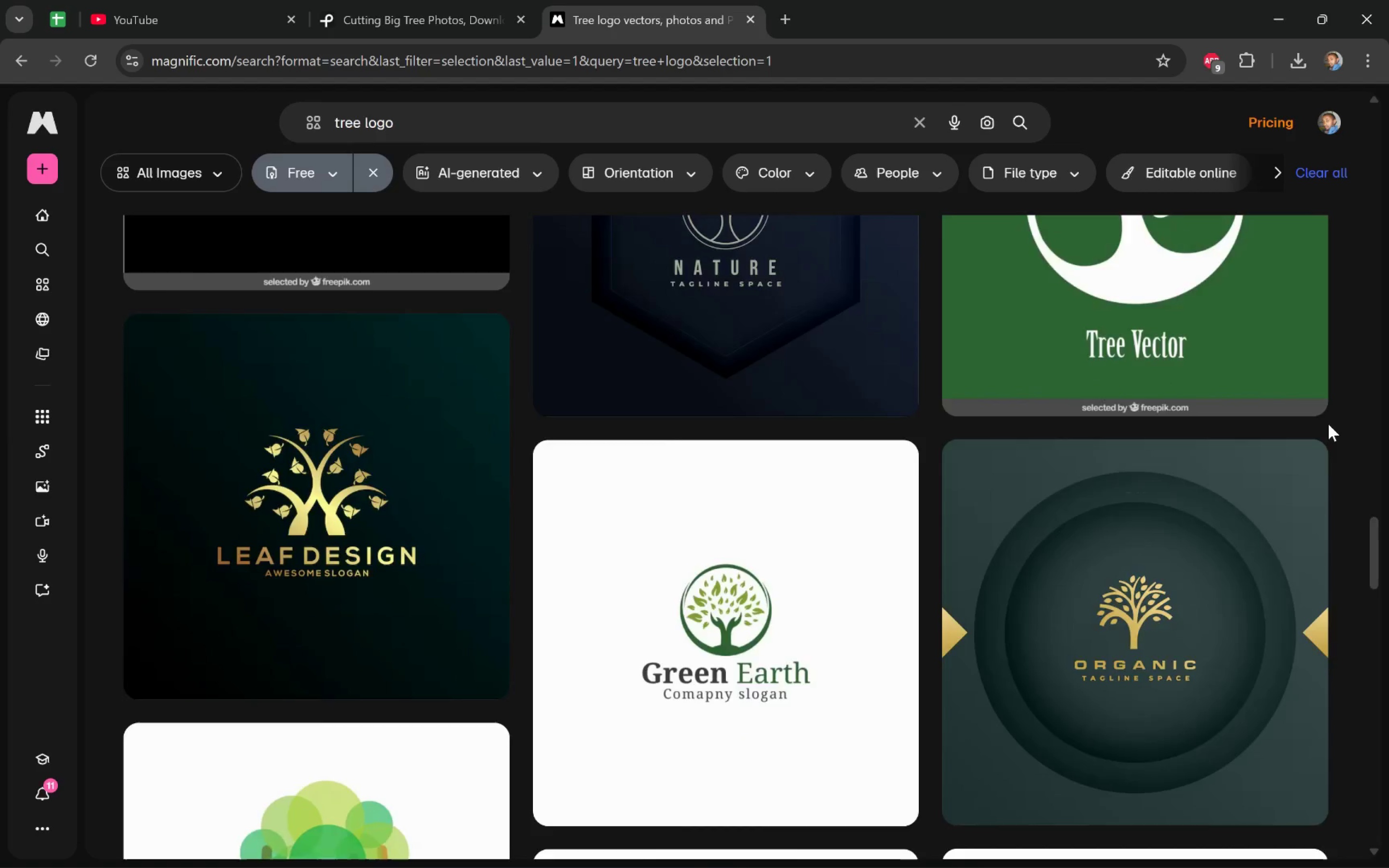 
scroll: coordinate [1328, 424], scroll_direction: up, amount: 44.0
 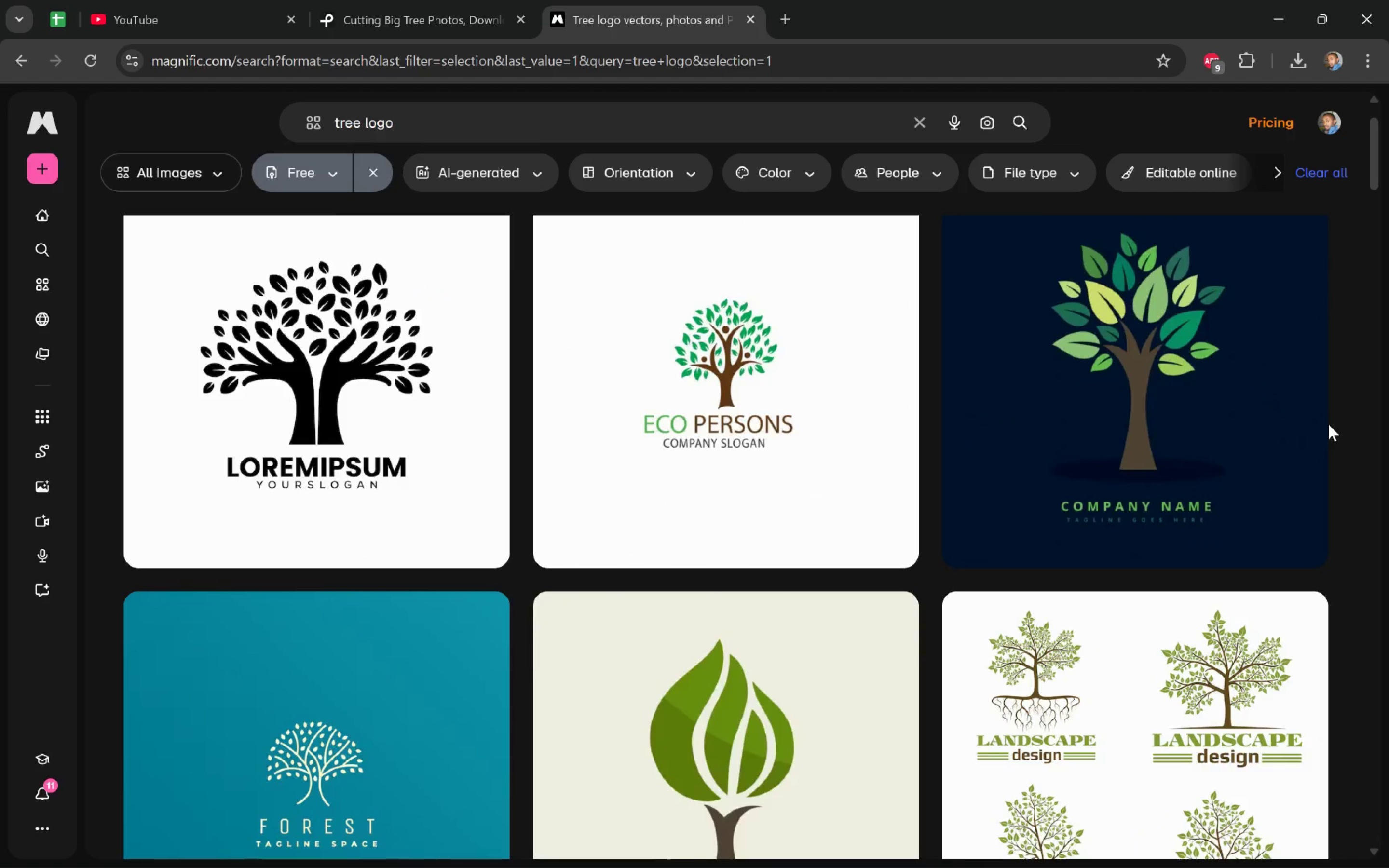 
scroll: coordinate [1328, 424], scroll_direction: down, amount: 5.0
 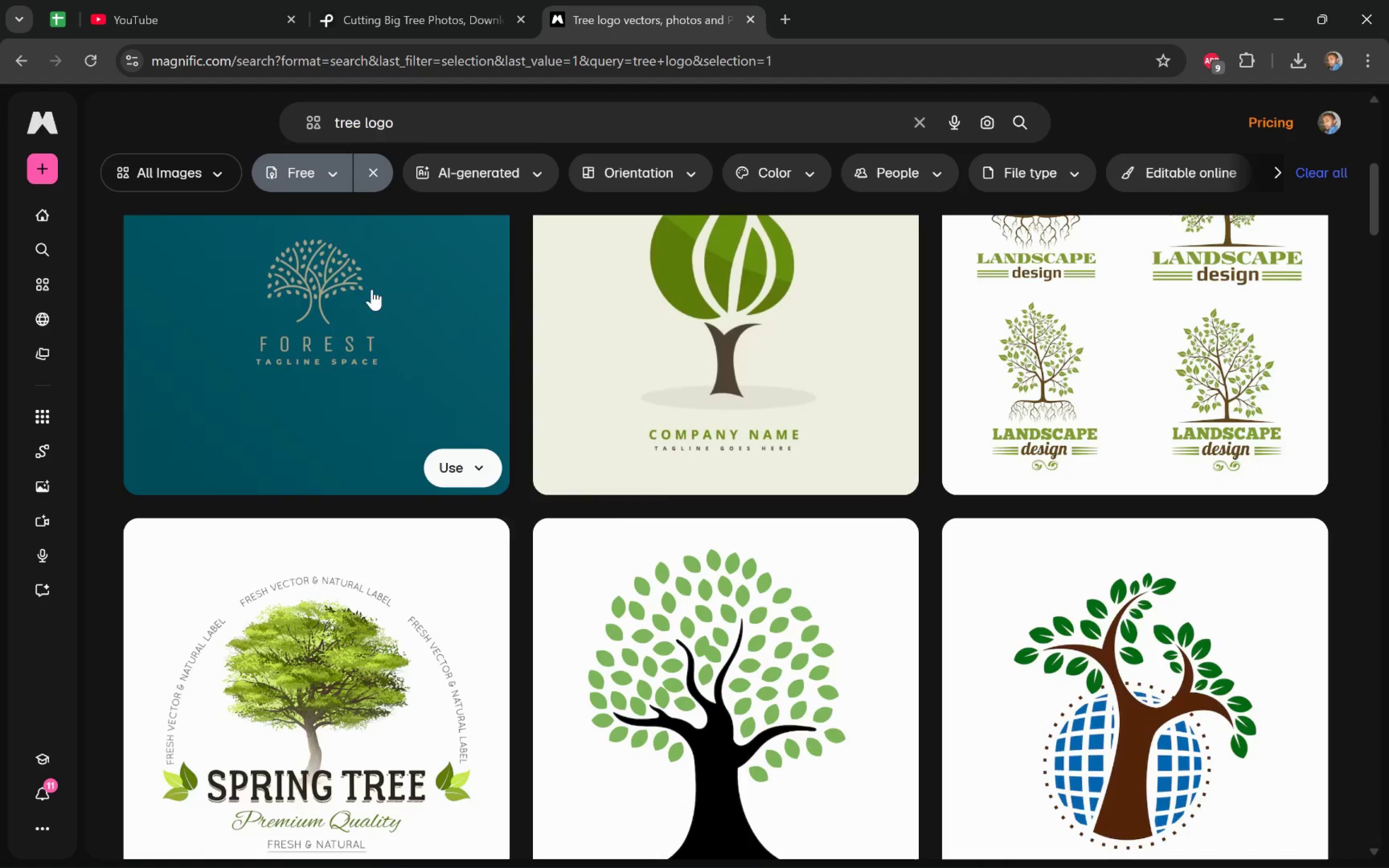 
scroll: coordinate [428, 371], scroll_direction: up, amount: 3.0
 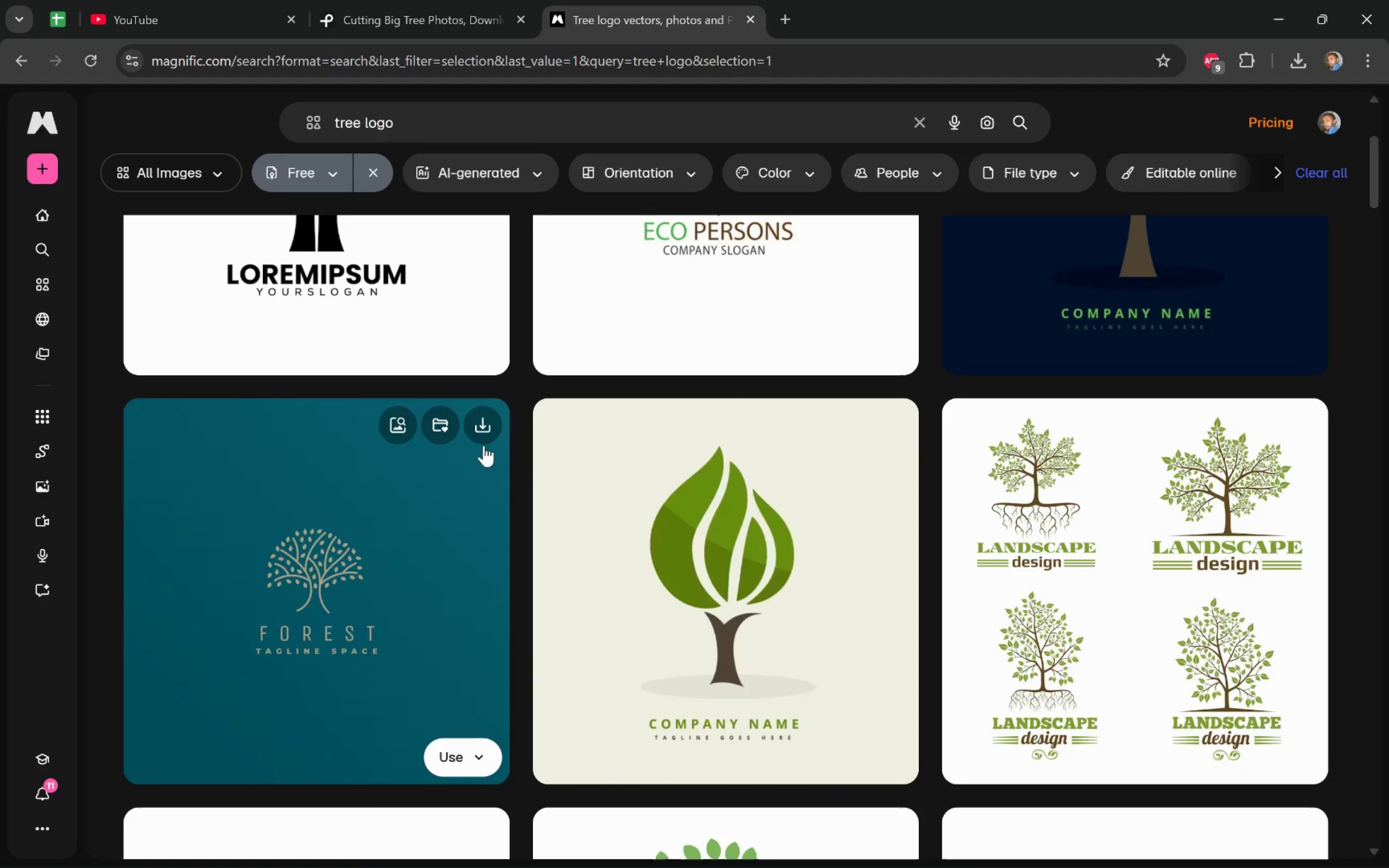 
left_click([489, 415])
 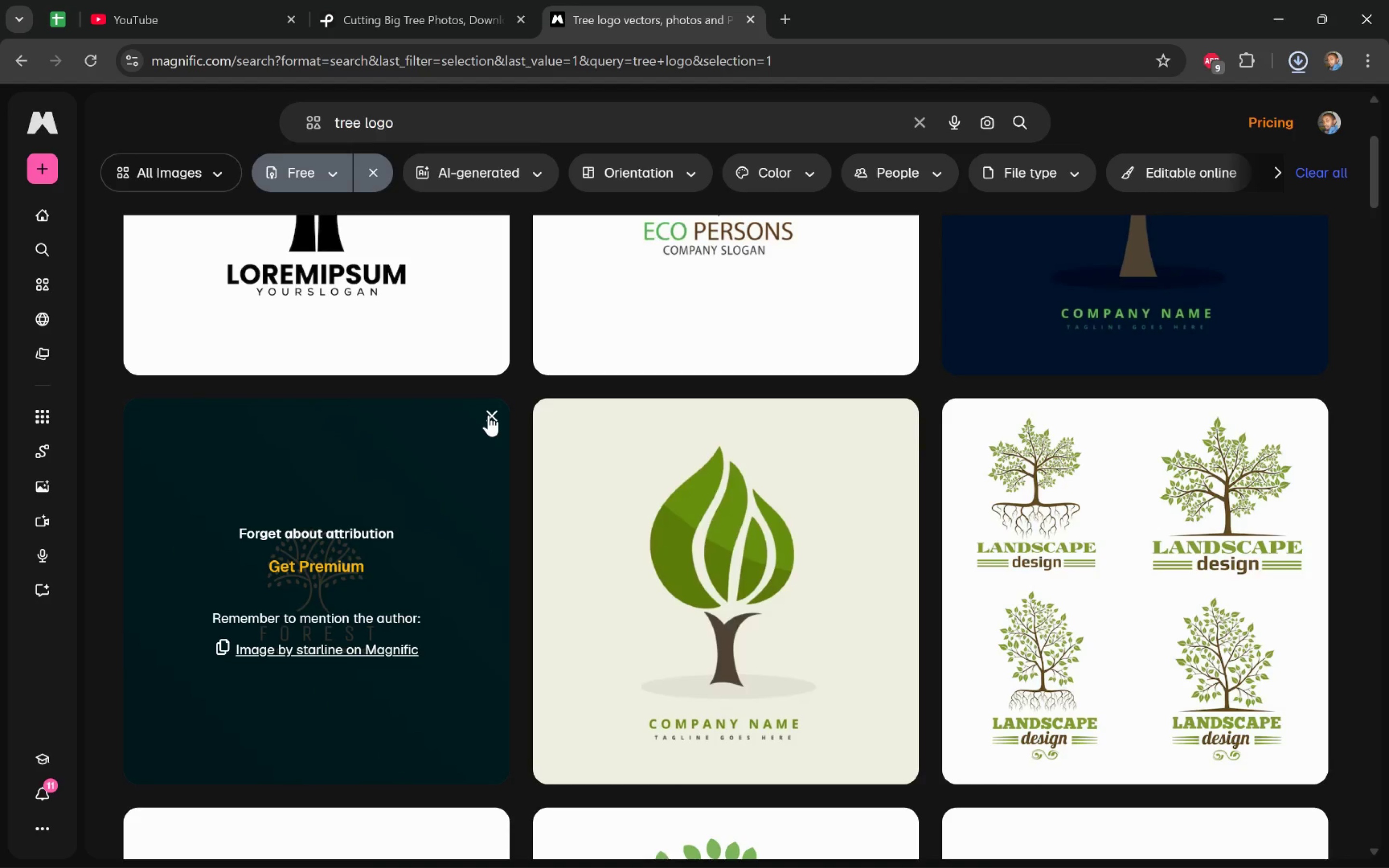 
wait(5.13)
 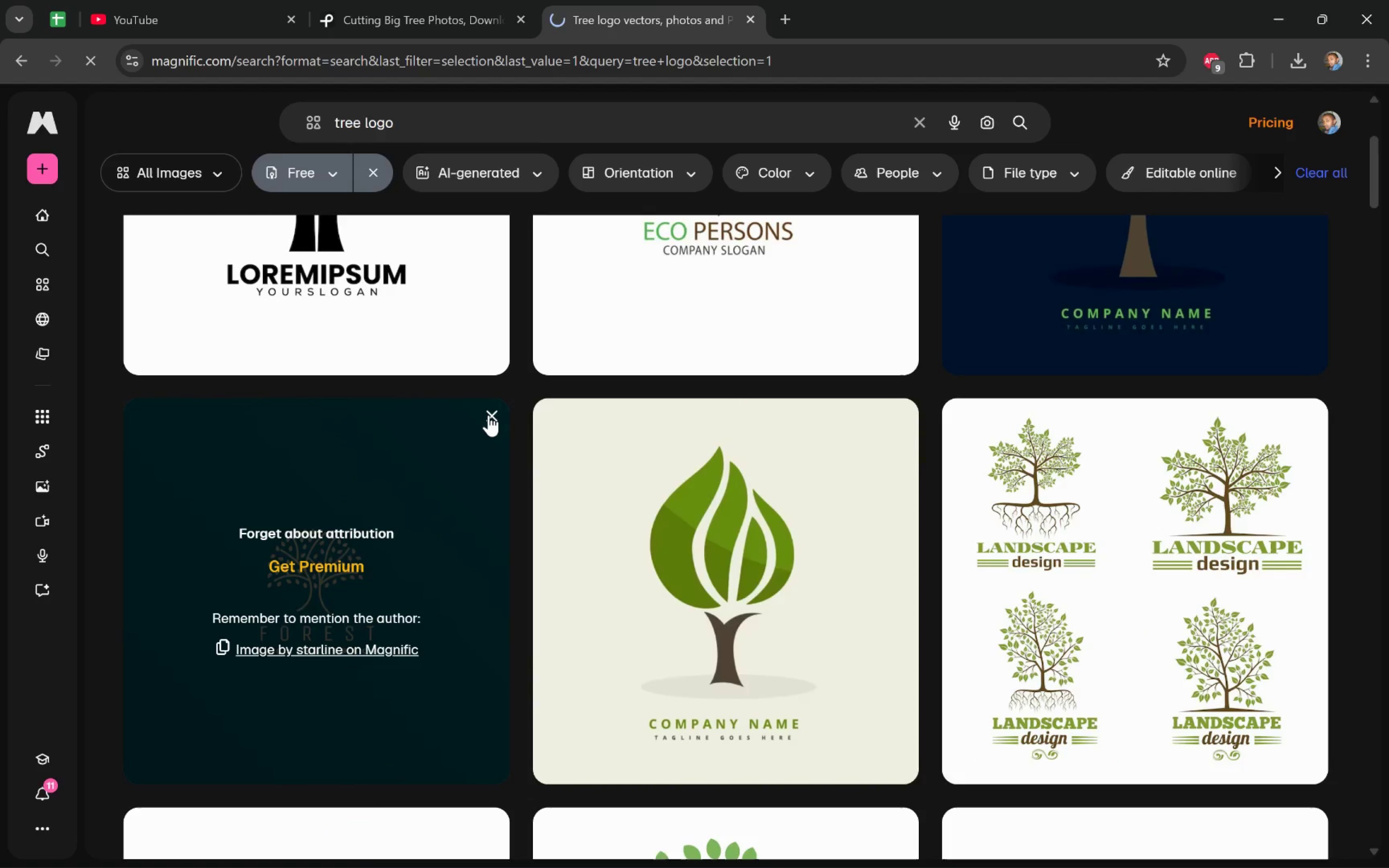 
key(Alt+Tab)
 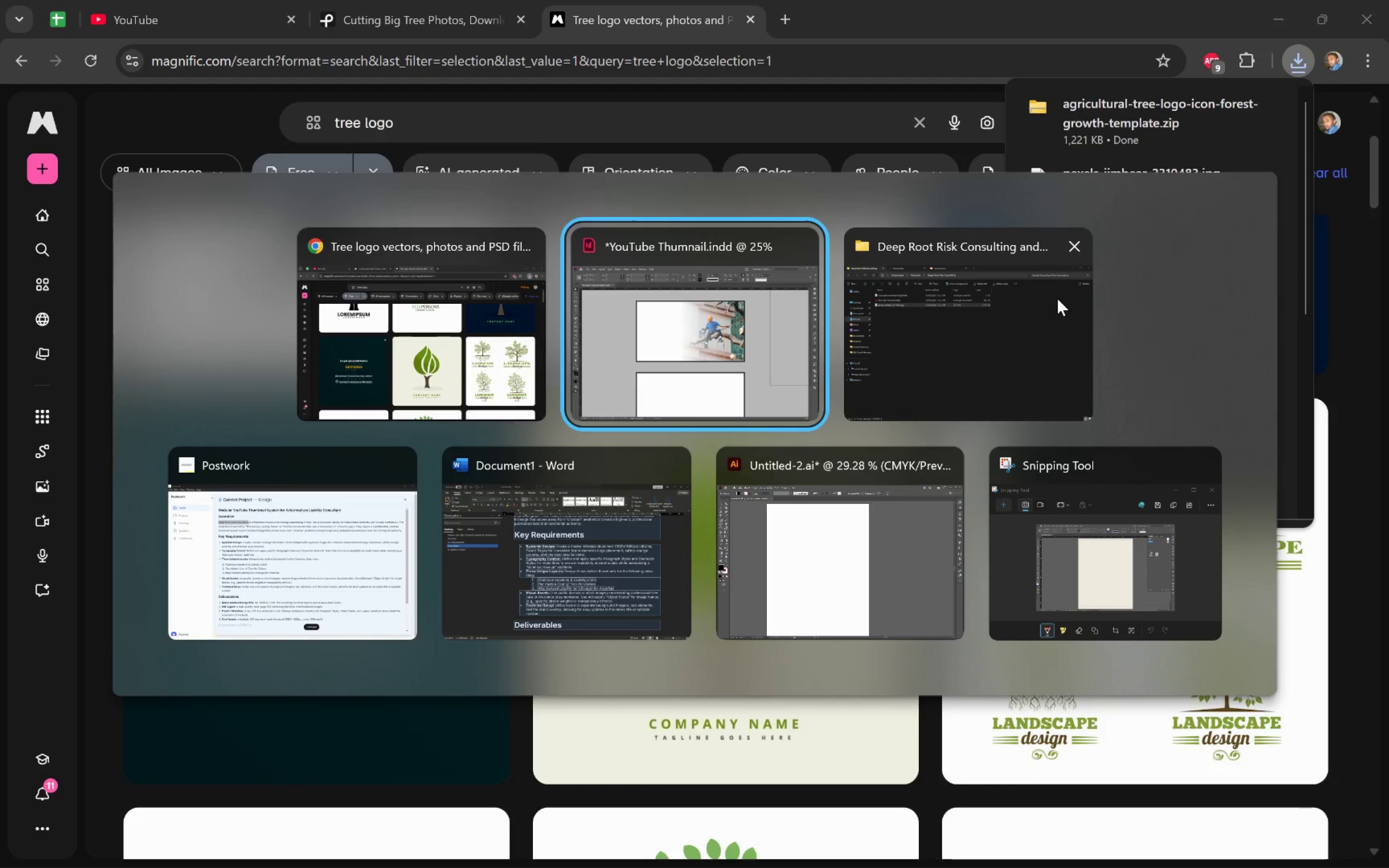 
key(Alt+Tab)
 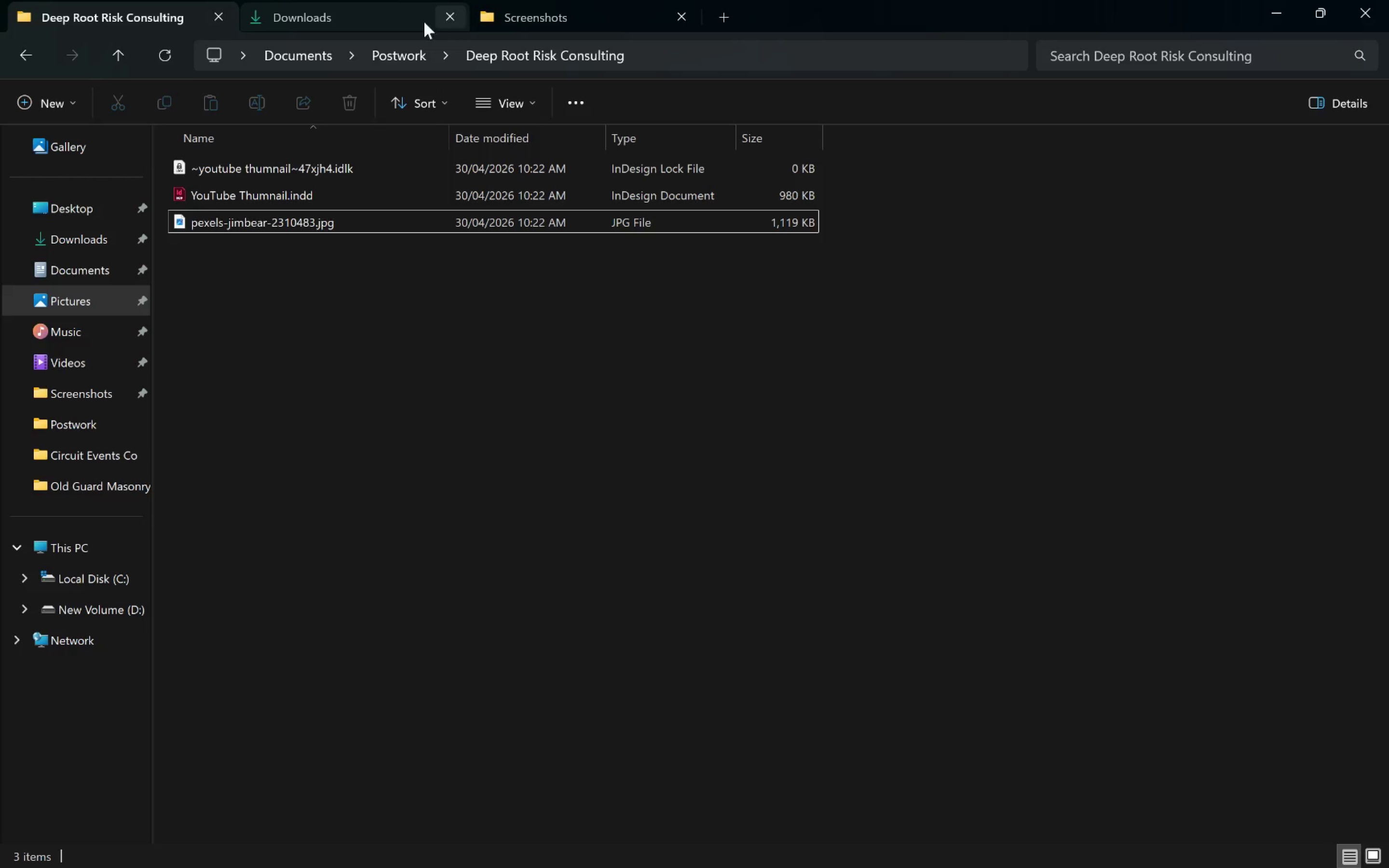 
left_click([322, 14])
 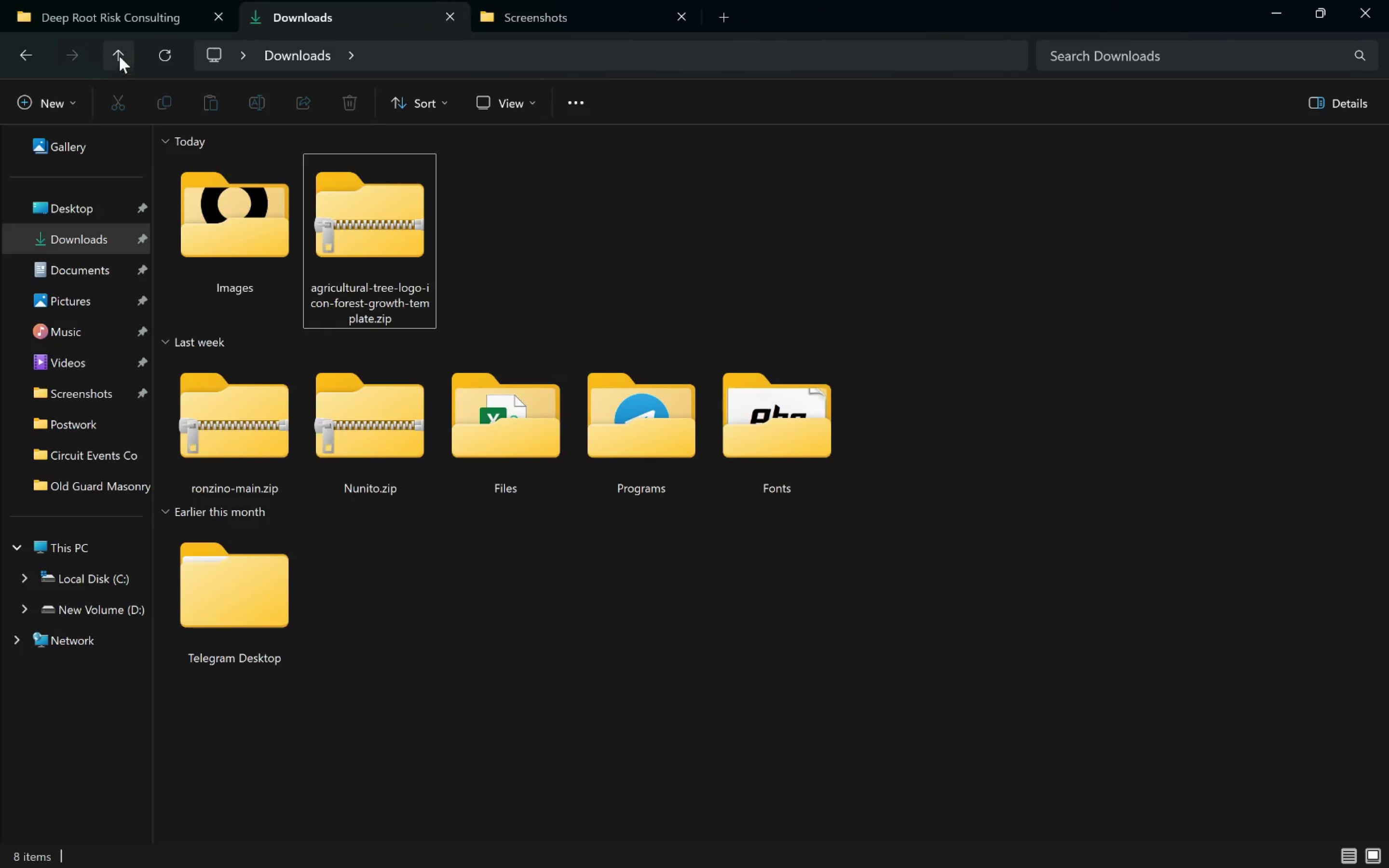 
left_click([116, 14])
 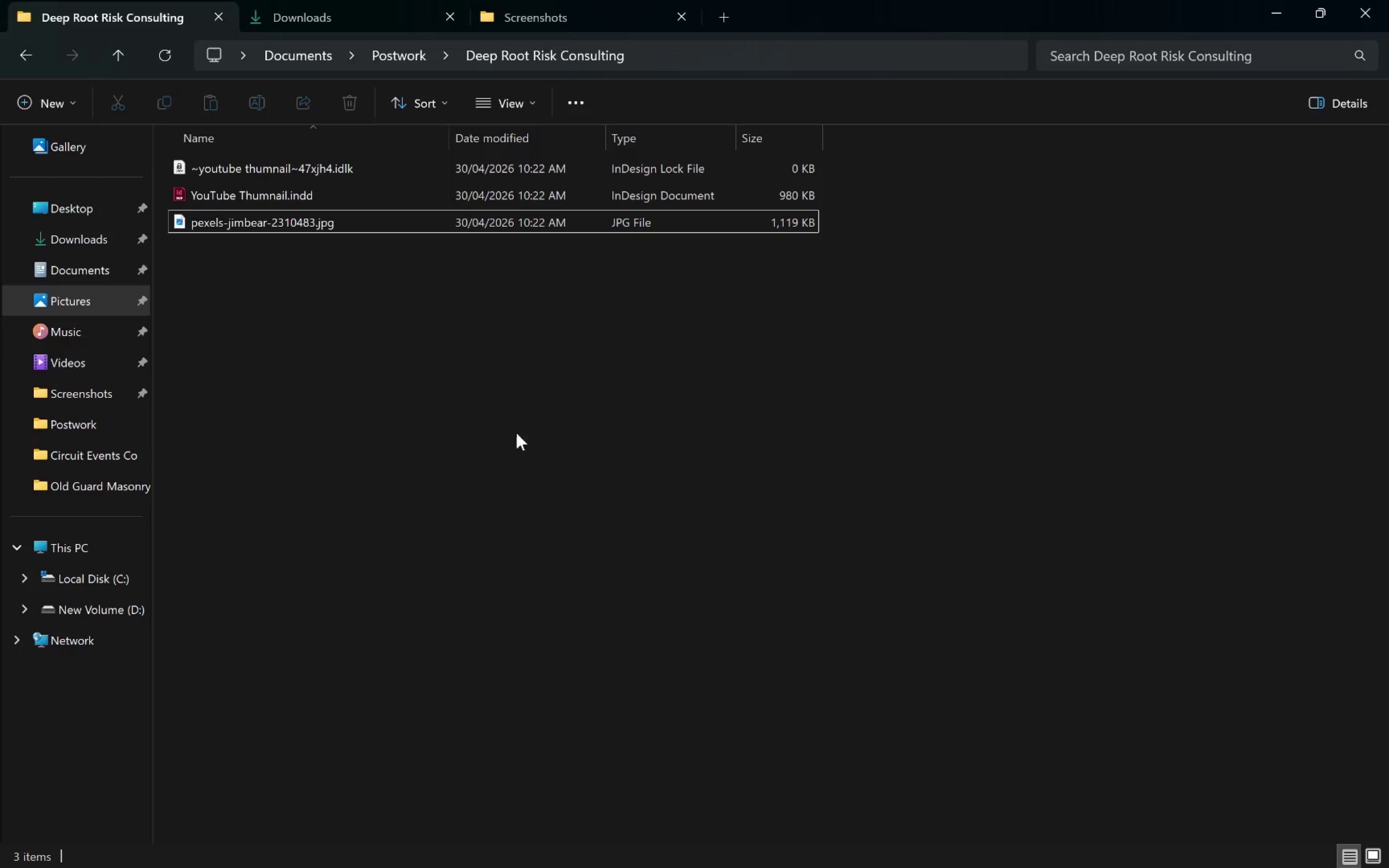 
left_click([587, 515])
 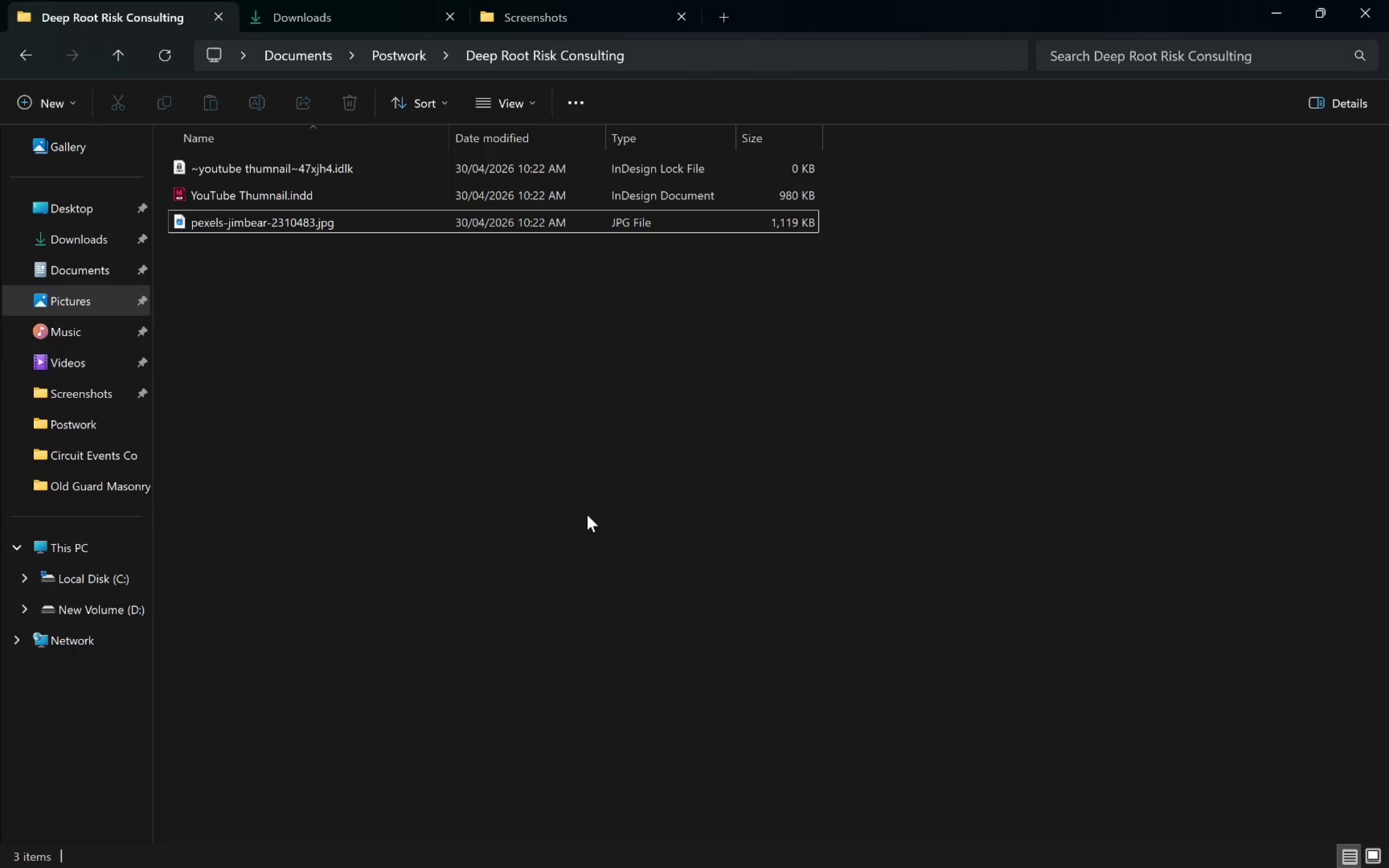 
key(Control+Shift+N)
 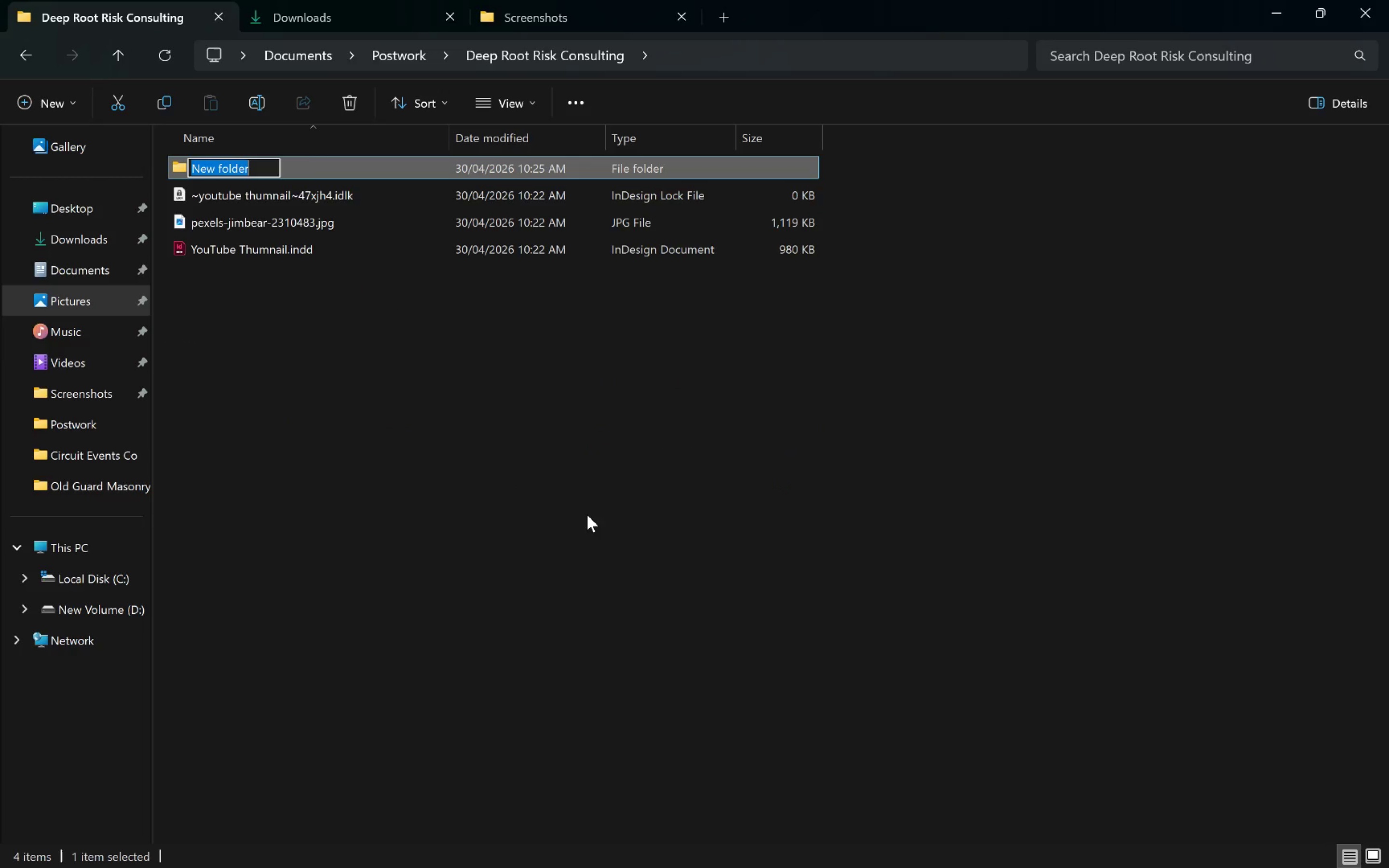 
key(Control+Shift+ShiftLeft)
 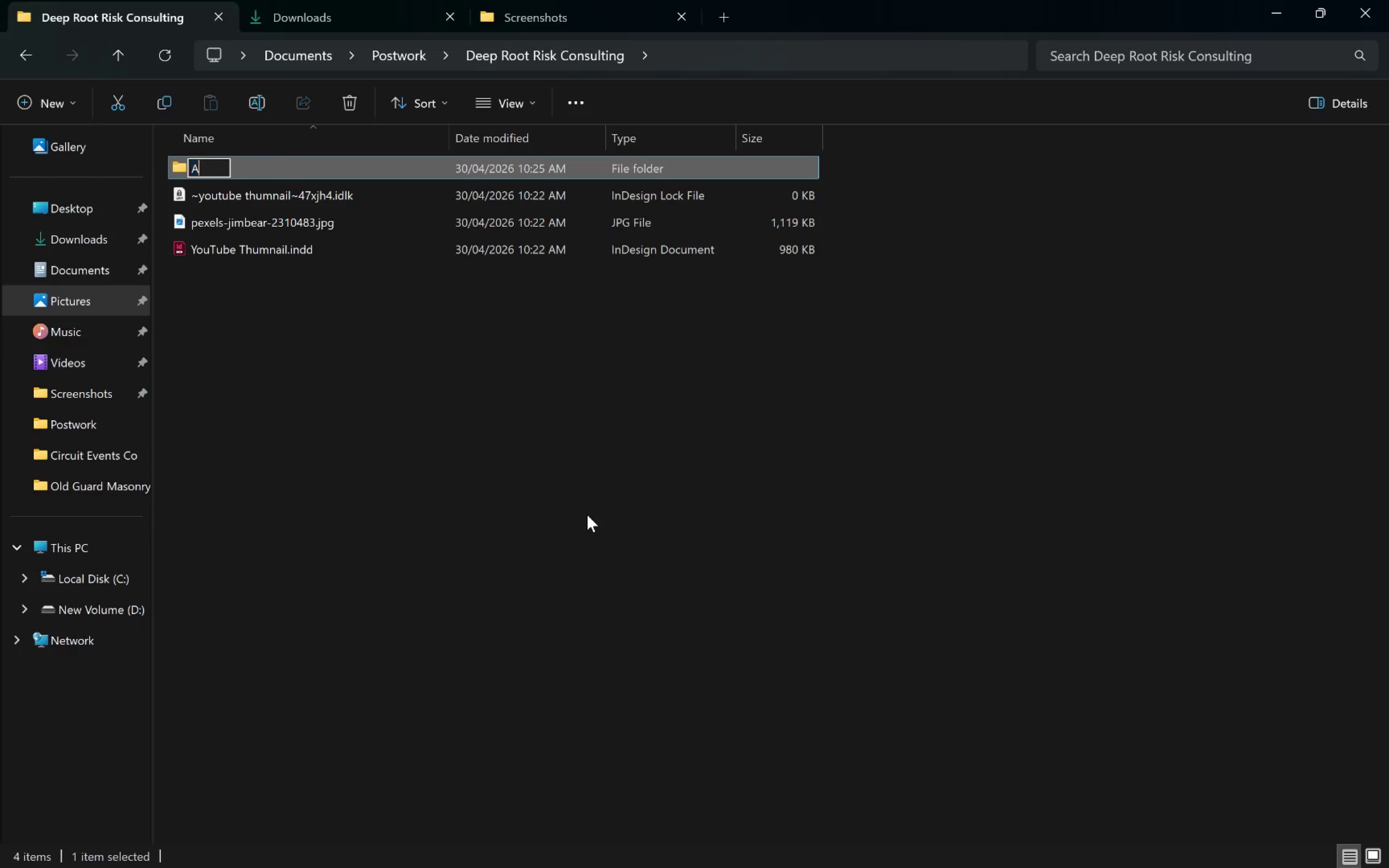 
key(Control+Shift+A)
 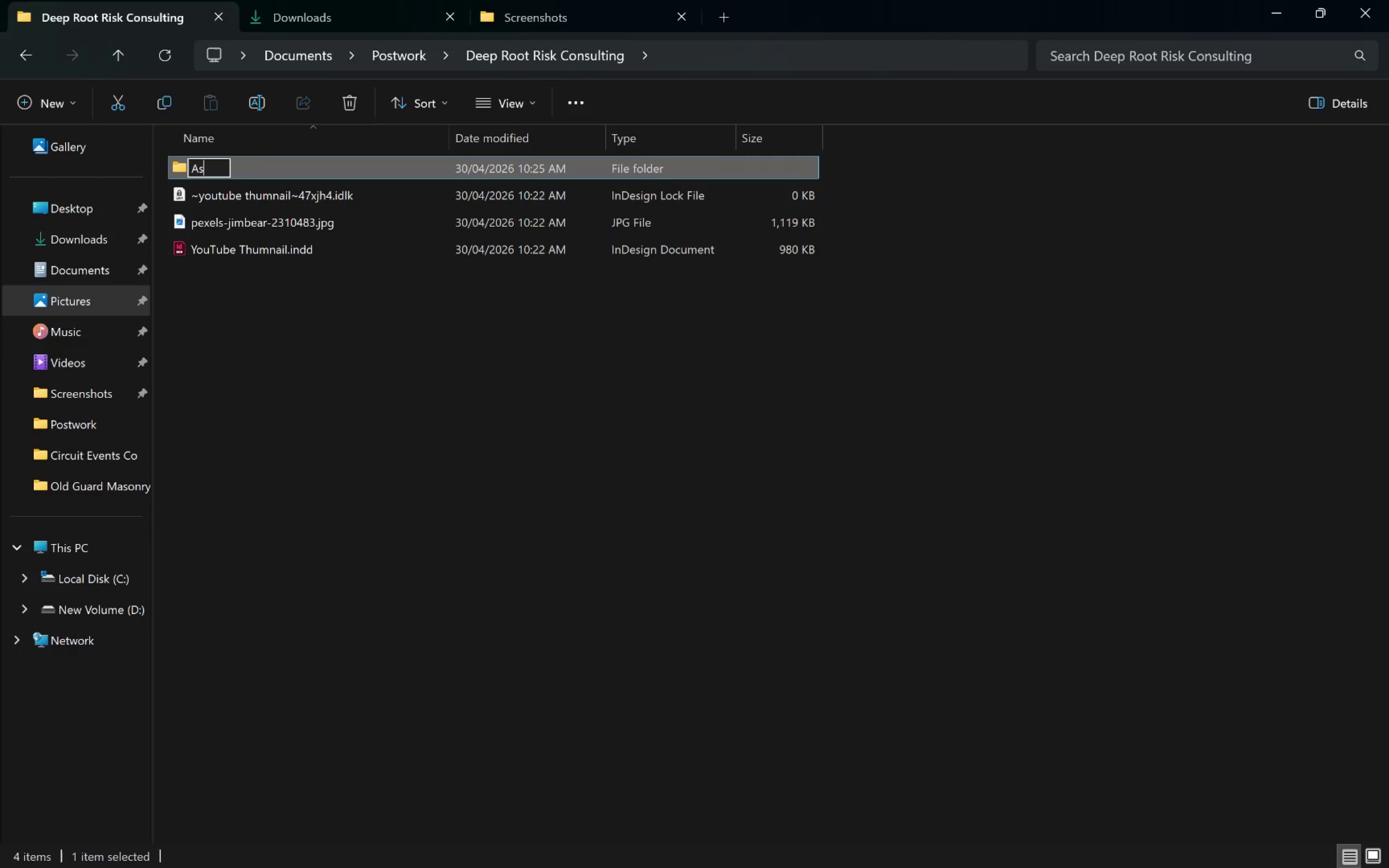 
key(Control+S)
 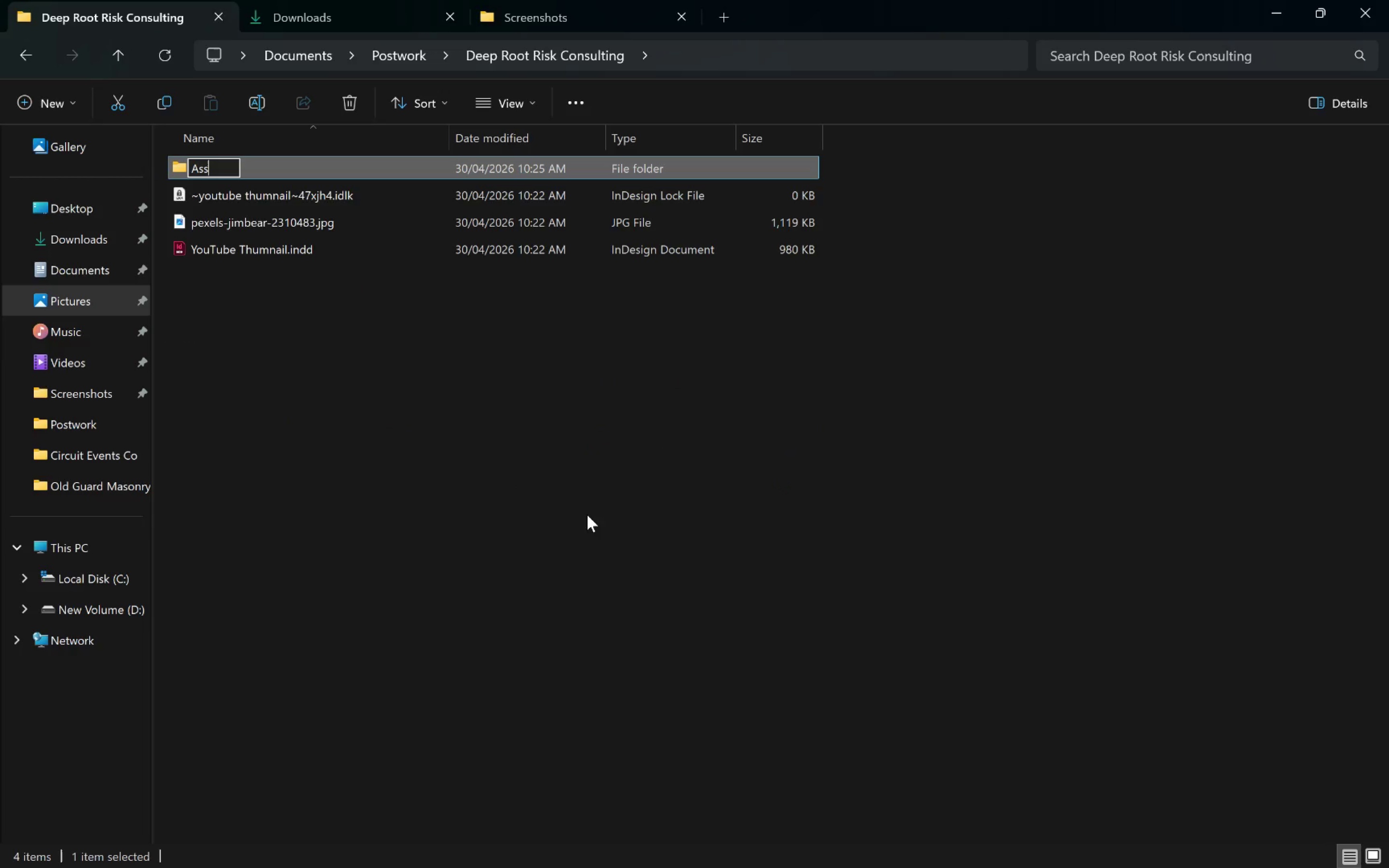 
key(Control+S)
 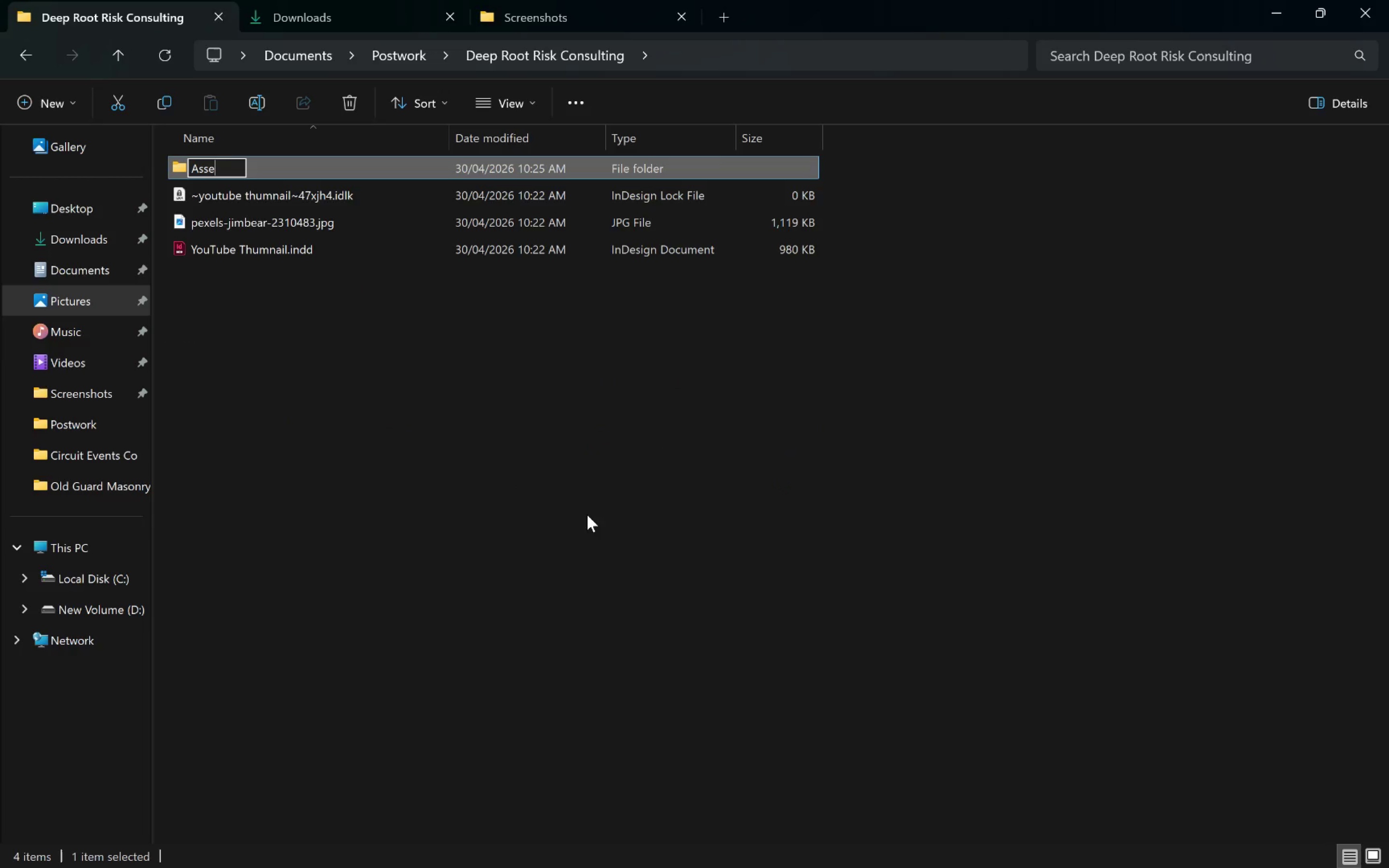 
key(Control+E)
 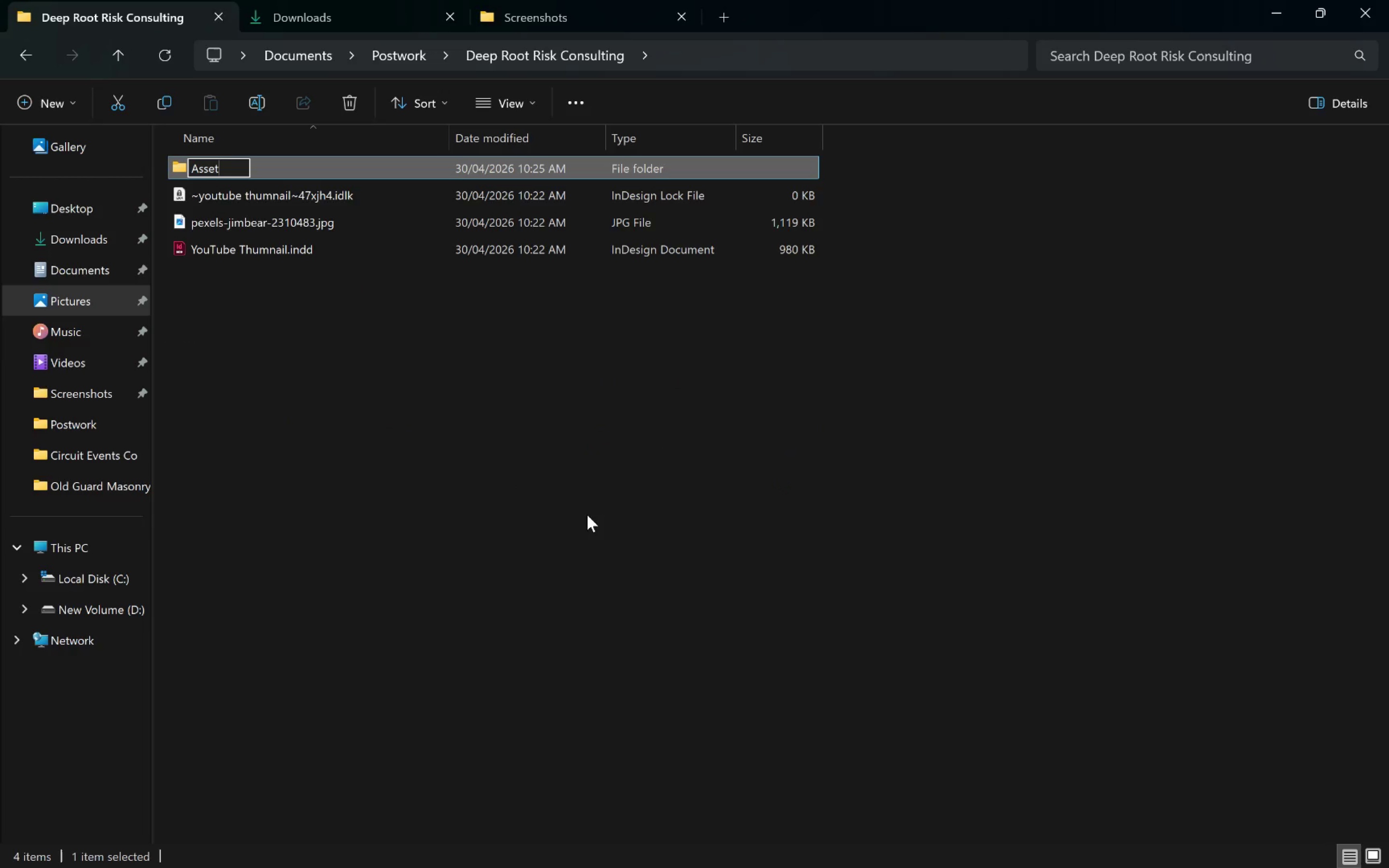 
key(Control+T)
 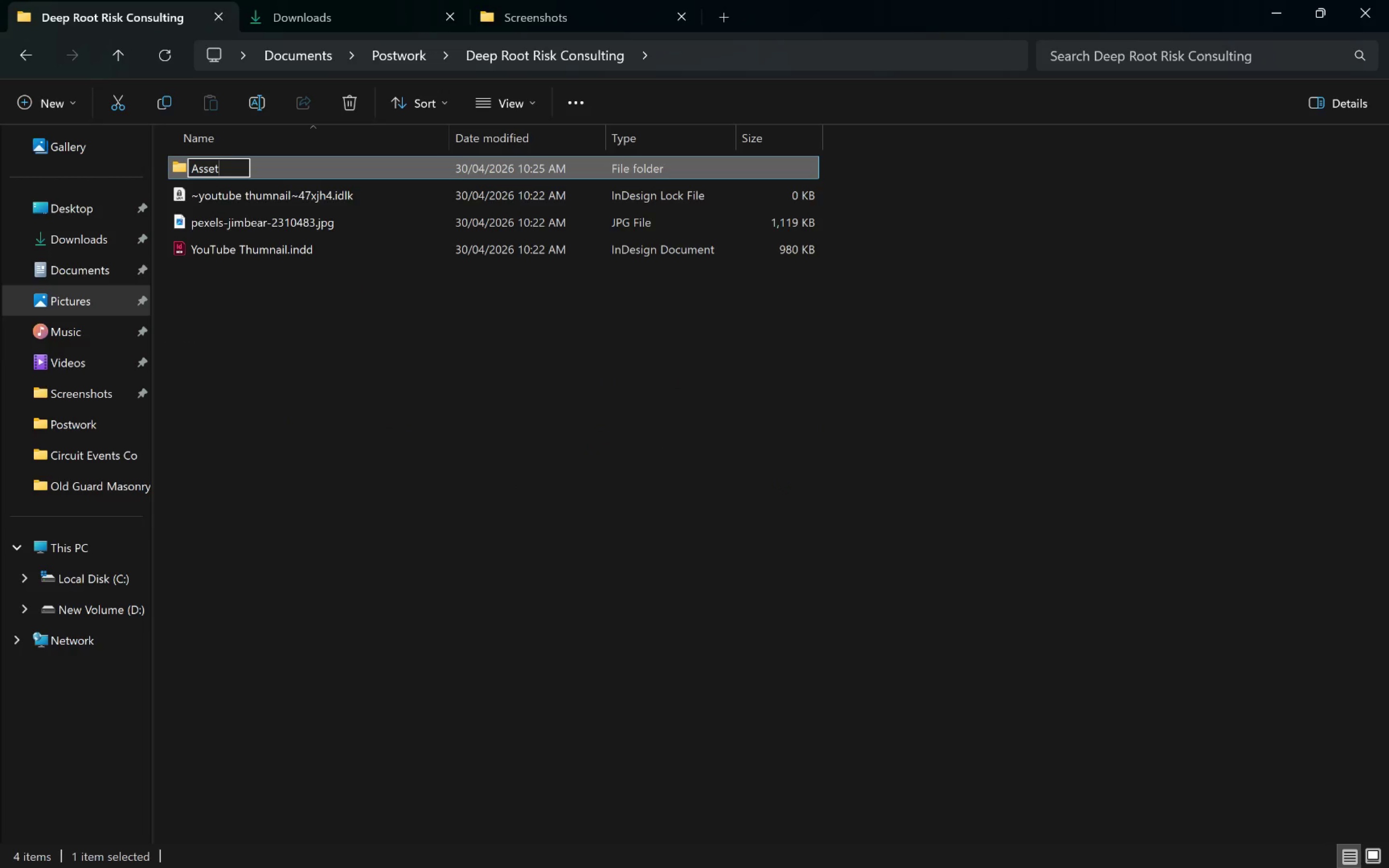 
key(Control+S)
 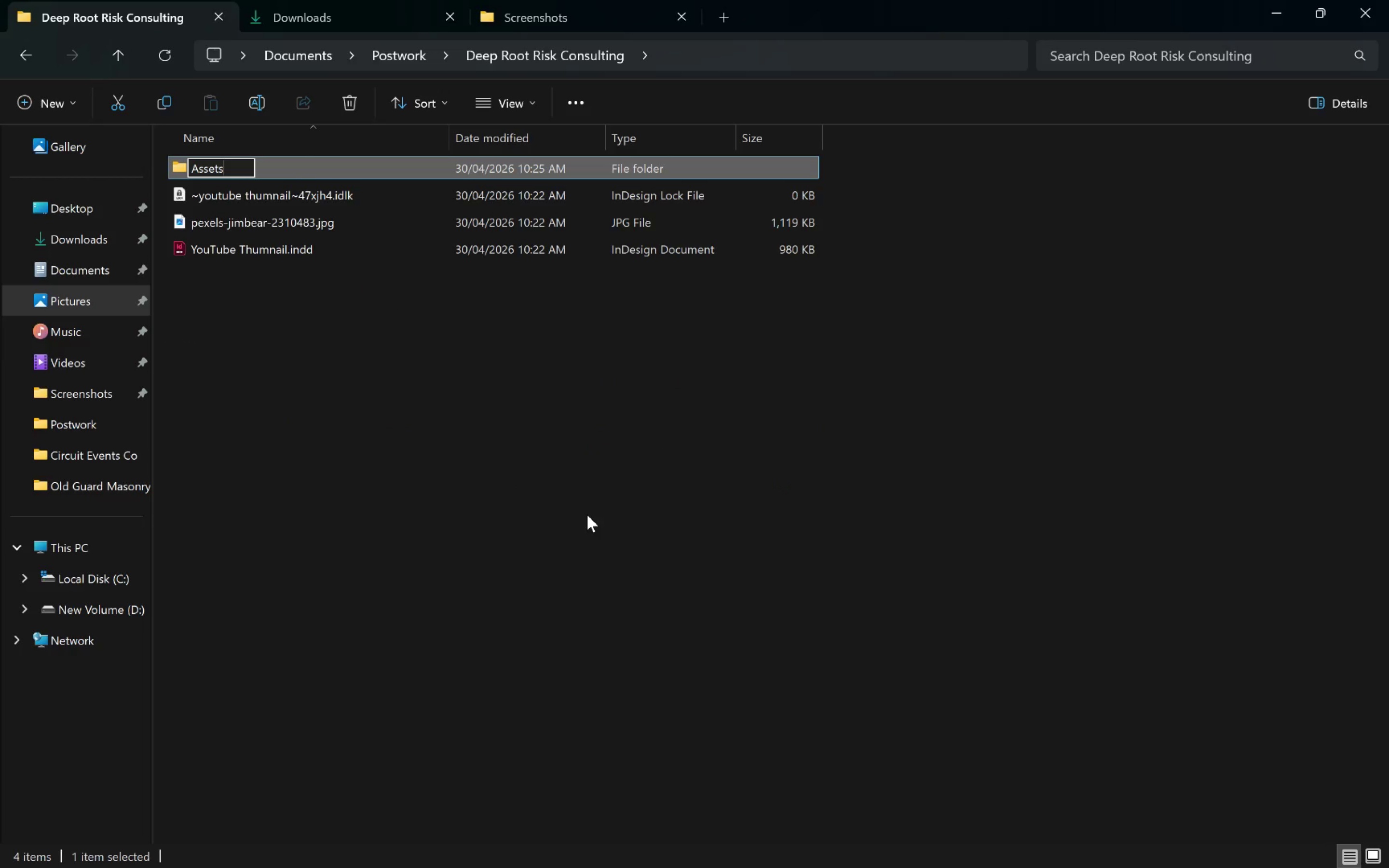 
key(Control+Enter)
 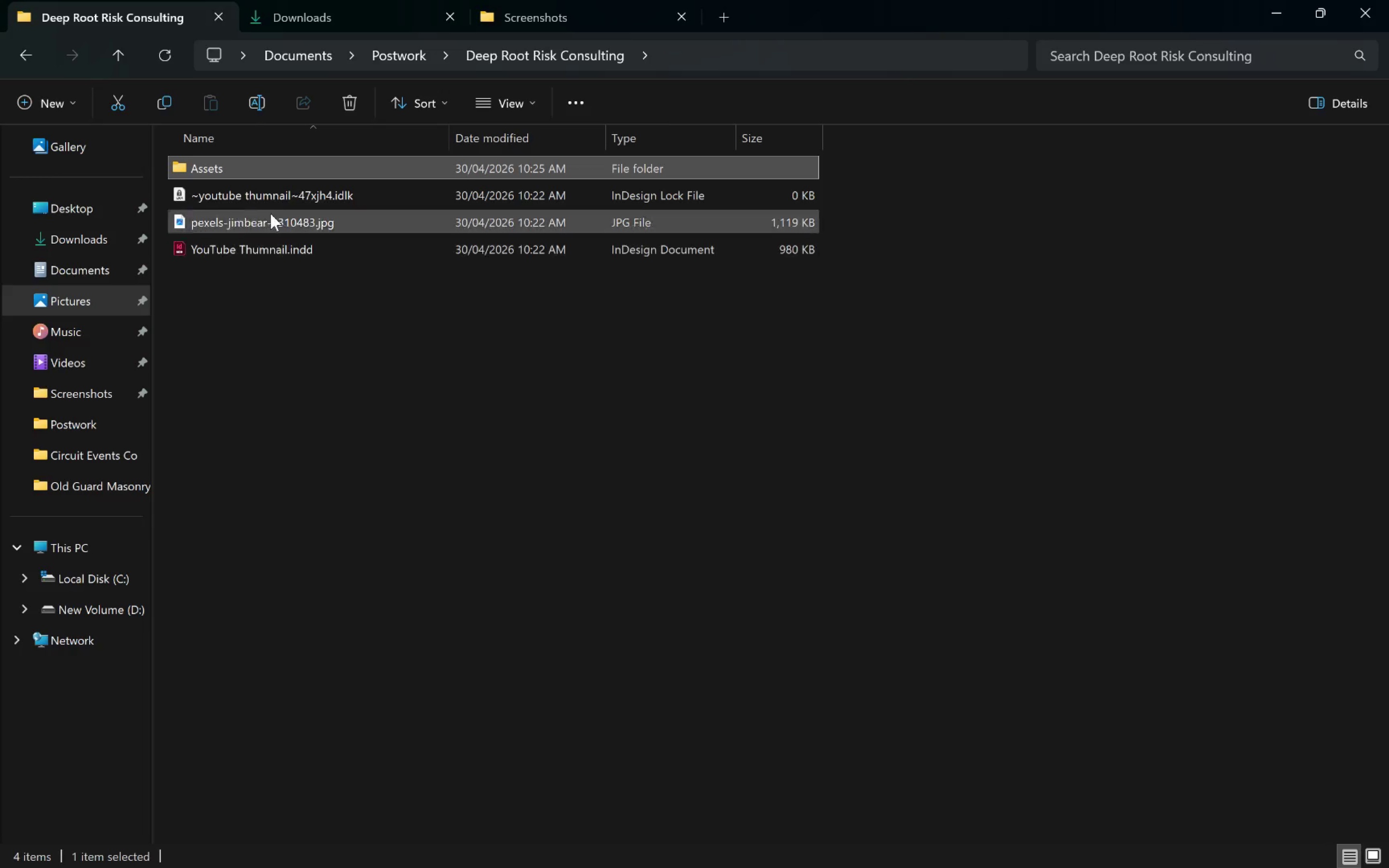 
left_click([238, 219])
 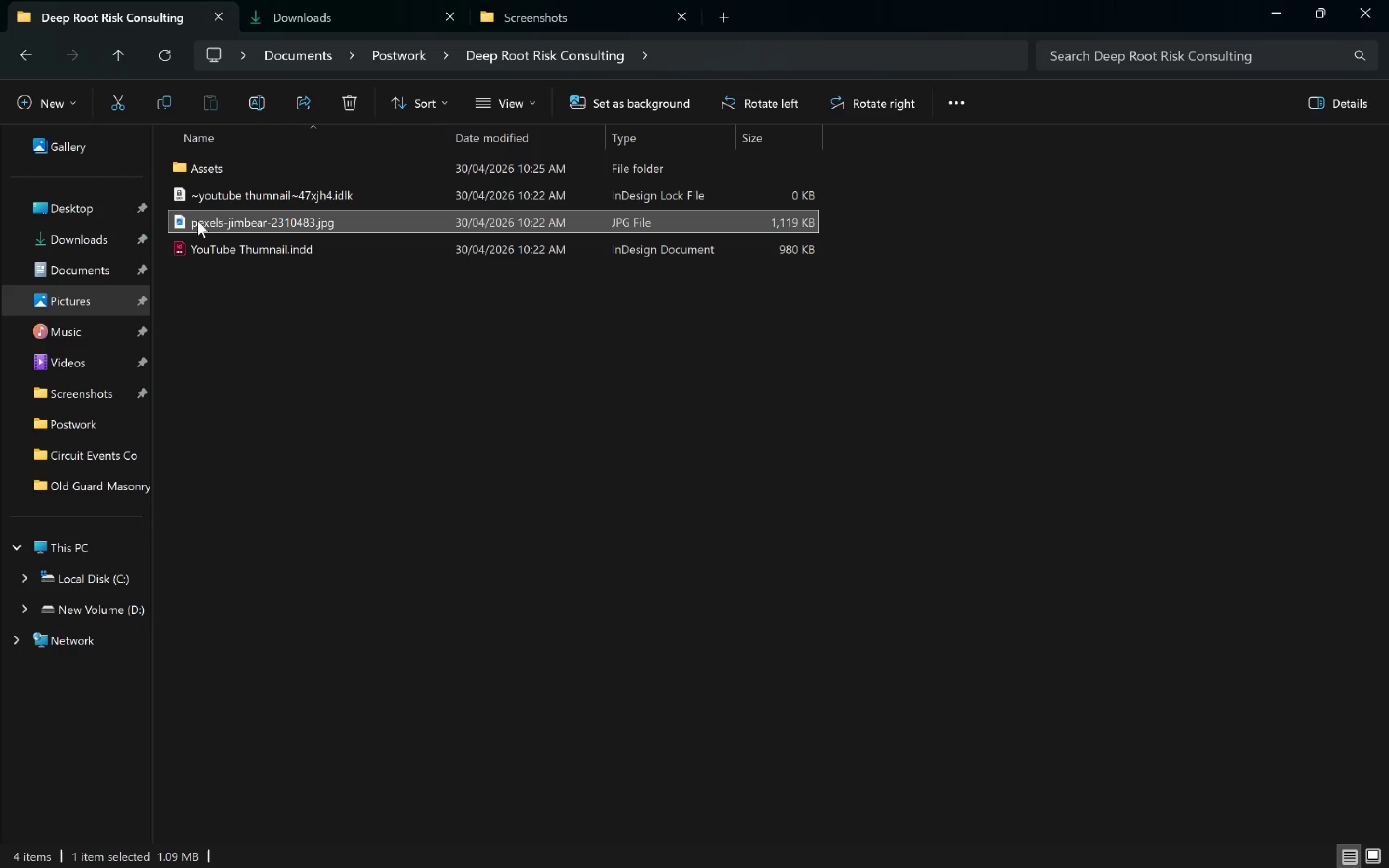 
left_click_drag(start_coordinate=[198, 220], to_coordinate=[263, 174])
 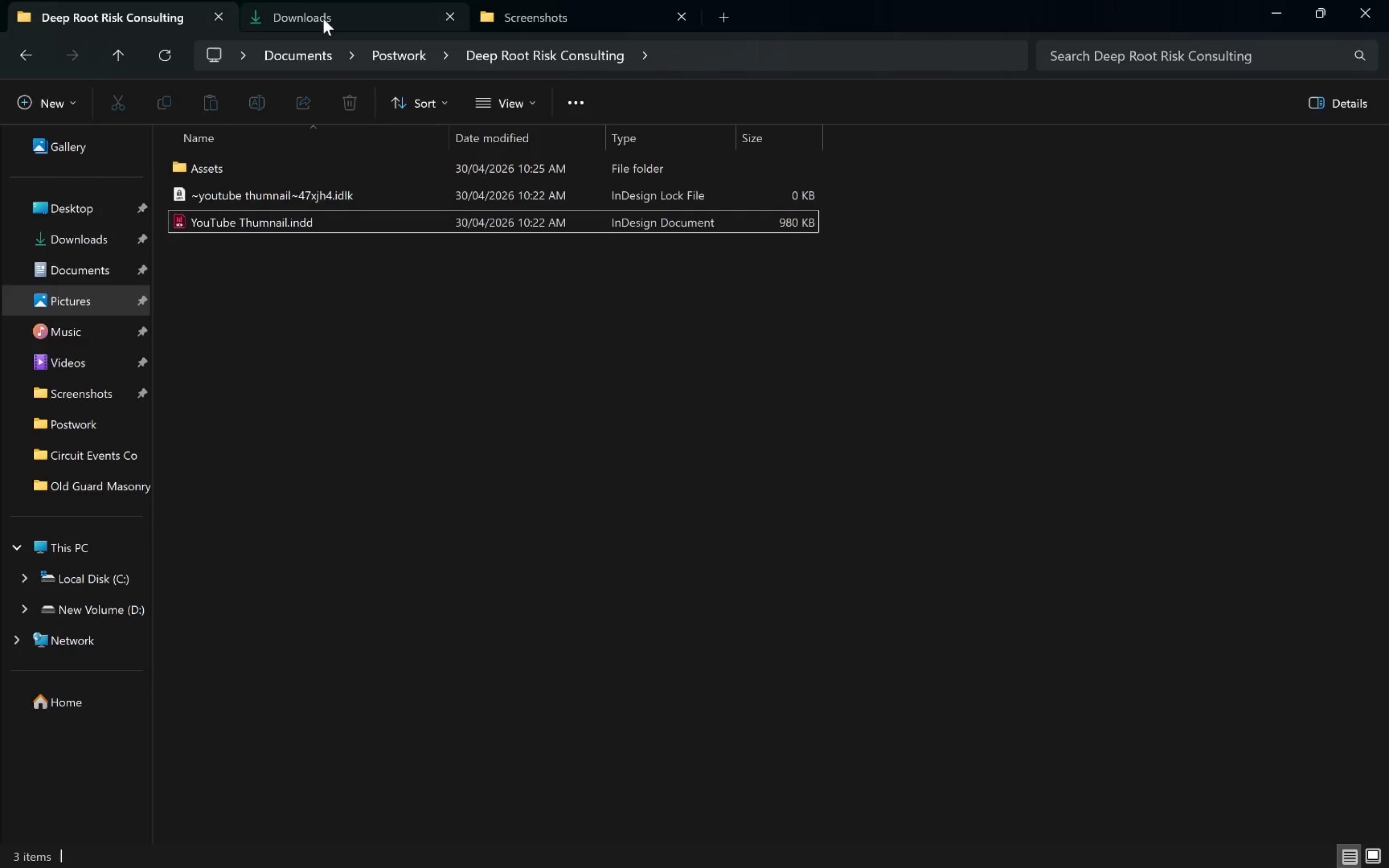 
left_click([344, 0])
 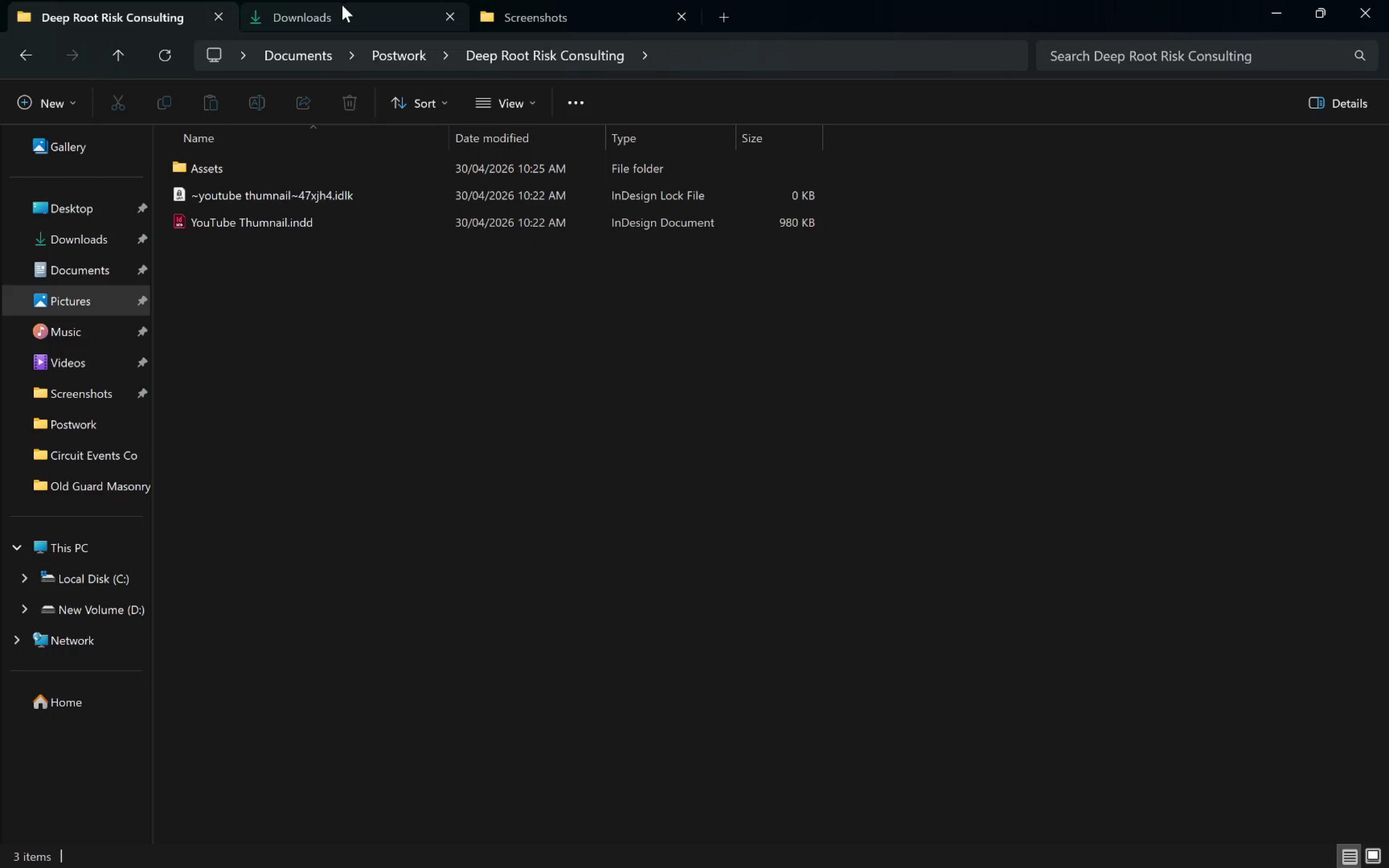 
left_click([342, 5])
 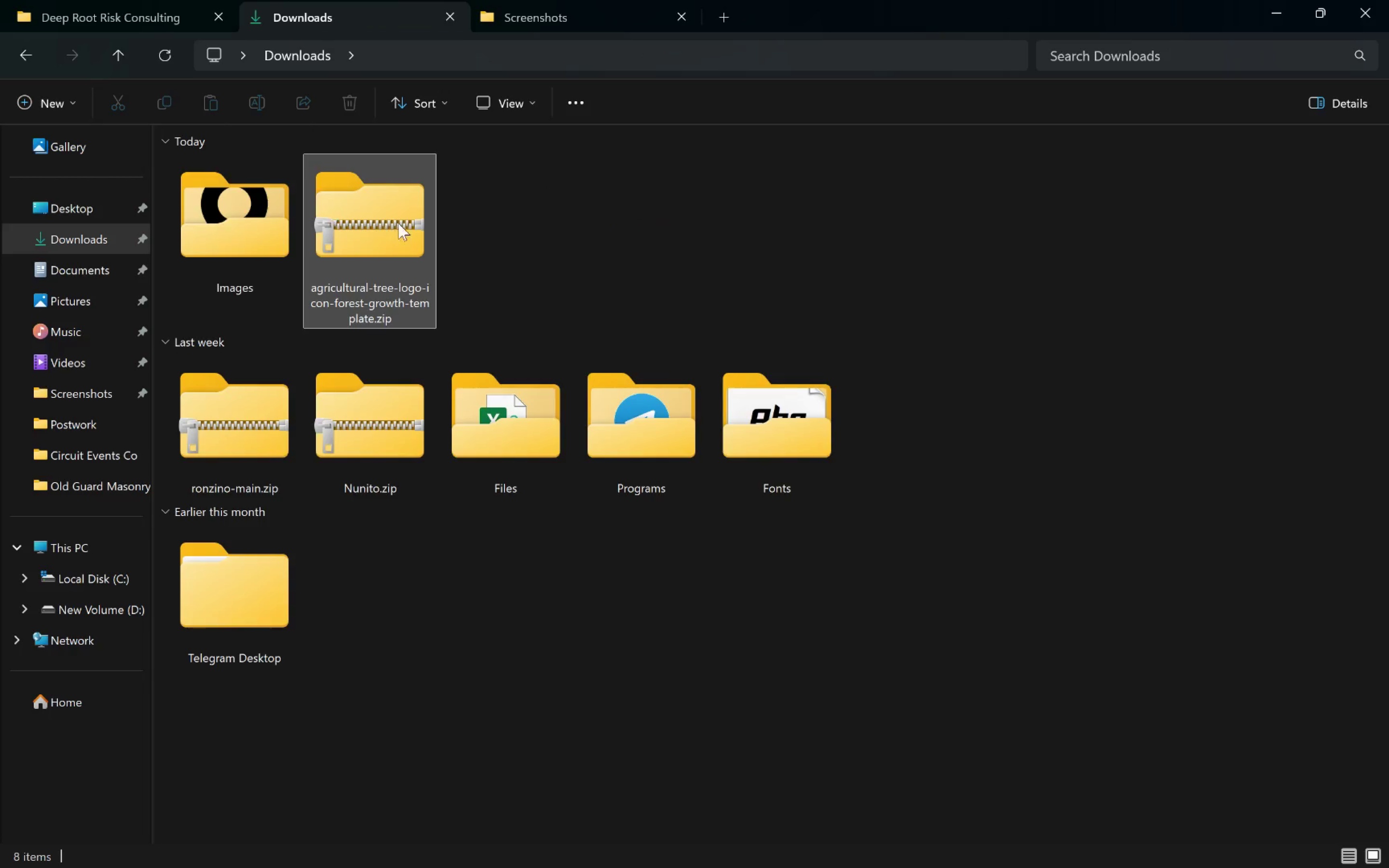 
left_click_drag(start_coordinate=[390, 233], to_coordinate=[274, 176])
 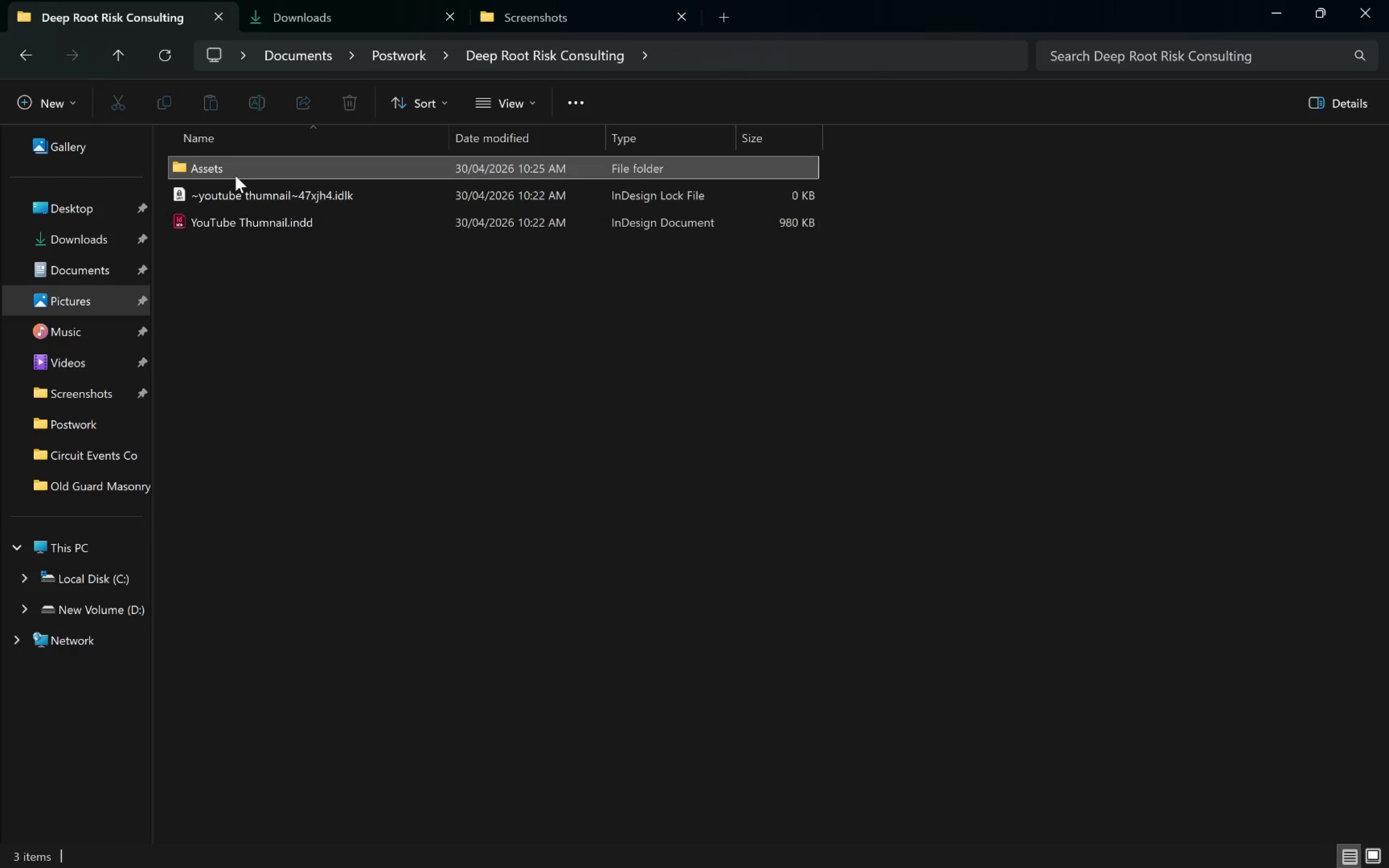 
double_click([235, 176])
 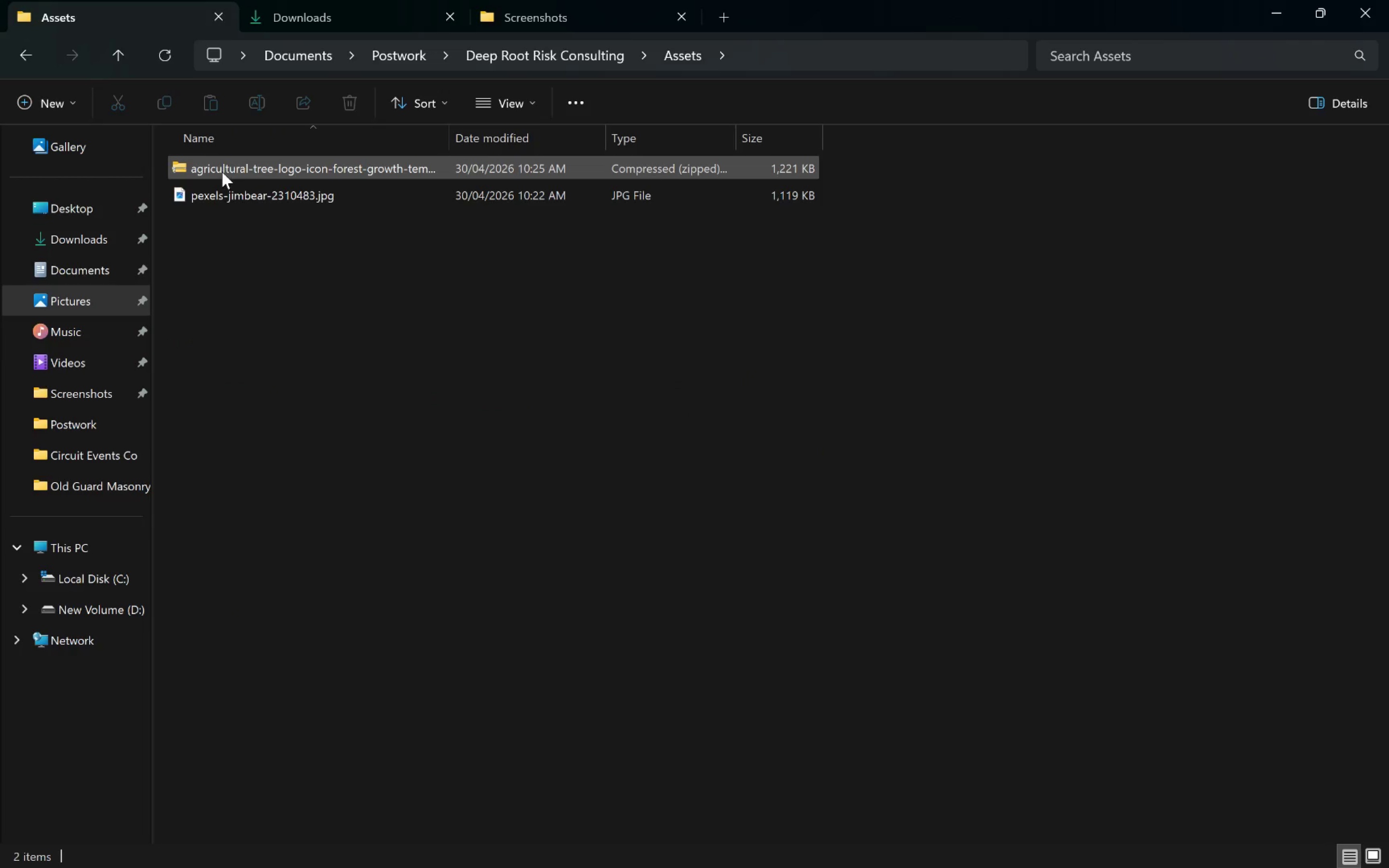 
right_click([222, 171])
 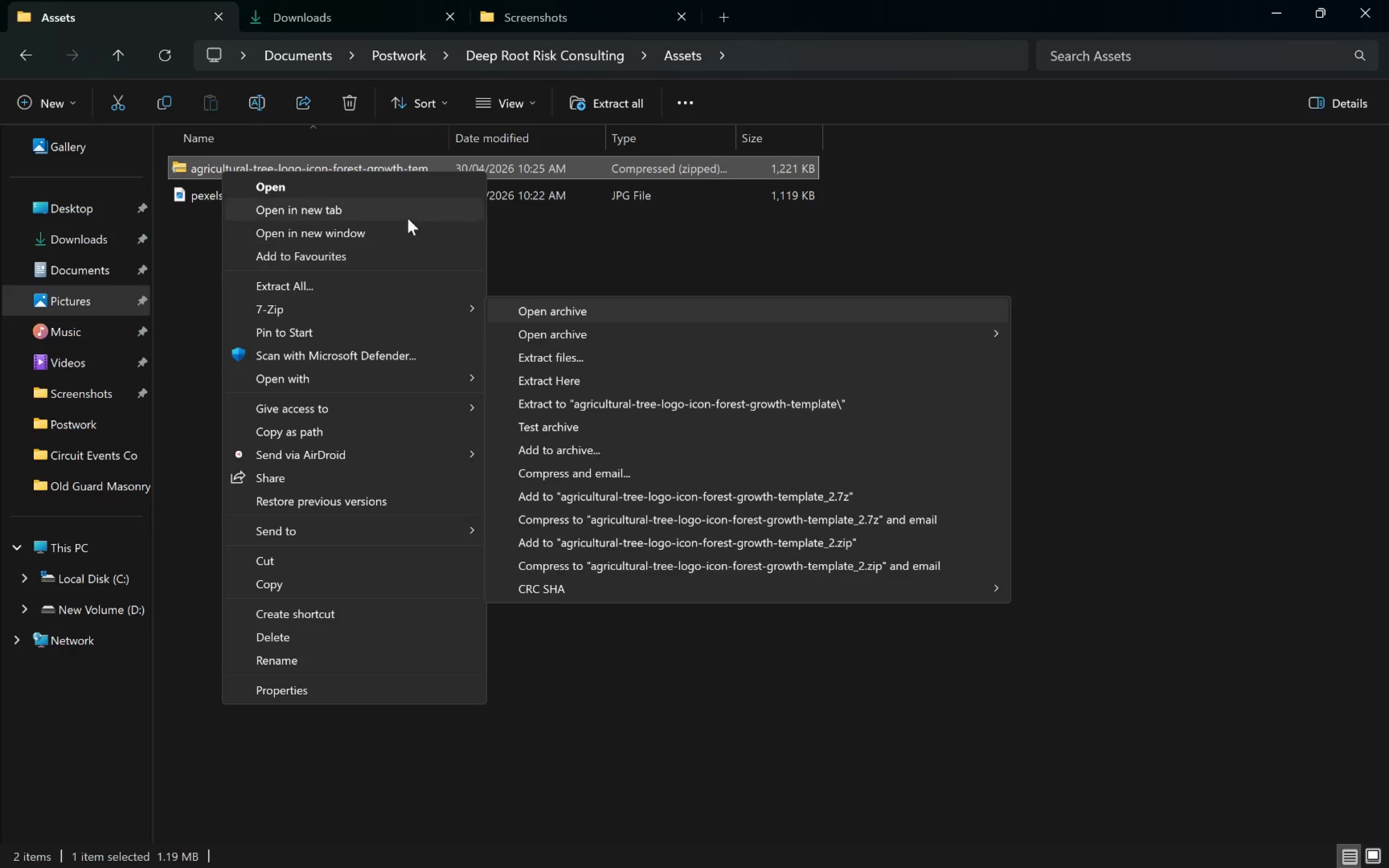 
double_click([205, 168])
 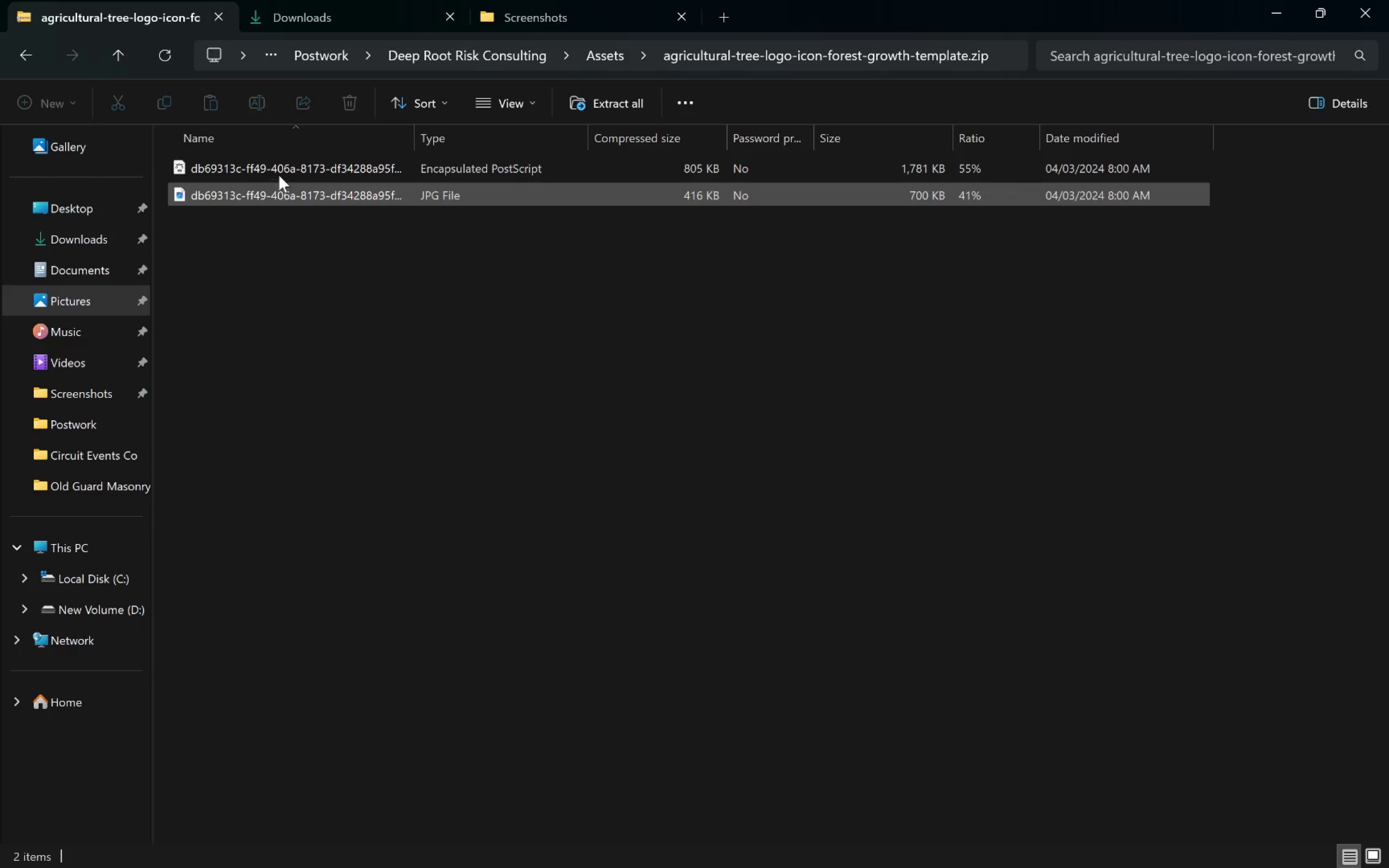 
left_click([280, 172])
 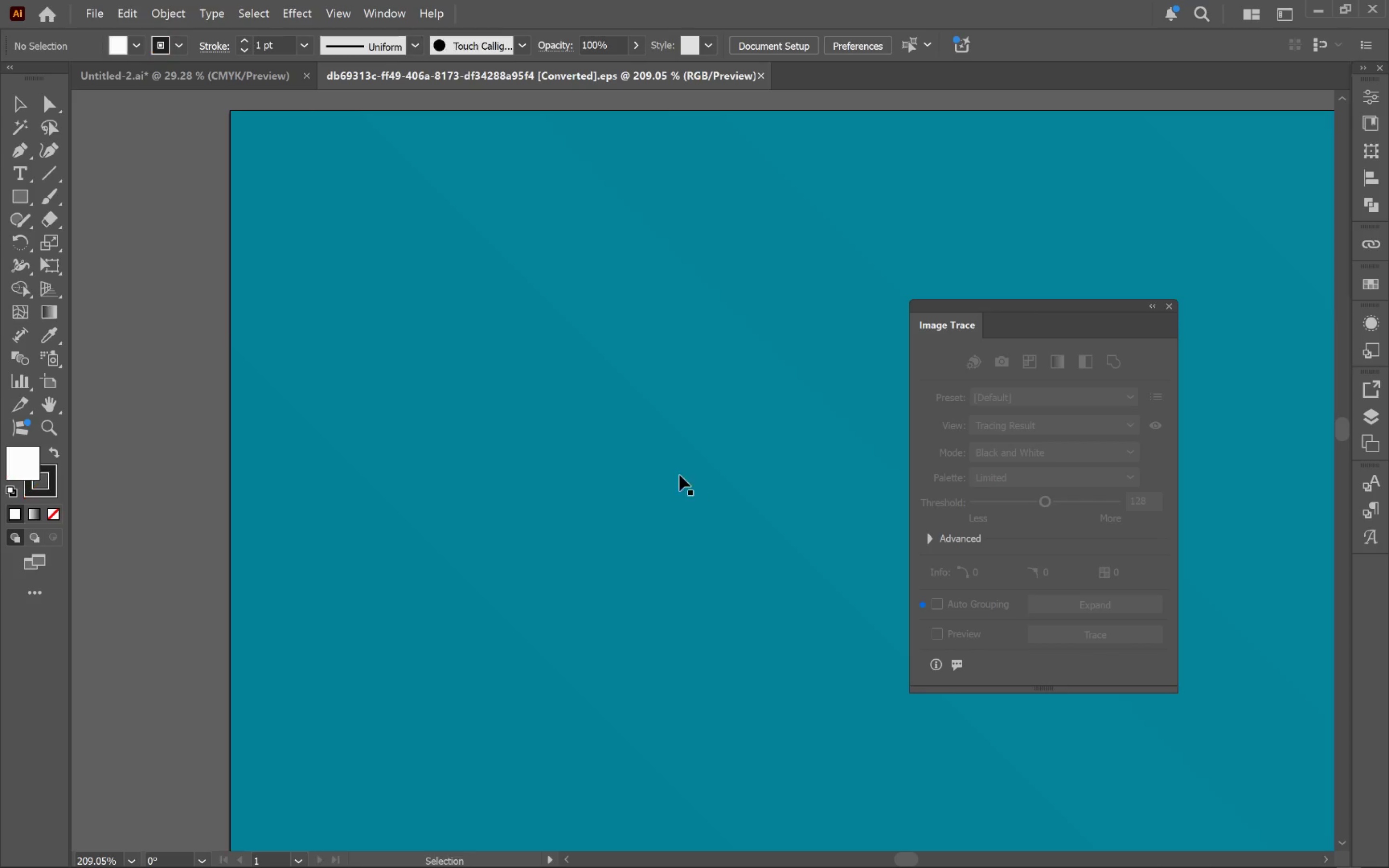 
hold_key(key=AltLeft, duration=0.4)
 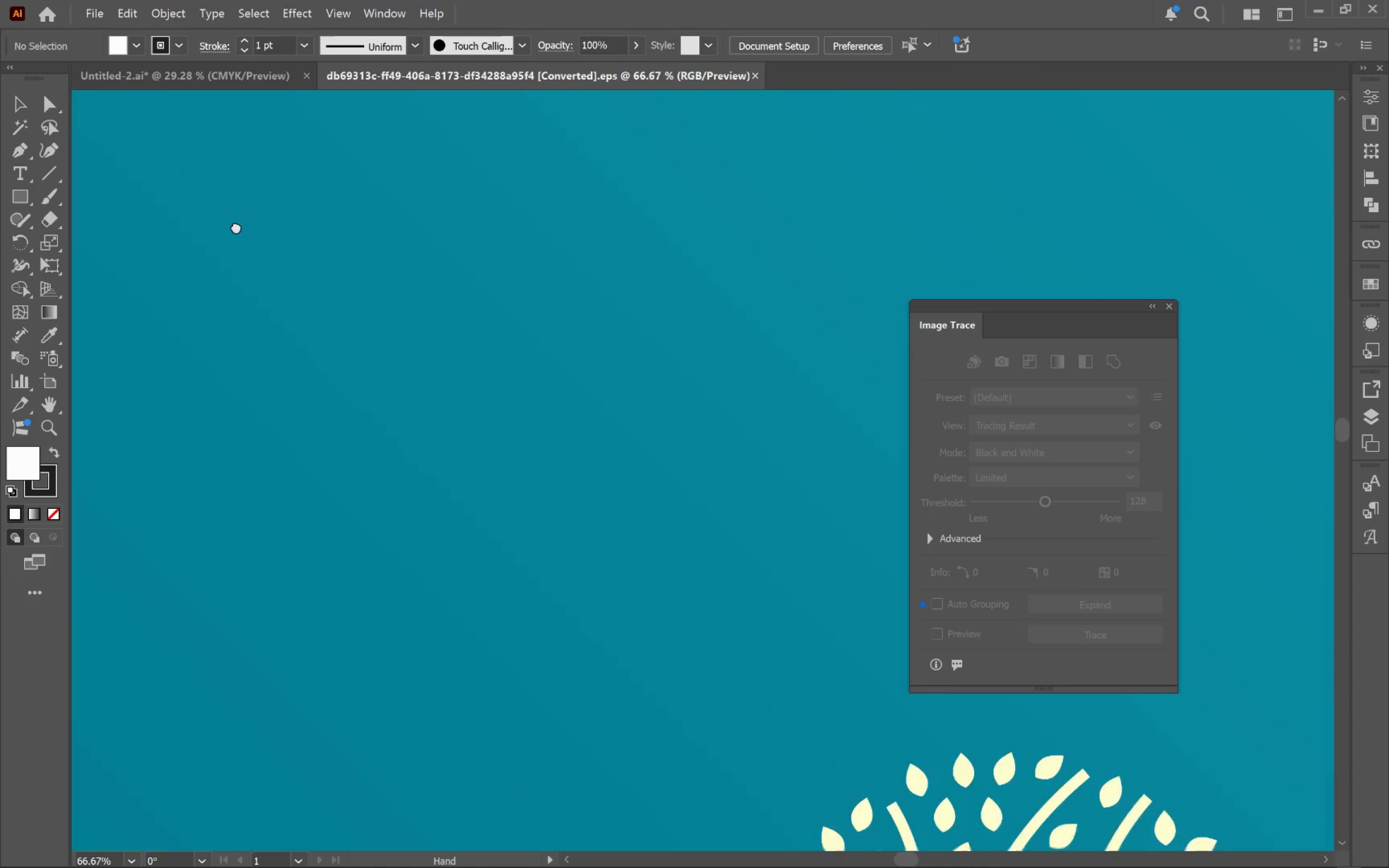 
hold_key(key=Space, duration=0.52)
 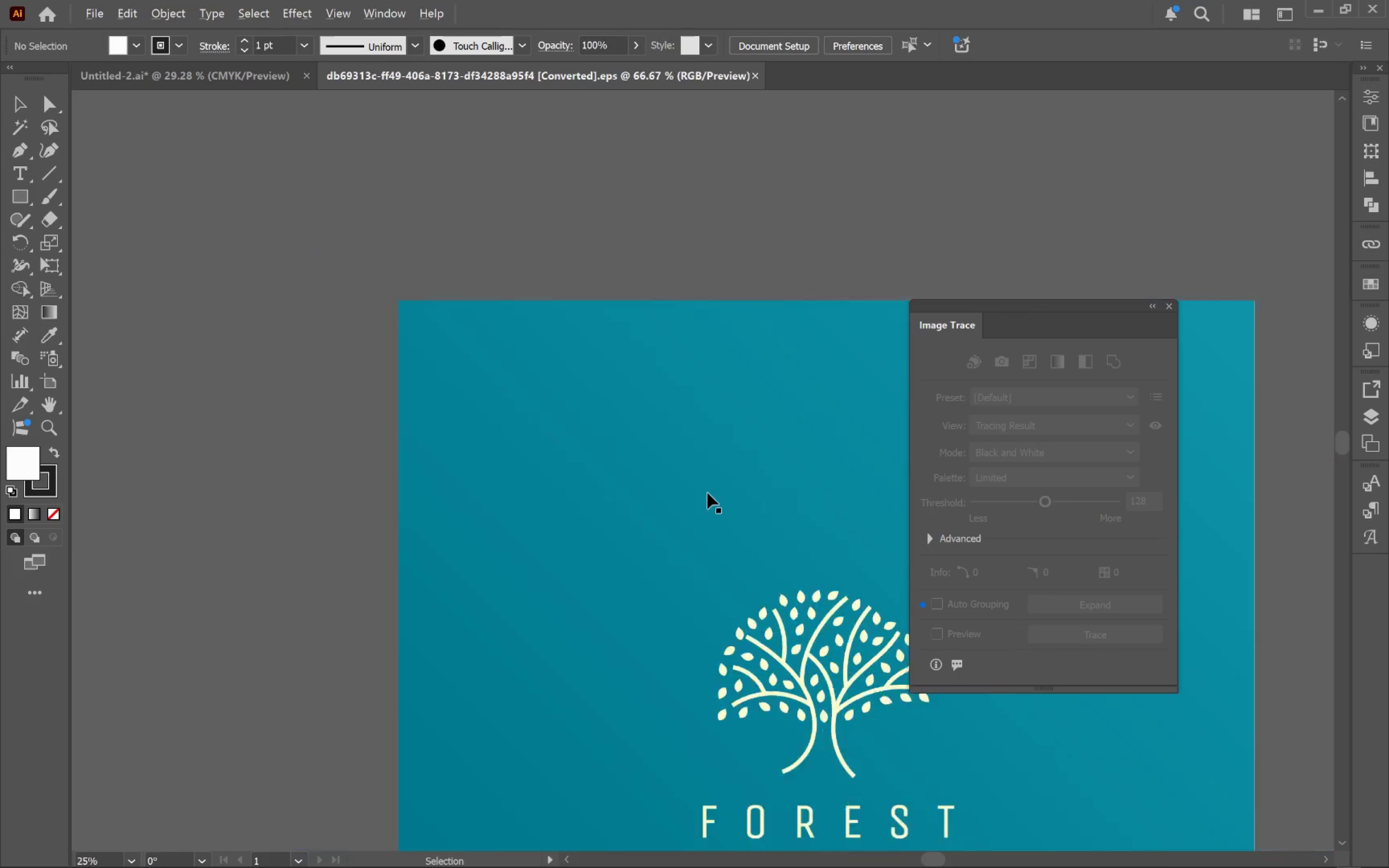 
left_click_drag(start_coordinate=[885, 598], to_coordinate=[236, 226])
 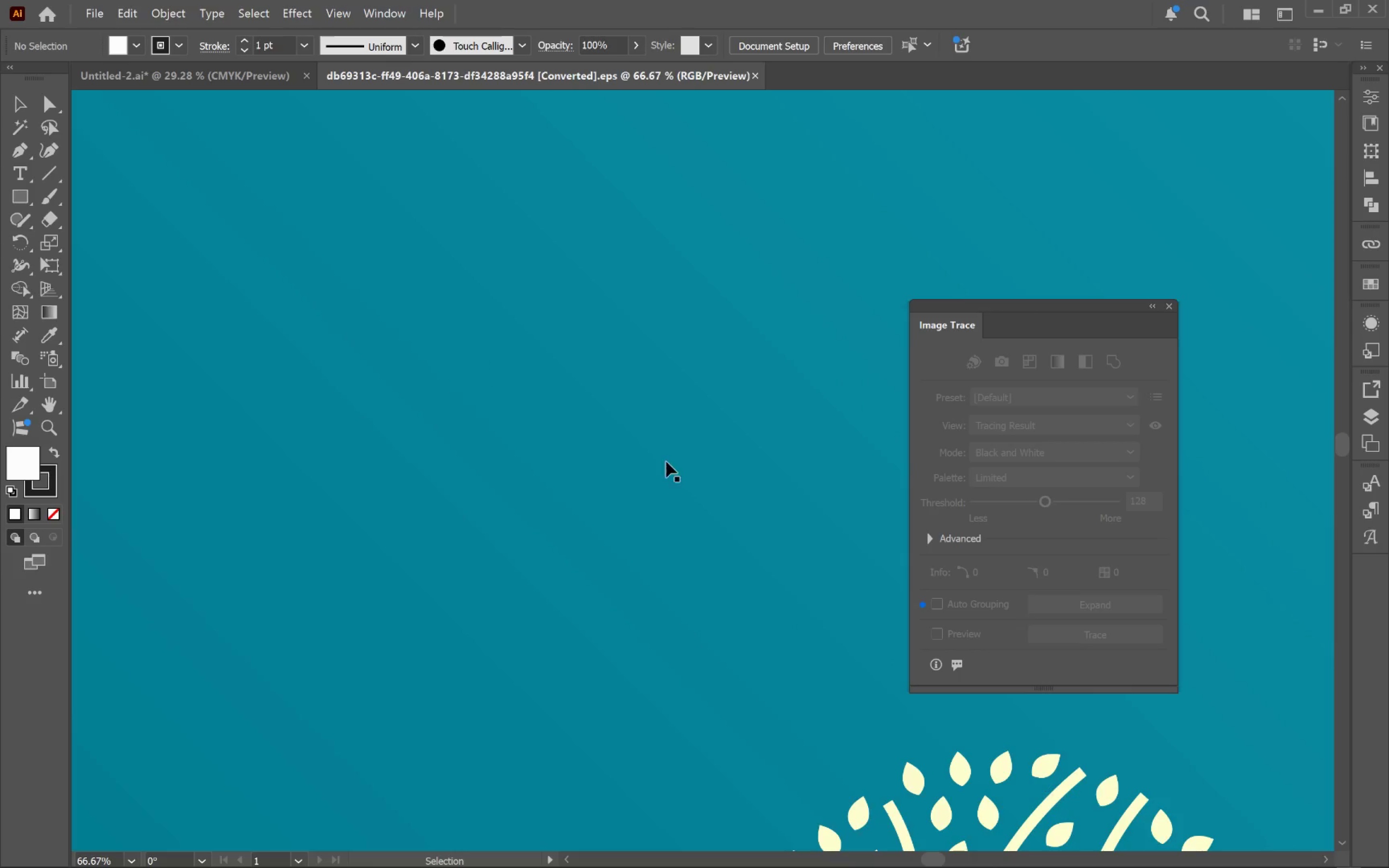 
scroll: coordinate [678, 465], scroll_direction: down, amount: 4.0
 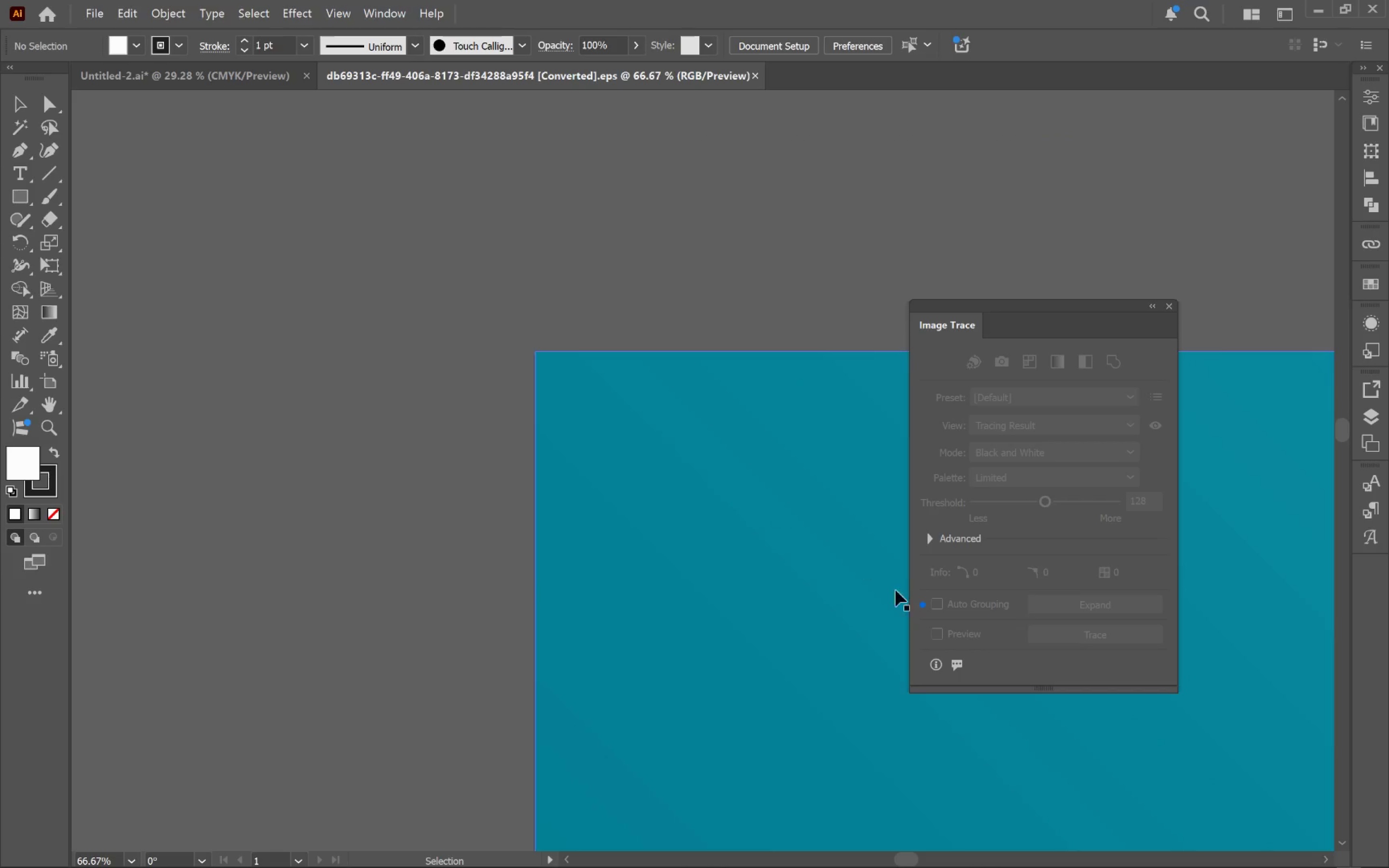 
hold_key(key=AltLeft, duration=0.44)
 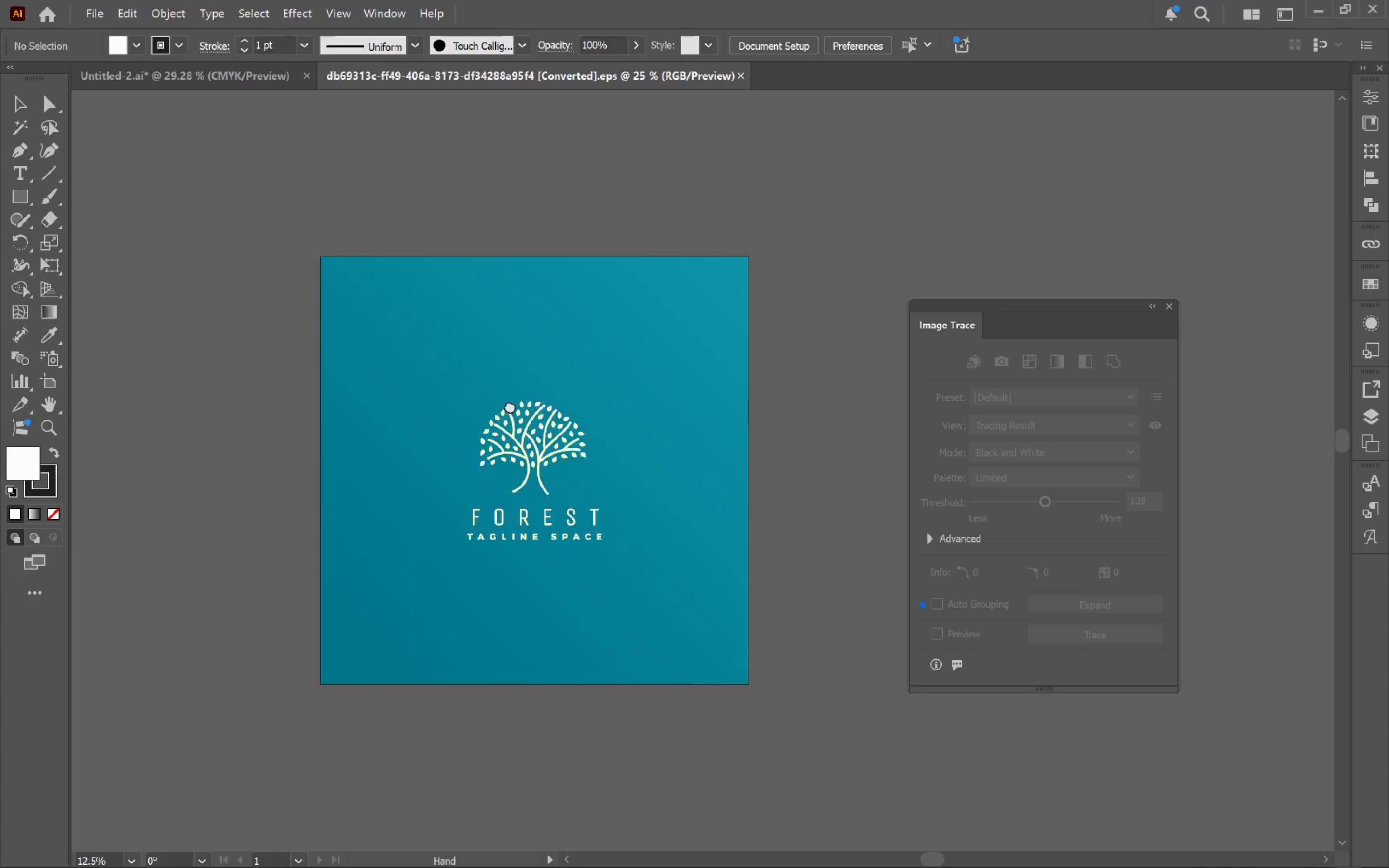 
hold_key(key=Space, duration=1.09)
 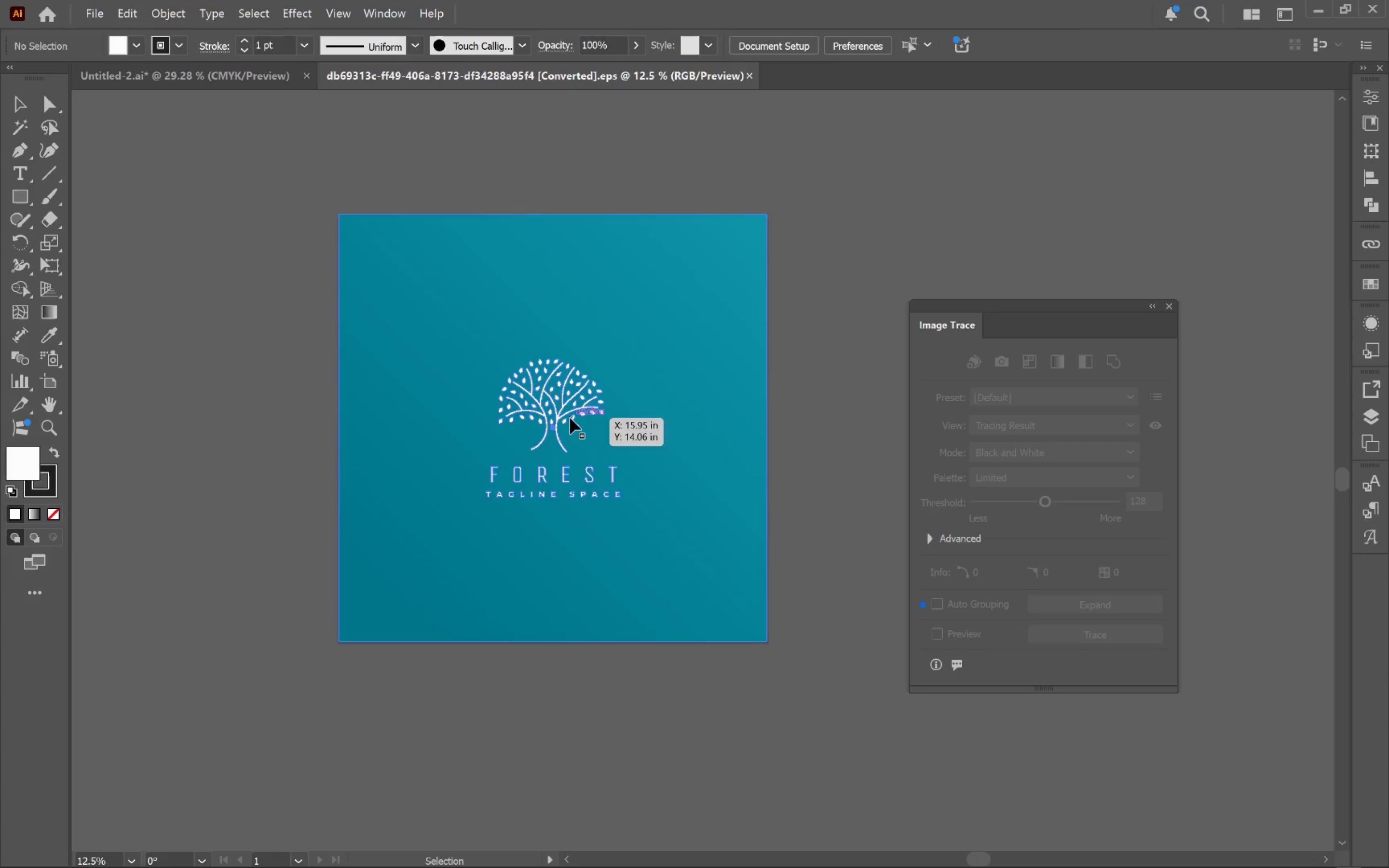 
left_click_drag(start_coordinate=[779, 566], to_coordinate=[564, 383])
 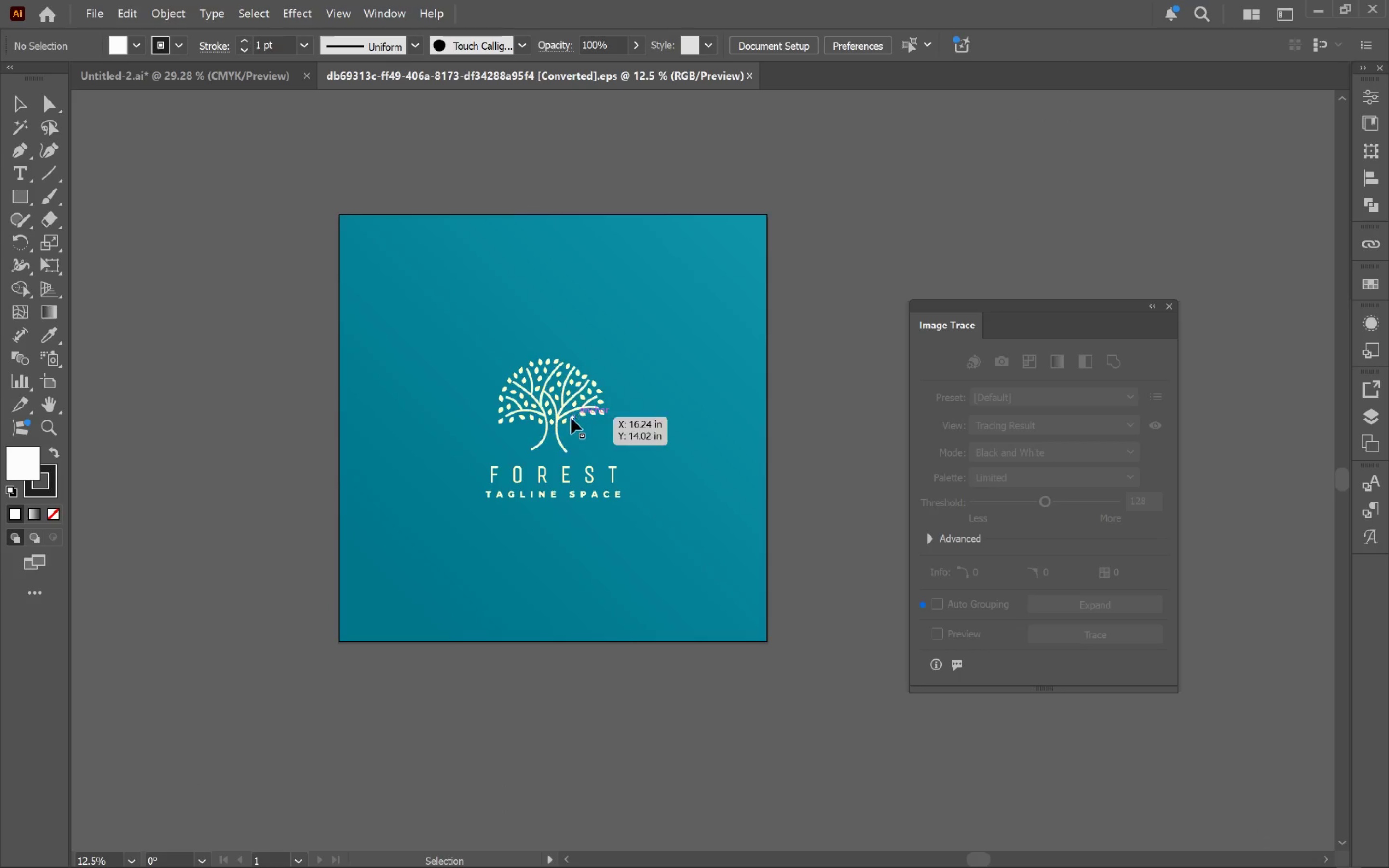 
scroll: coordinate [710, 491], scroll_direction: down, amount: 5.0
 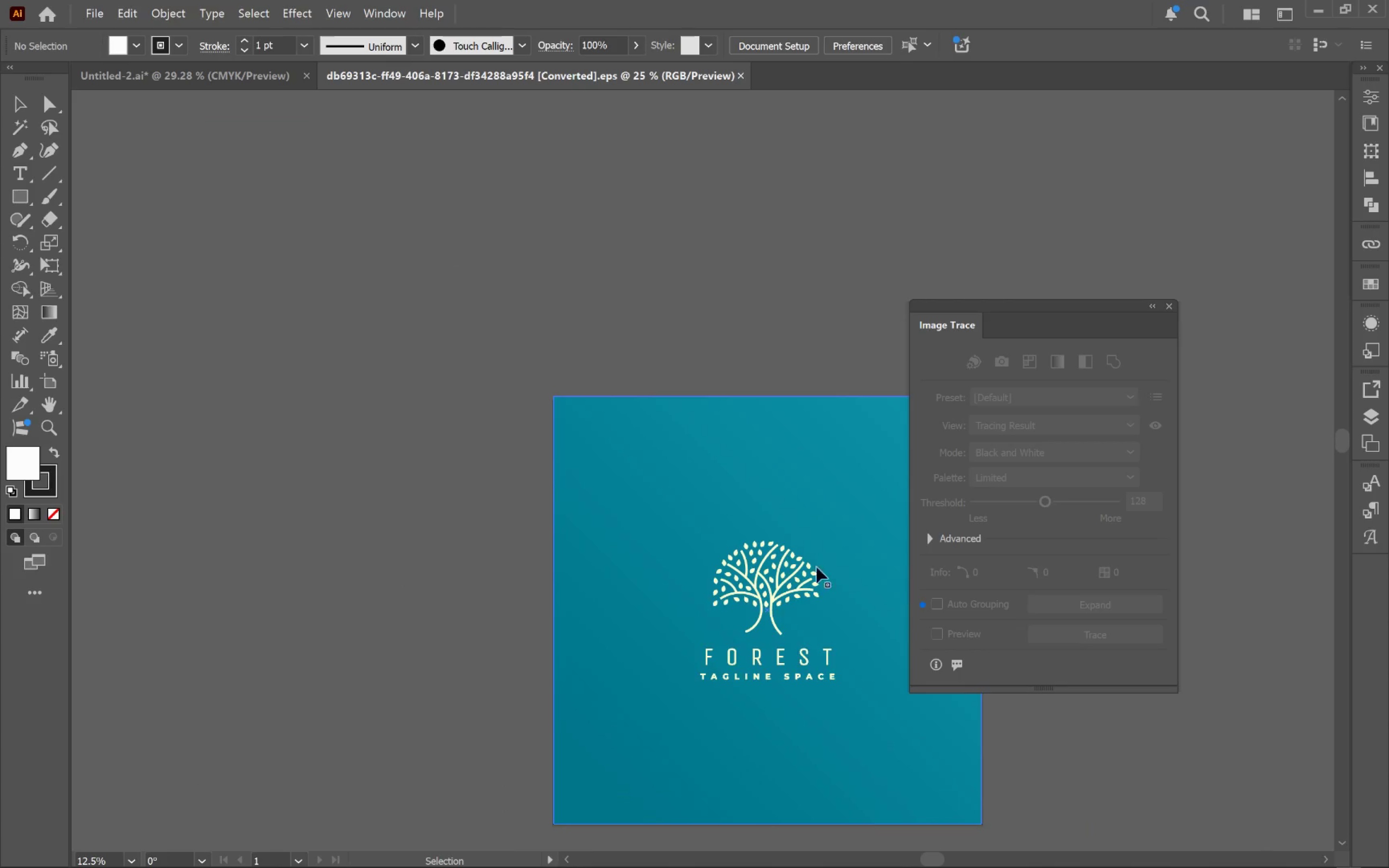 
left_click([570, 418])
 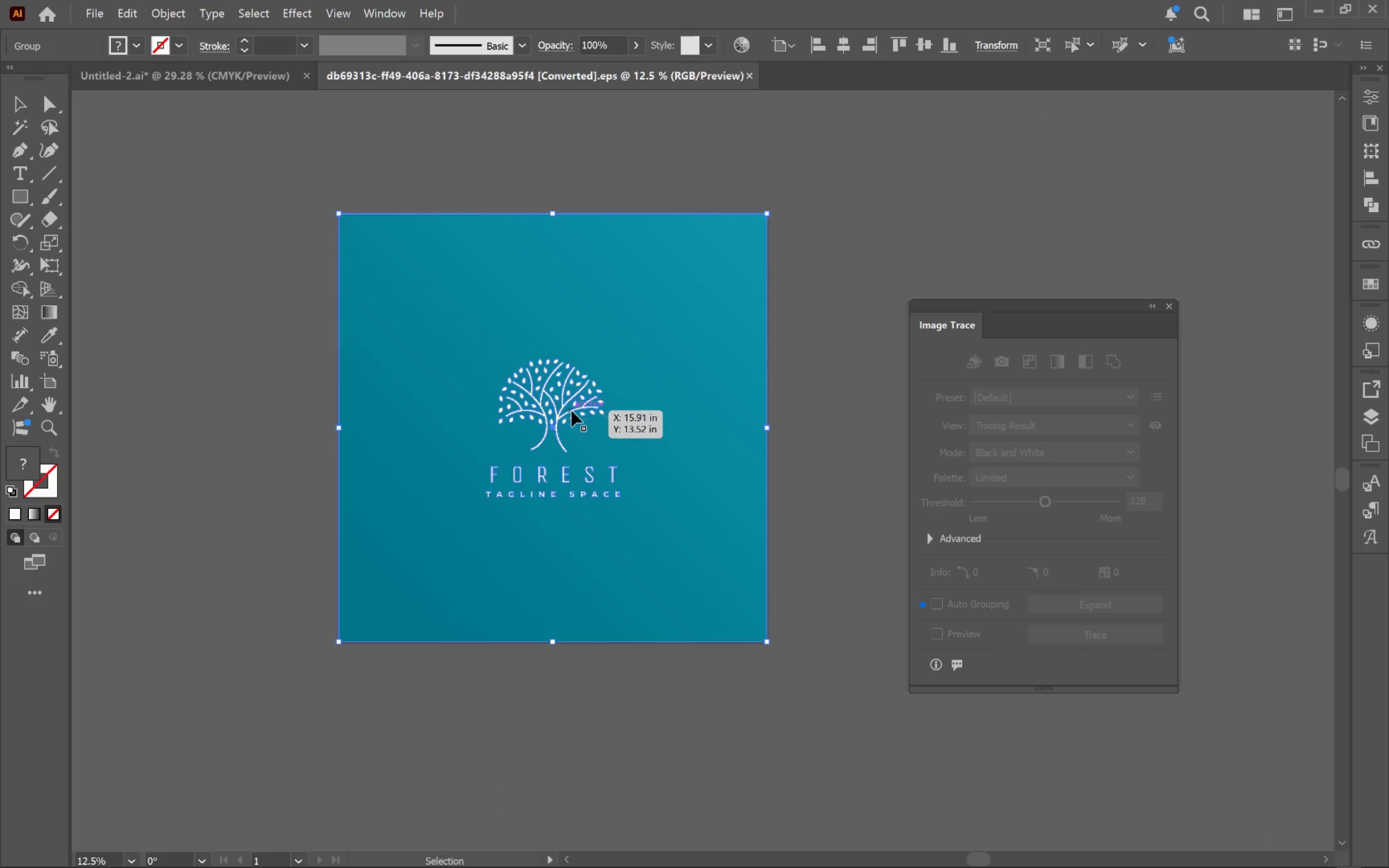 
left_click_drag(start_coordinate=[667, 398], to_coordinate=[441, 347])
 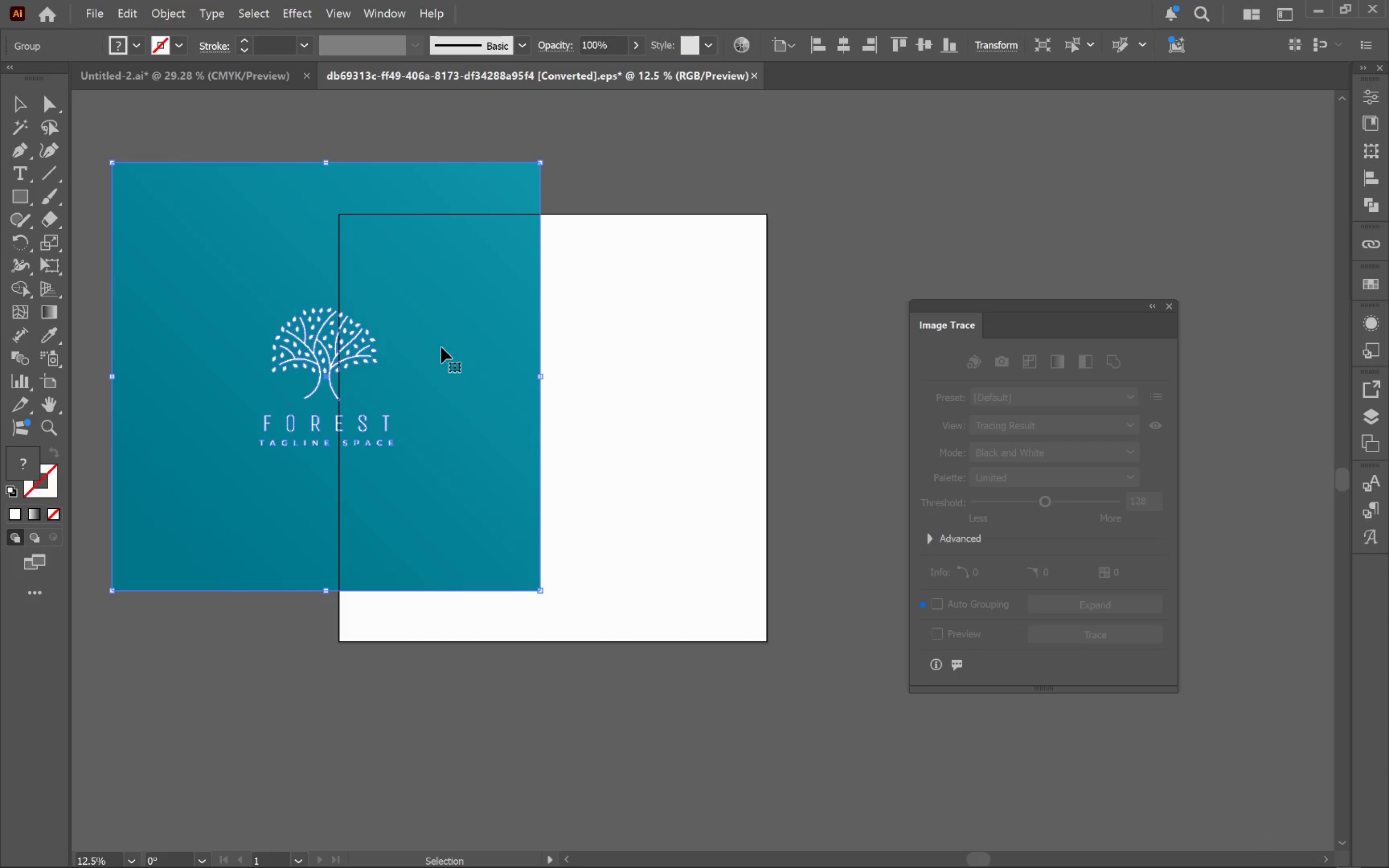 
right_click([441, 347])
 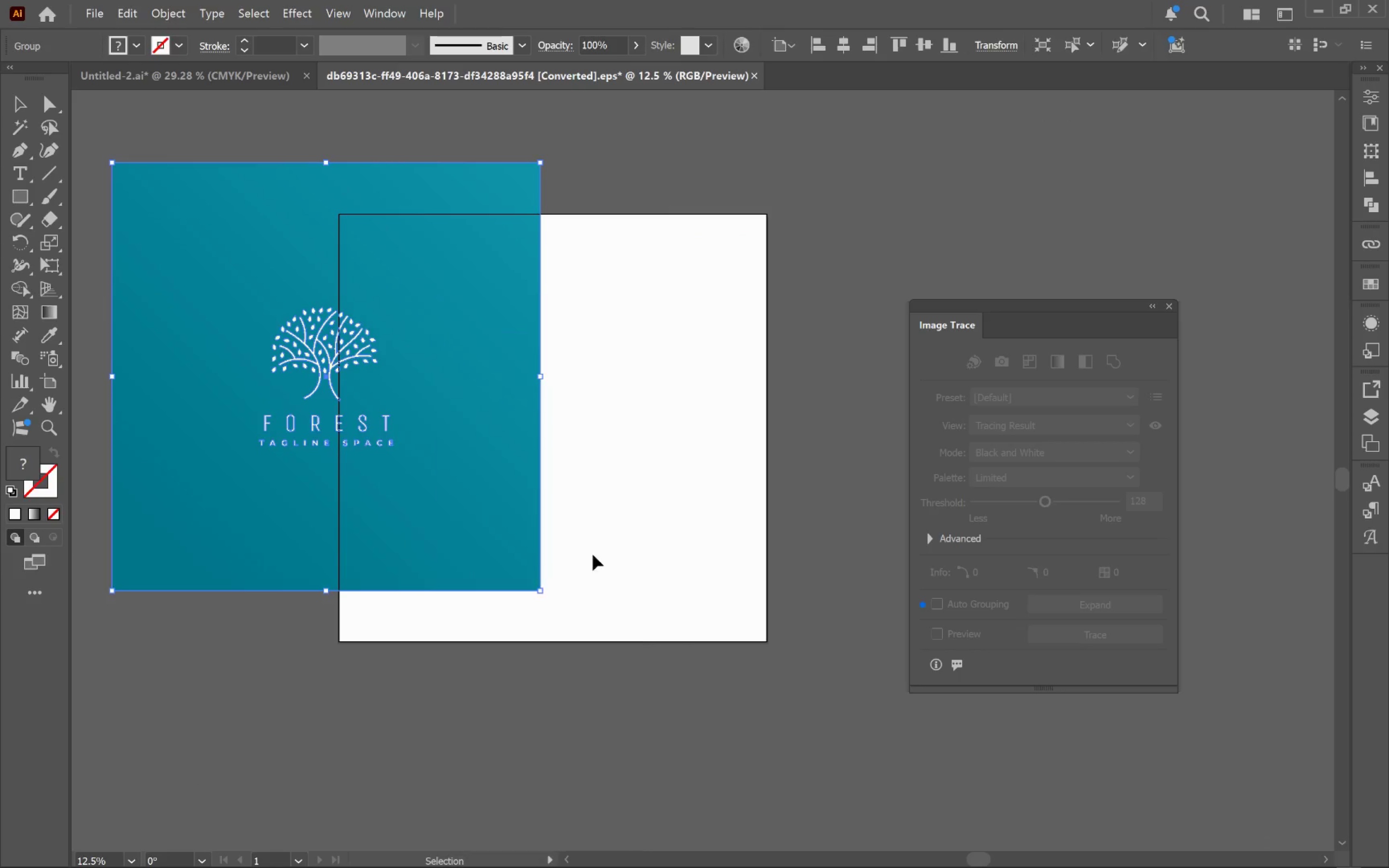 
double_click([678, 519])
 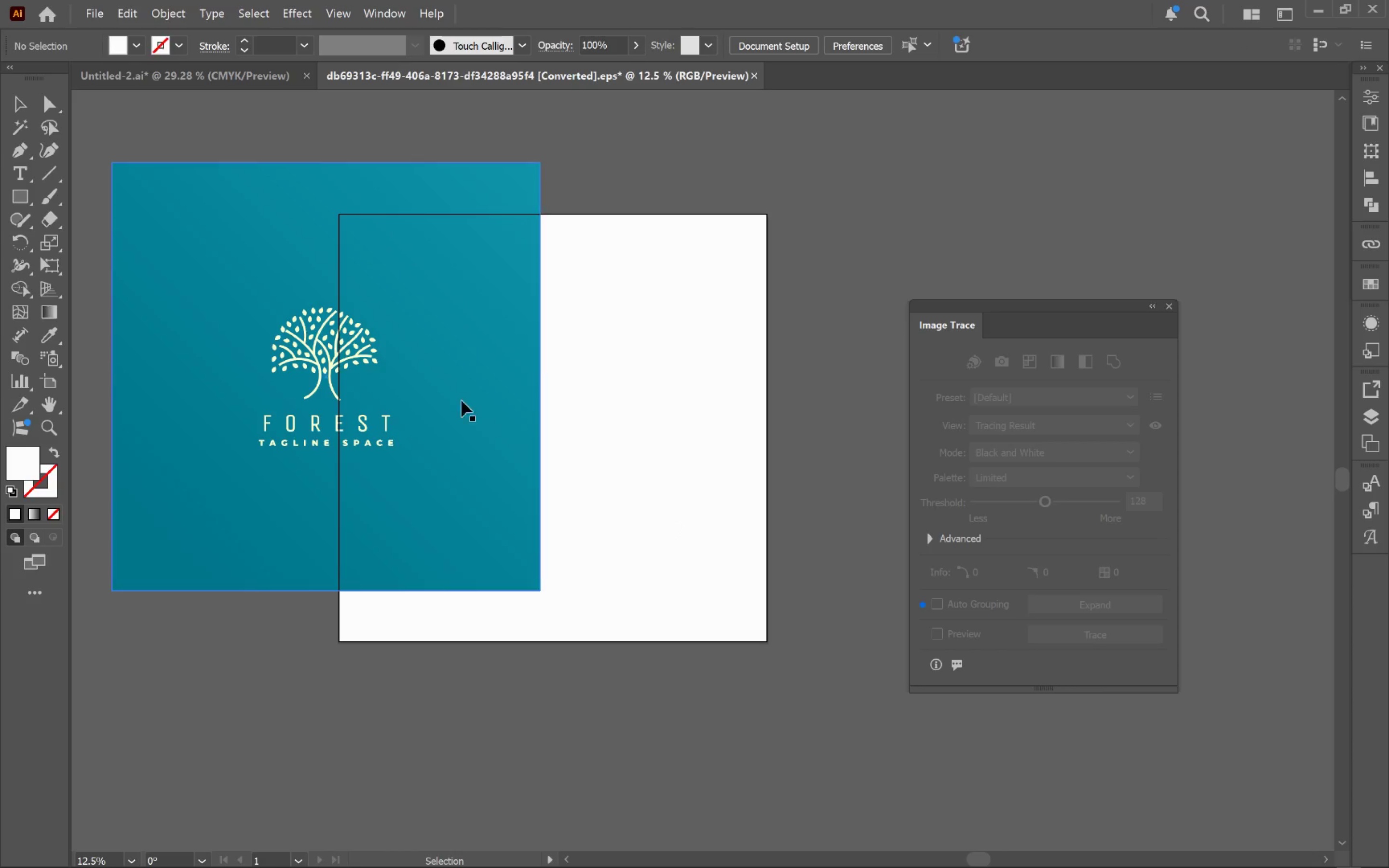 
left_click_drag(start_coordinate=[455, 396], to_coordinate=[1000, 457])
 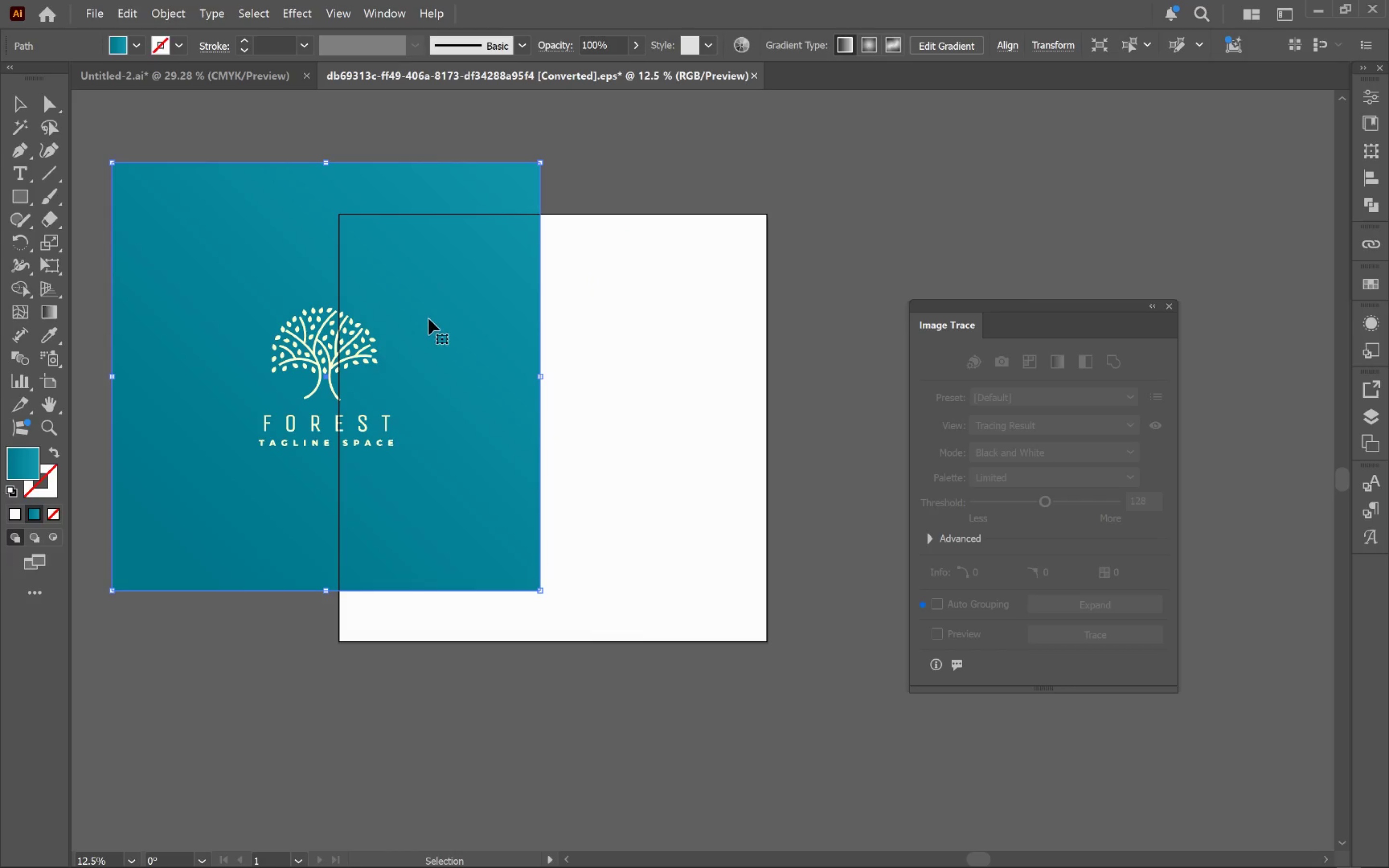 
left_click_drag(start_coordinate=[457, 346], to_coordinate=[971, 185])
 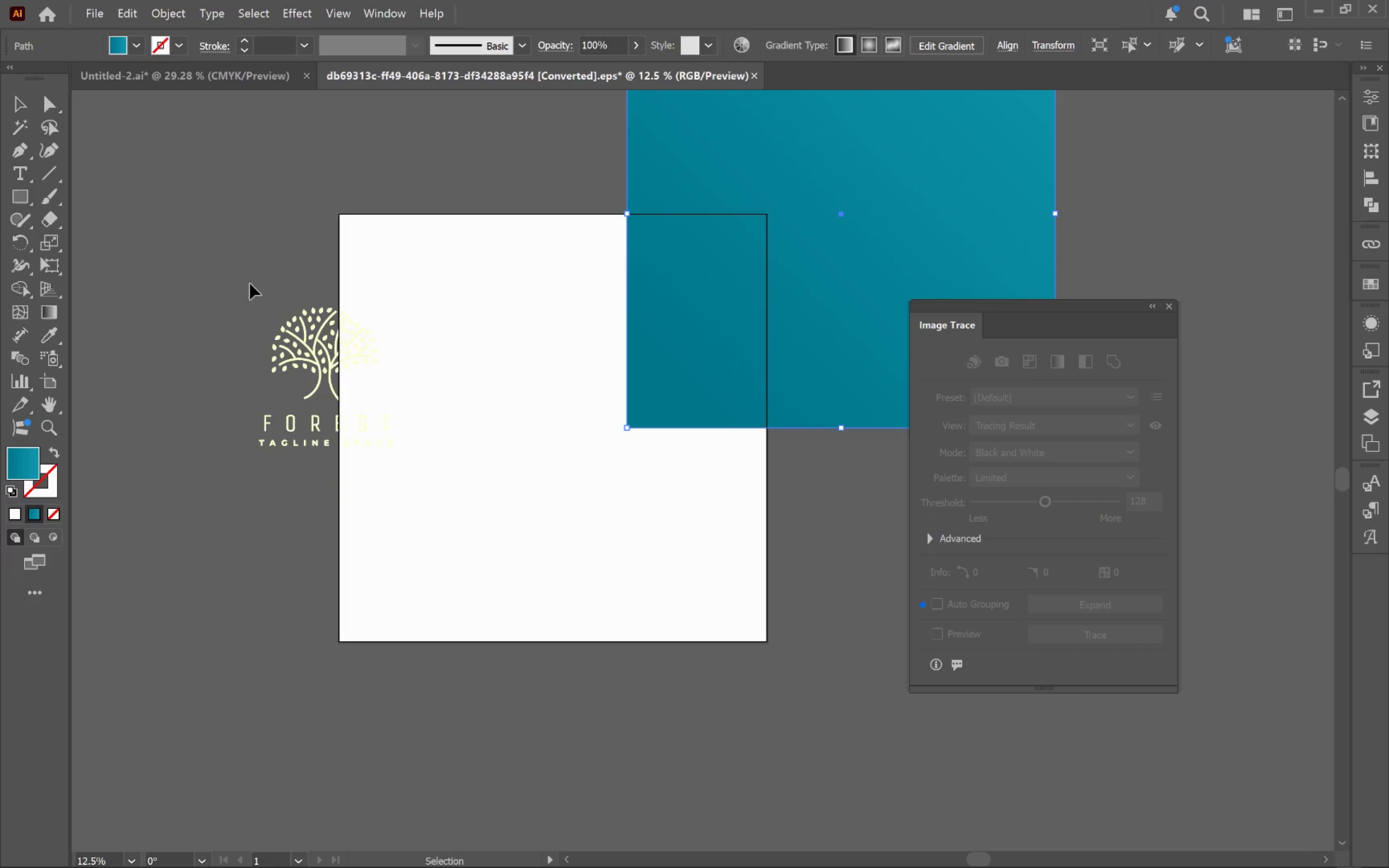 
left_click_drag(start_coordinate=[222, 273], to_coordinate=[478, 520])
 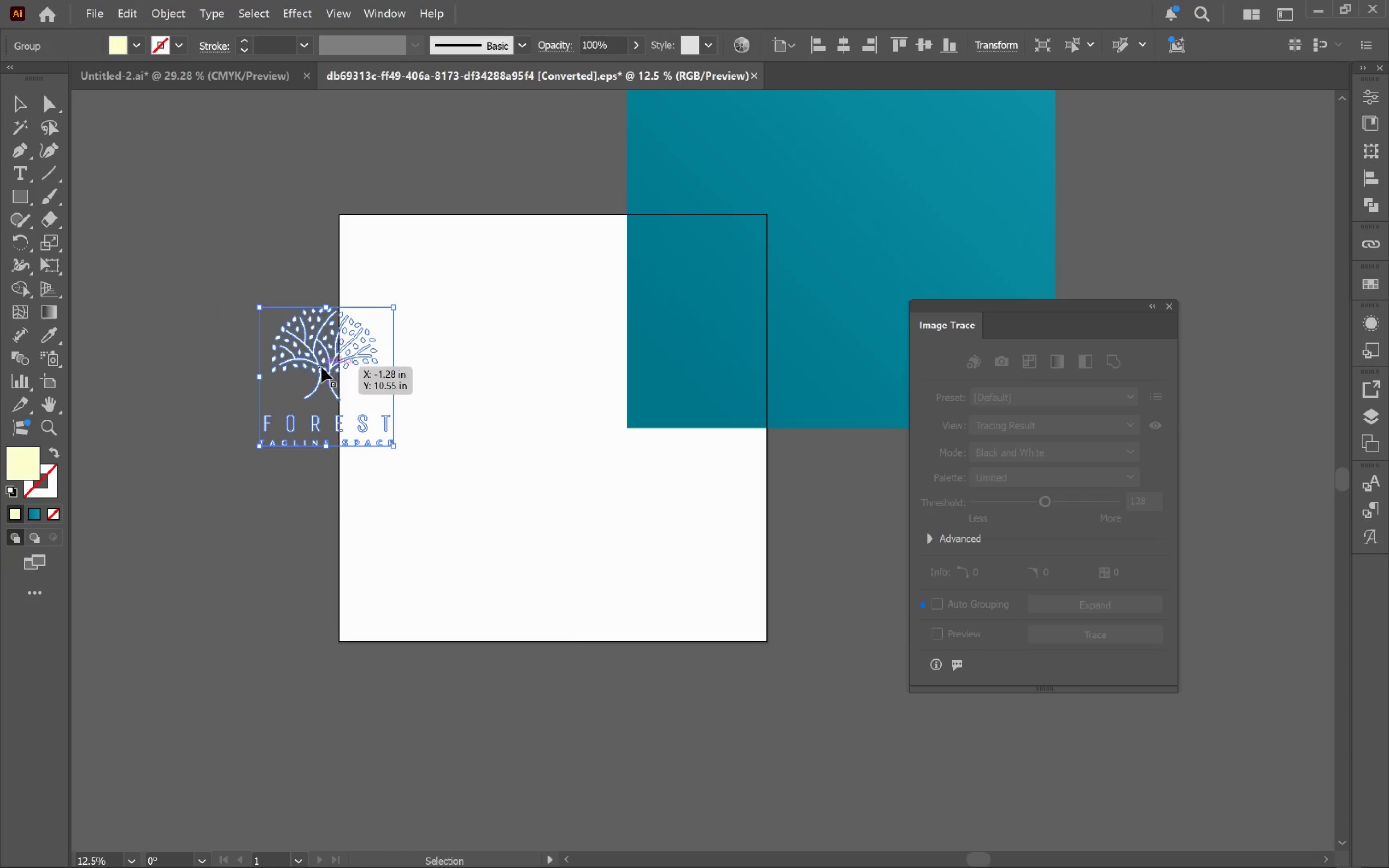 
left_click_drag(start_coordinate=[319, 366], to_coordinate=[522, 387])
 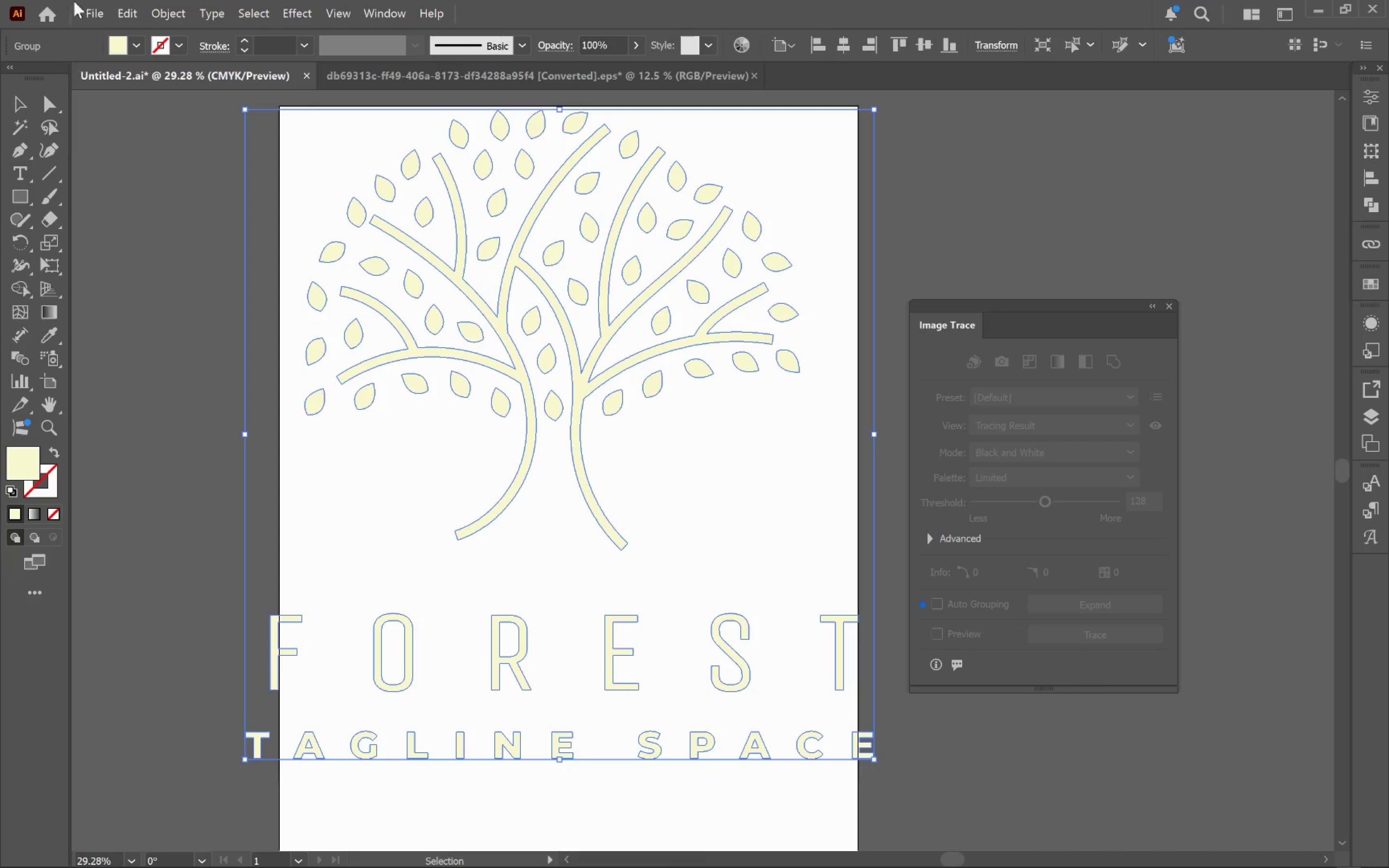 
left_click([136, 52])
 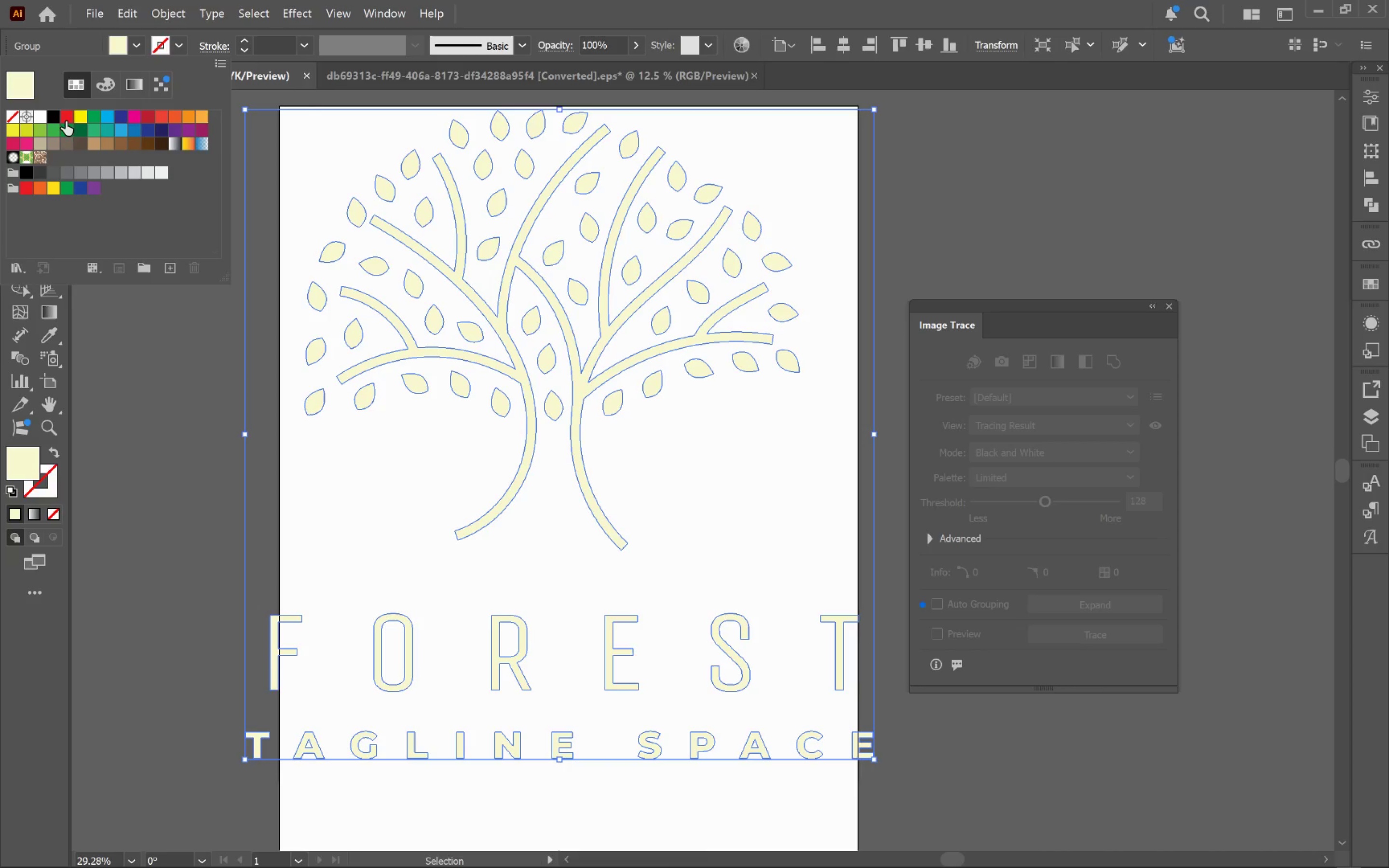 
left_click([55, 119])
 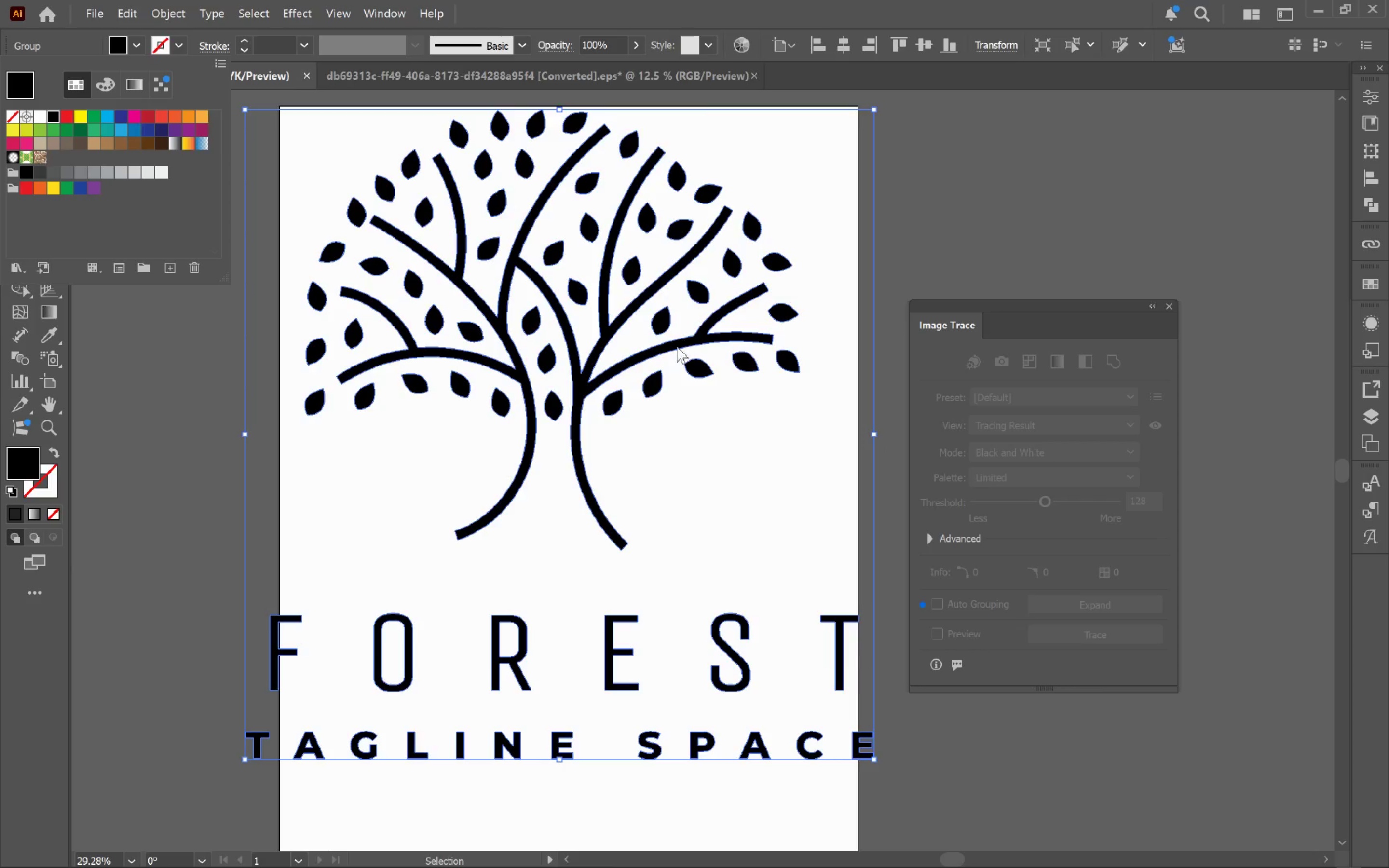 
left_click([605, 335])
 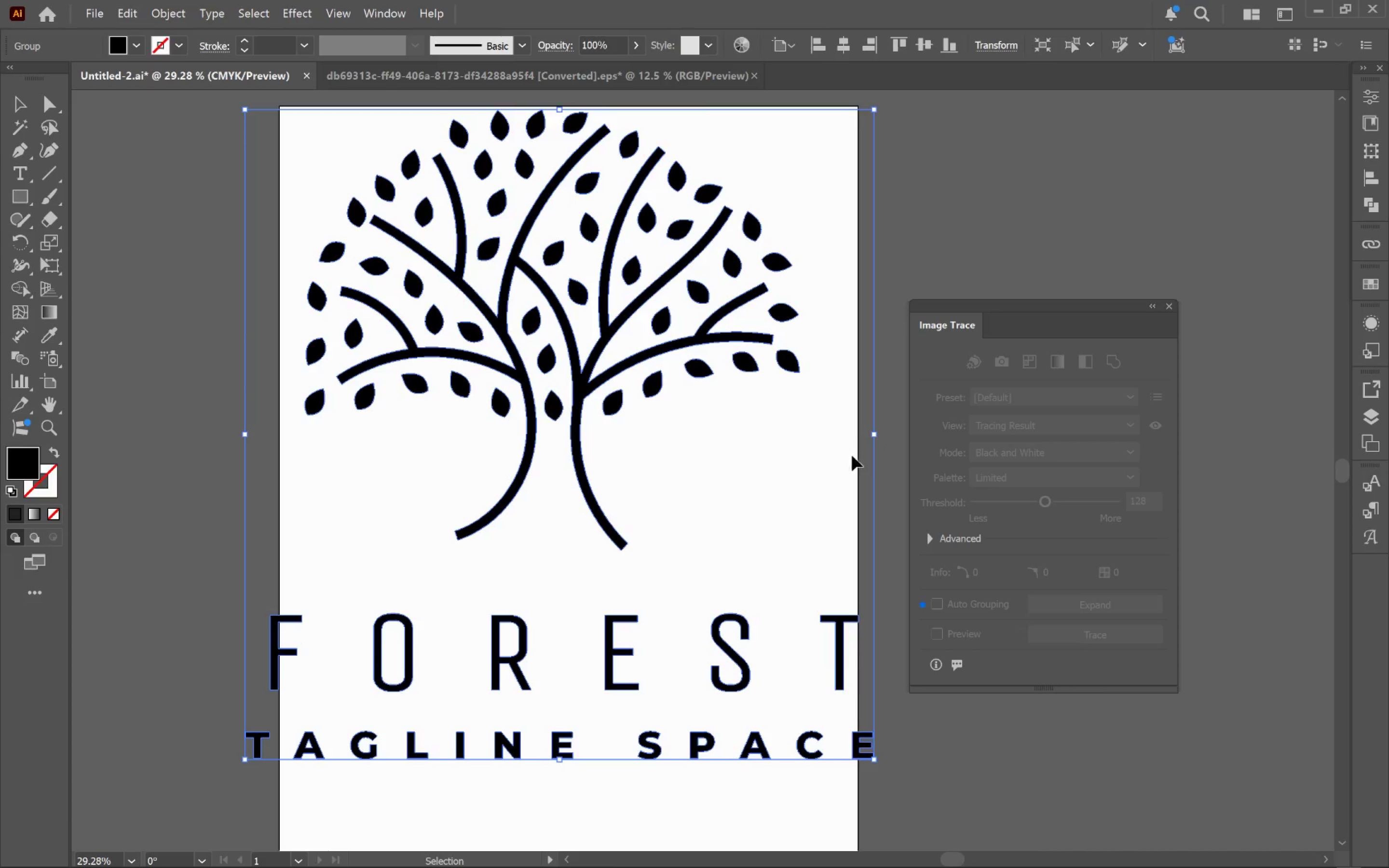 
left_click_drag(start_coordinate=[876, 436], to_coordinate=[525, 424])
 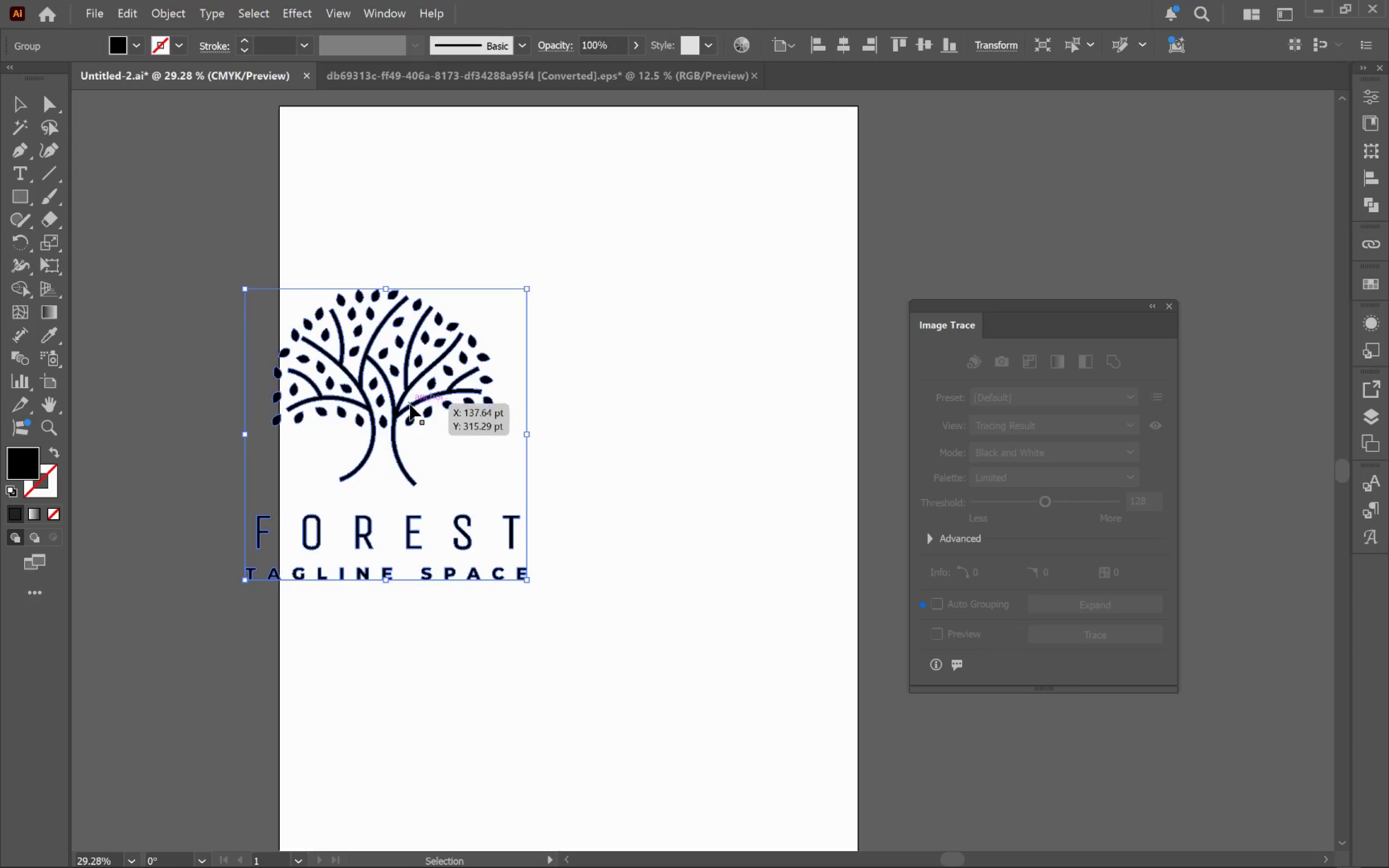 
hold_key(key=ShiftLeft, duration=1.03)
 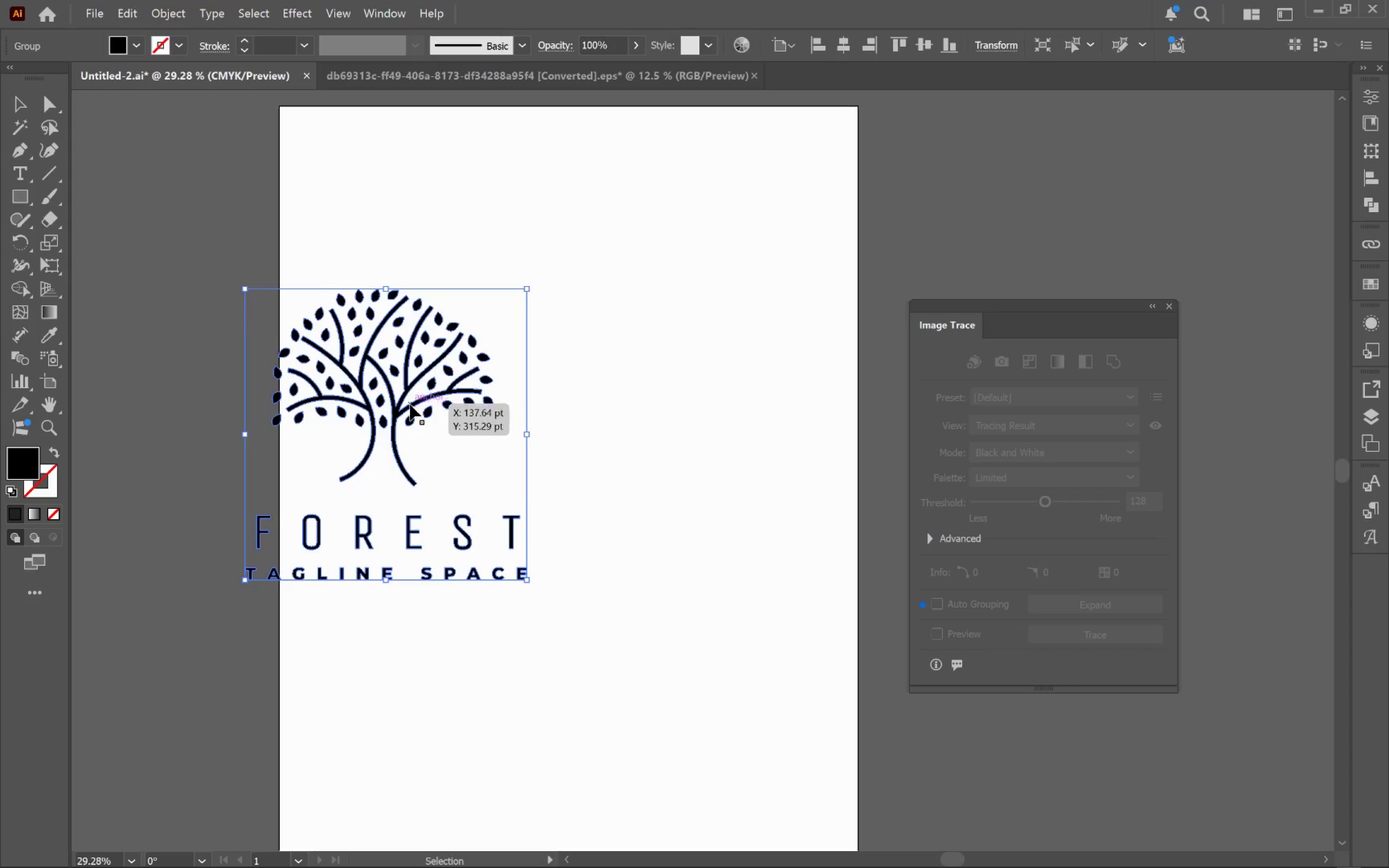 
left_click_drag(start_coordinate=[410, 404], to_coordinate=[610, 371])
 